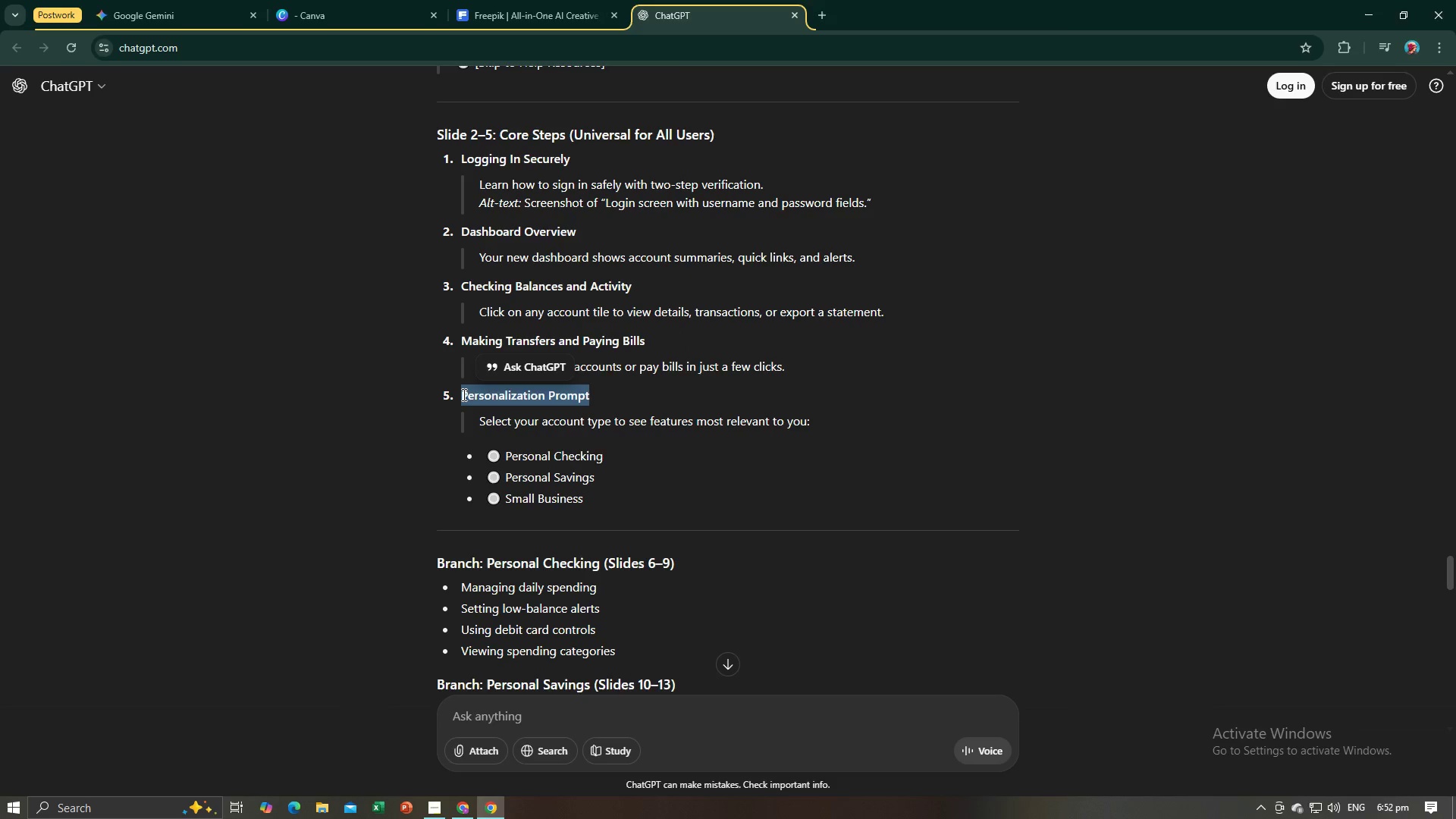 
key(Control+C)
 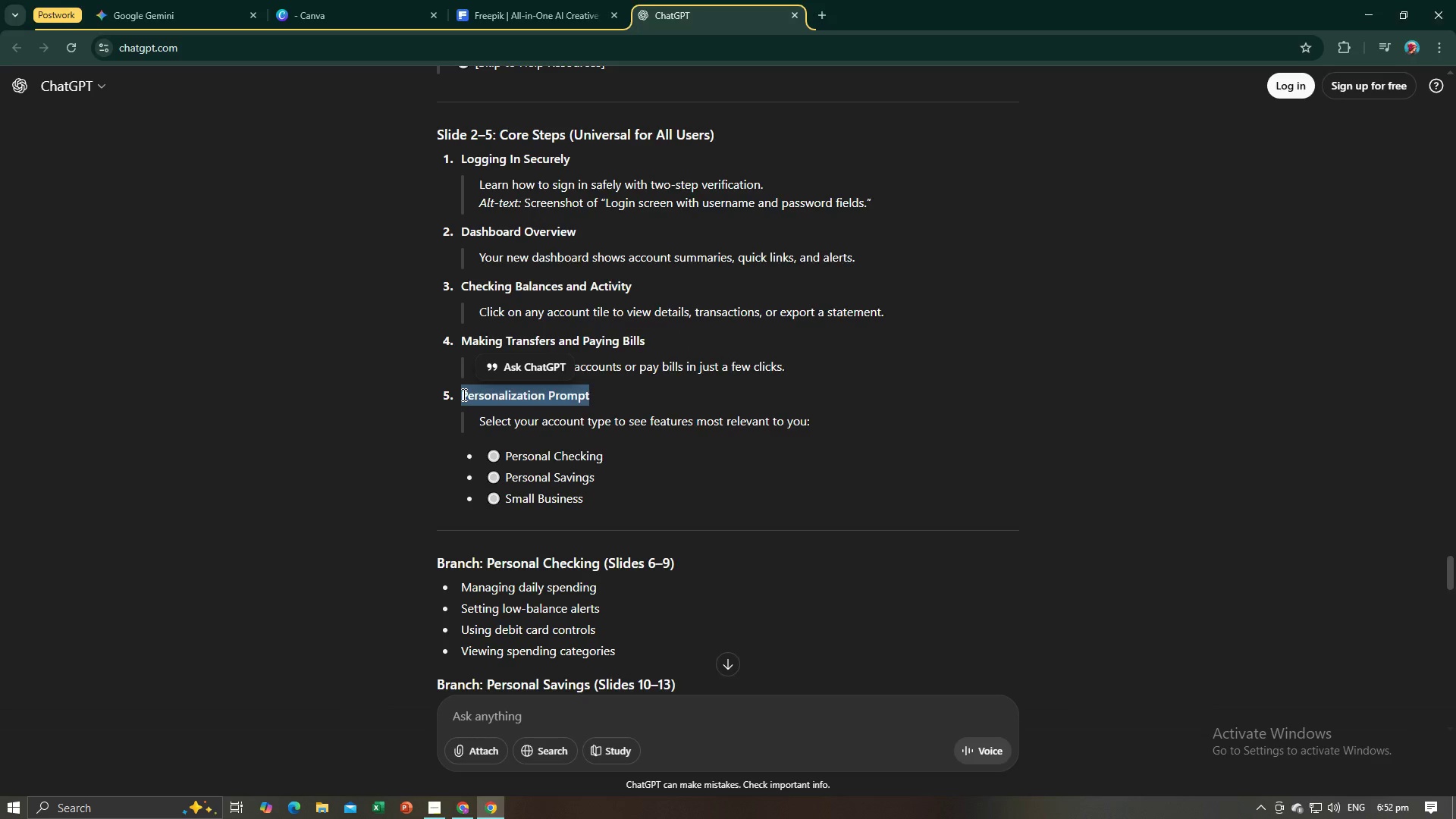 
key(Alt+AltLeft)
 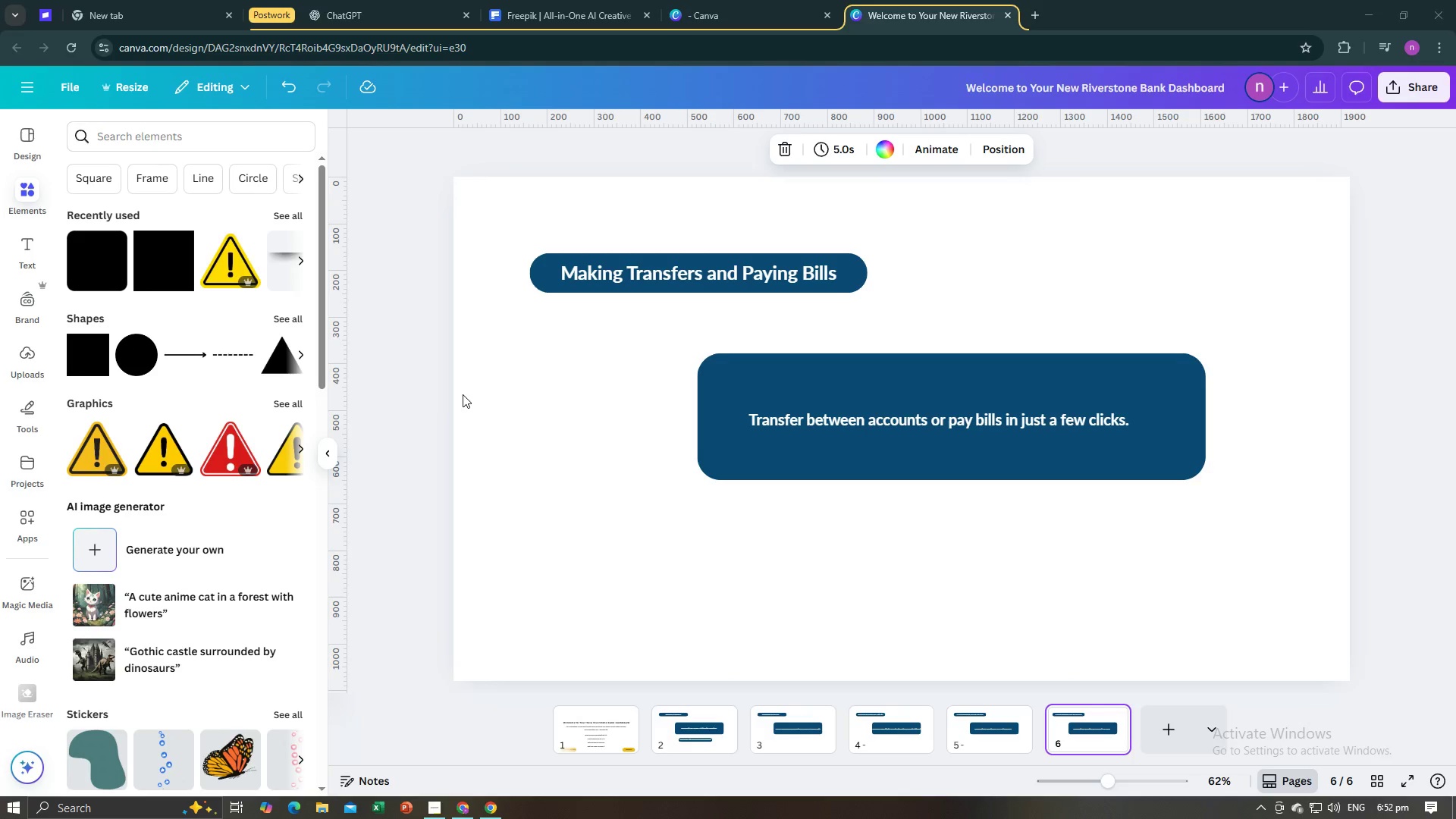 
key(Alt+Tab)
 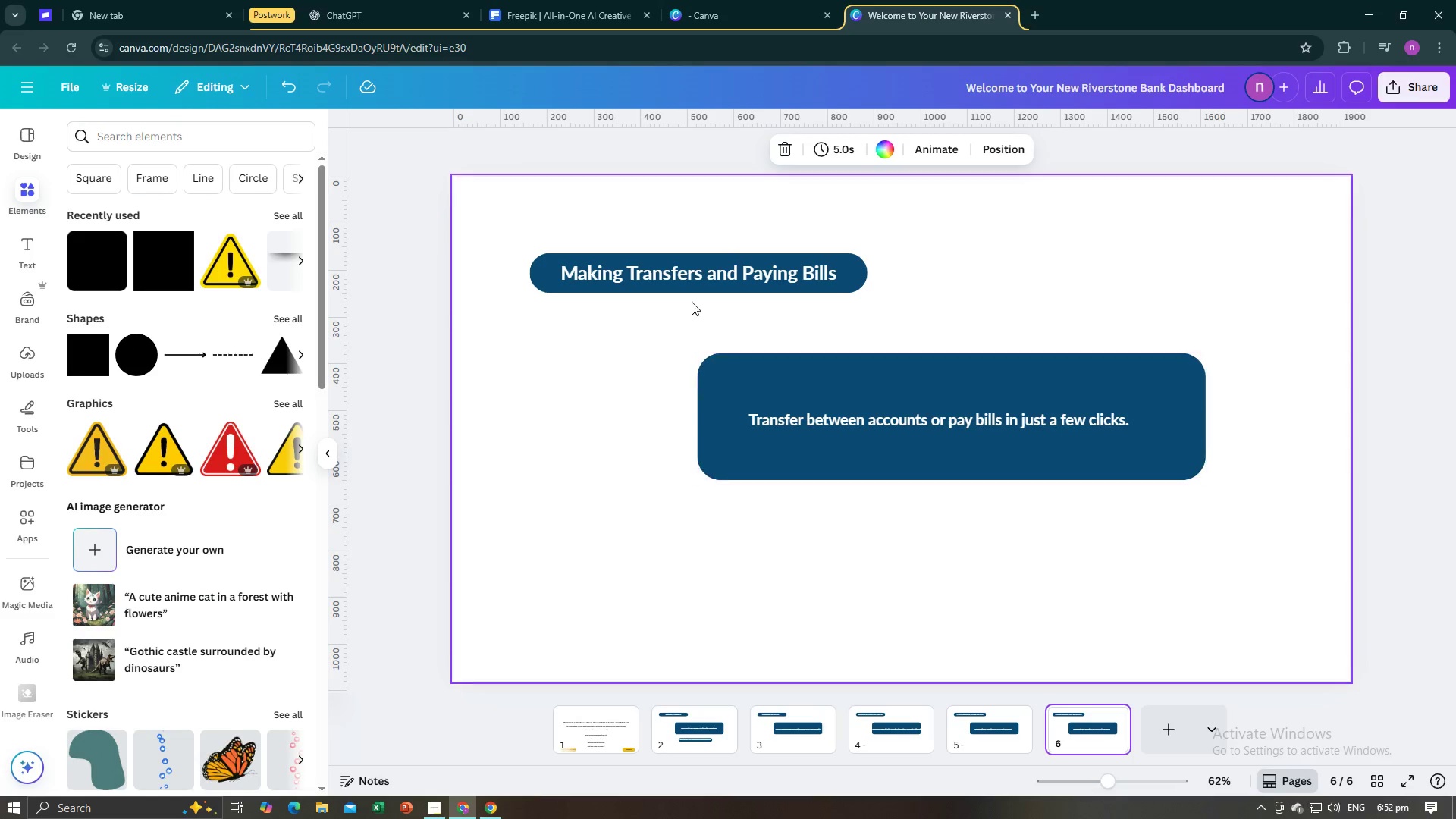 
left_click([685, 270])
 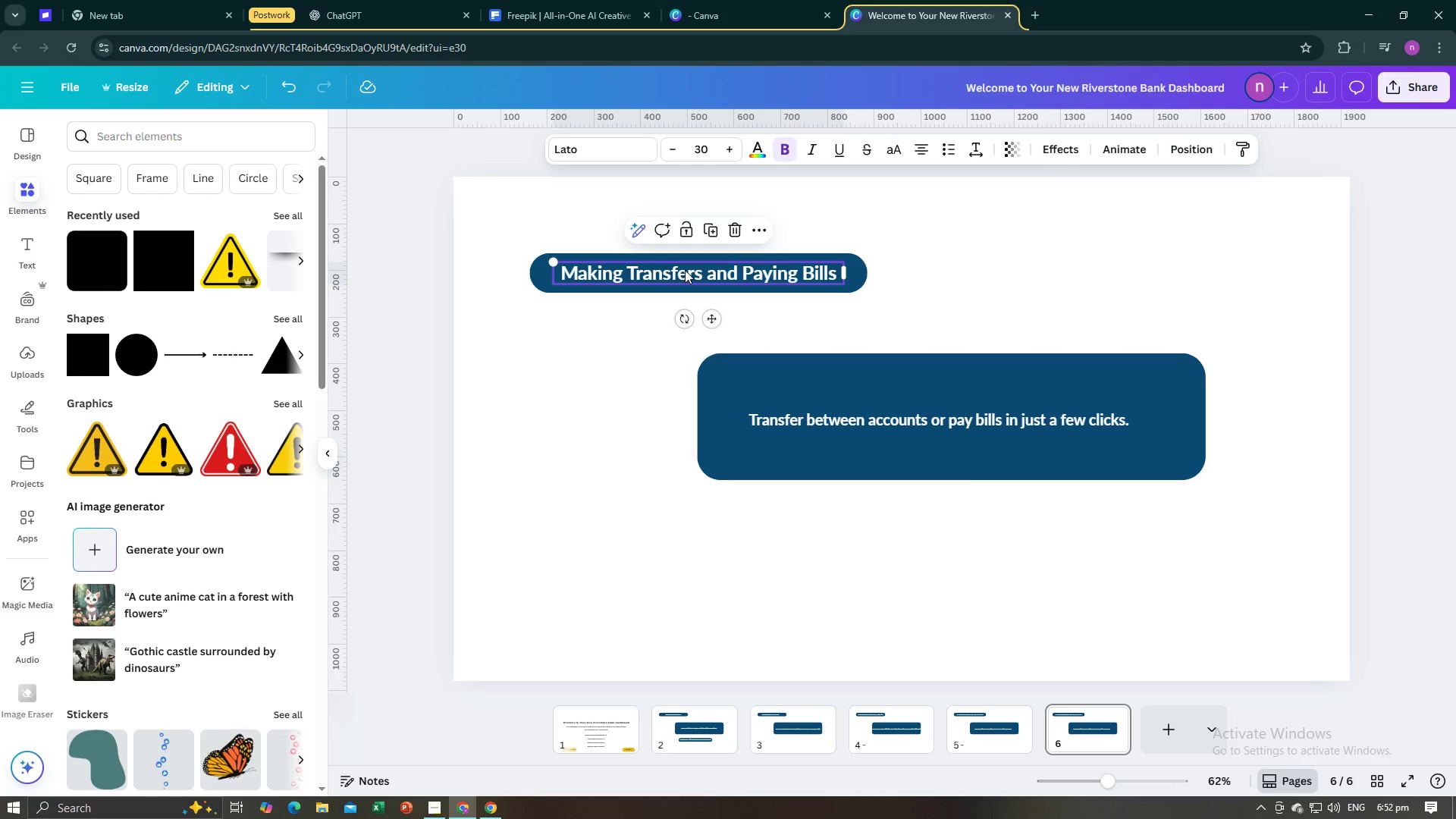 
hold_key(key=ControlLeft, duration=0.57)
 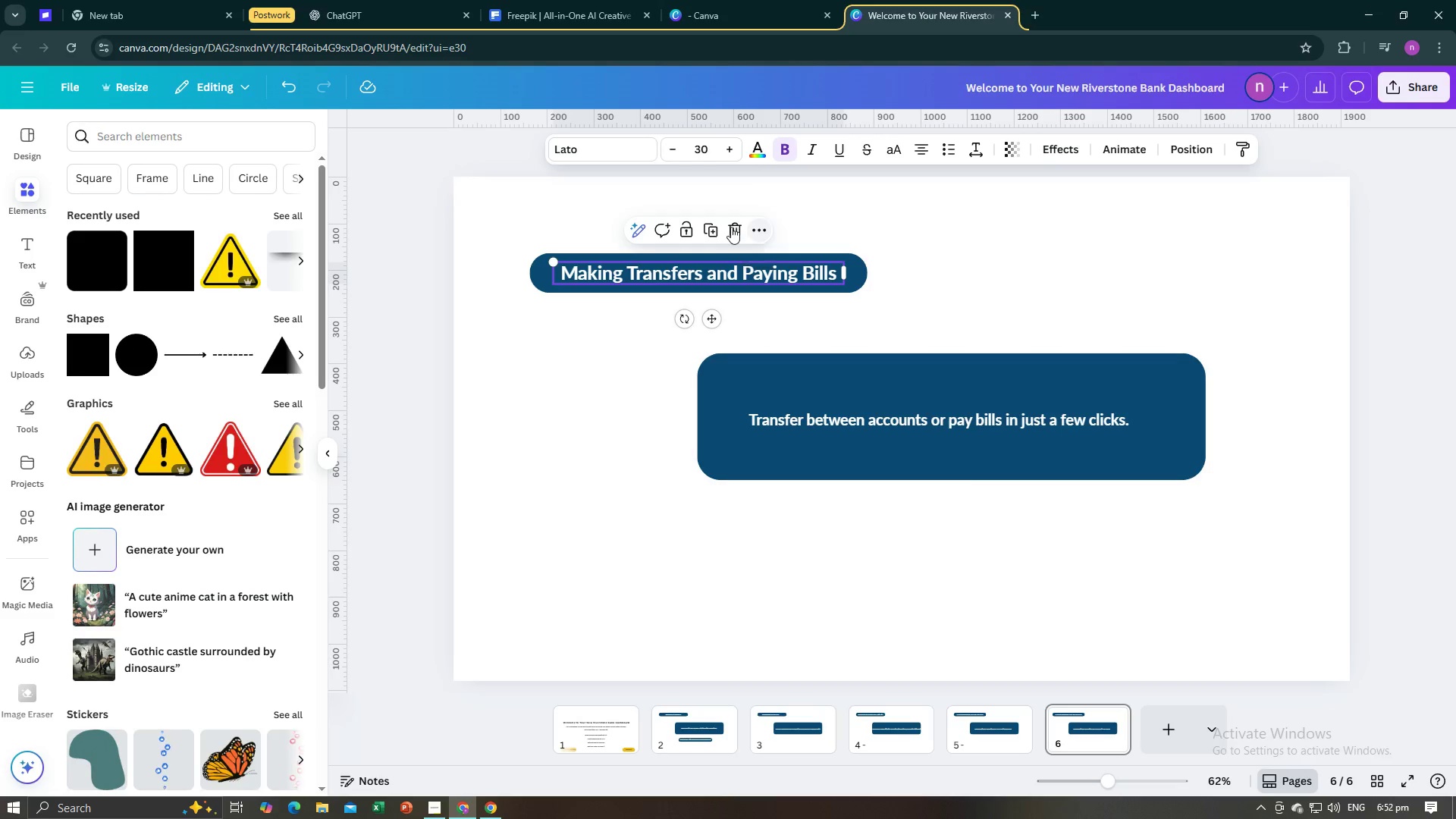 
left_click([731, 227])
 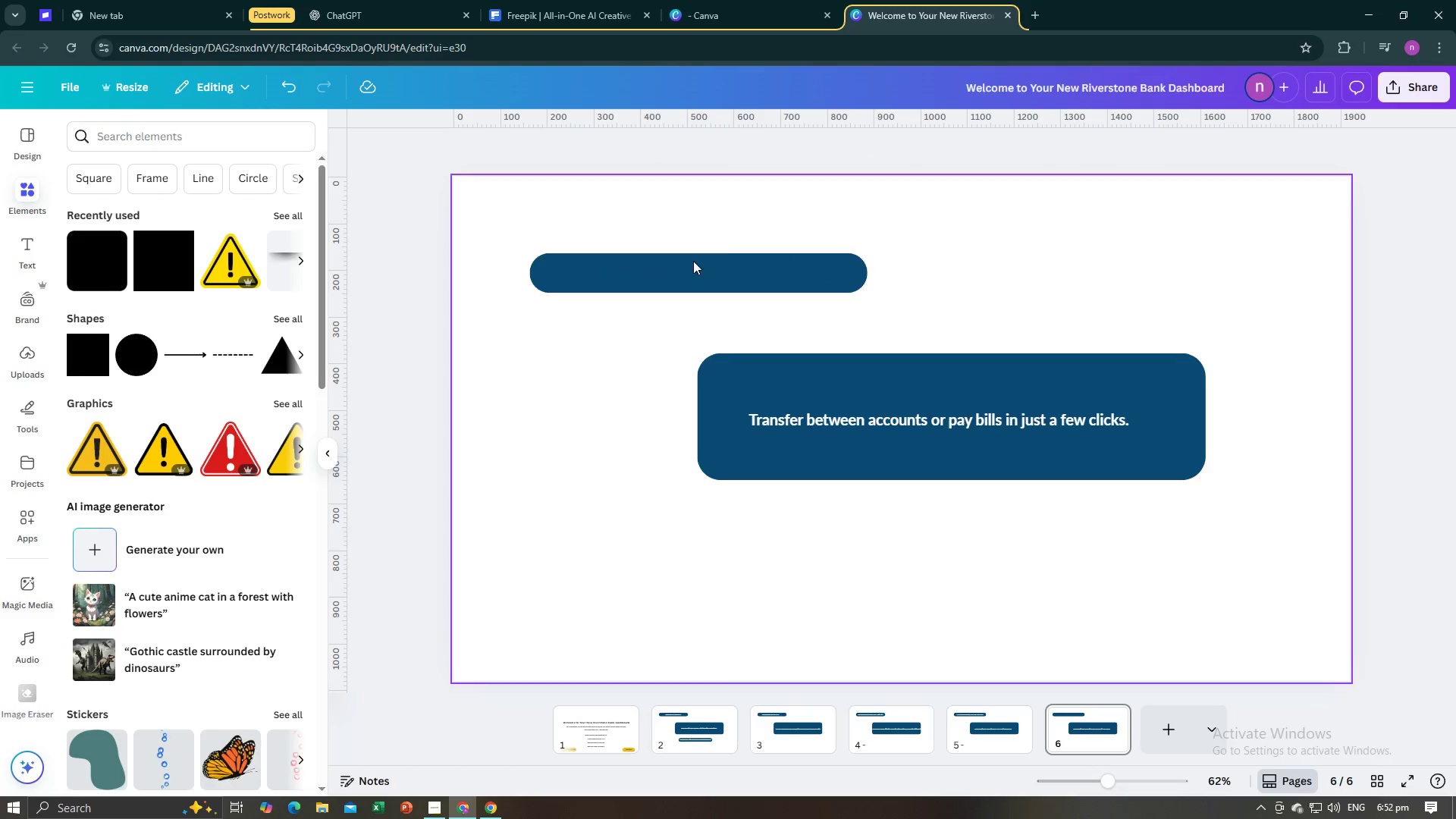 
key(Control+V)
 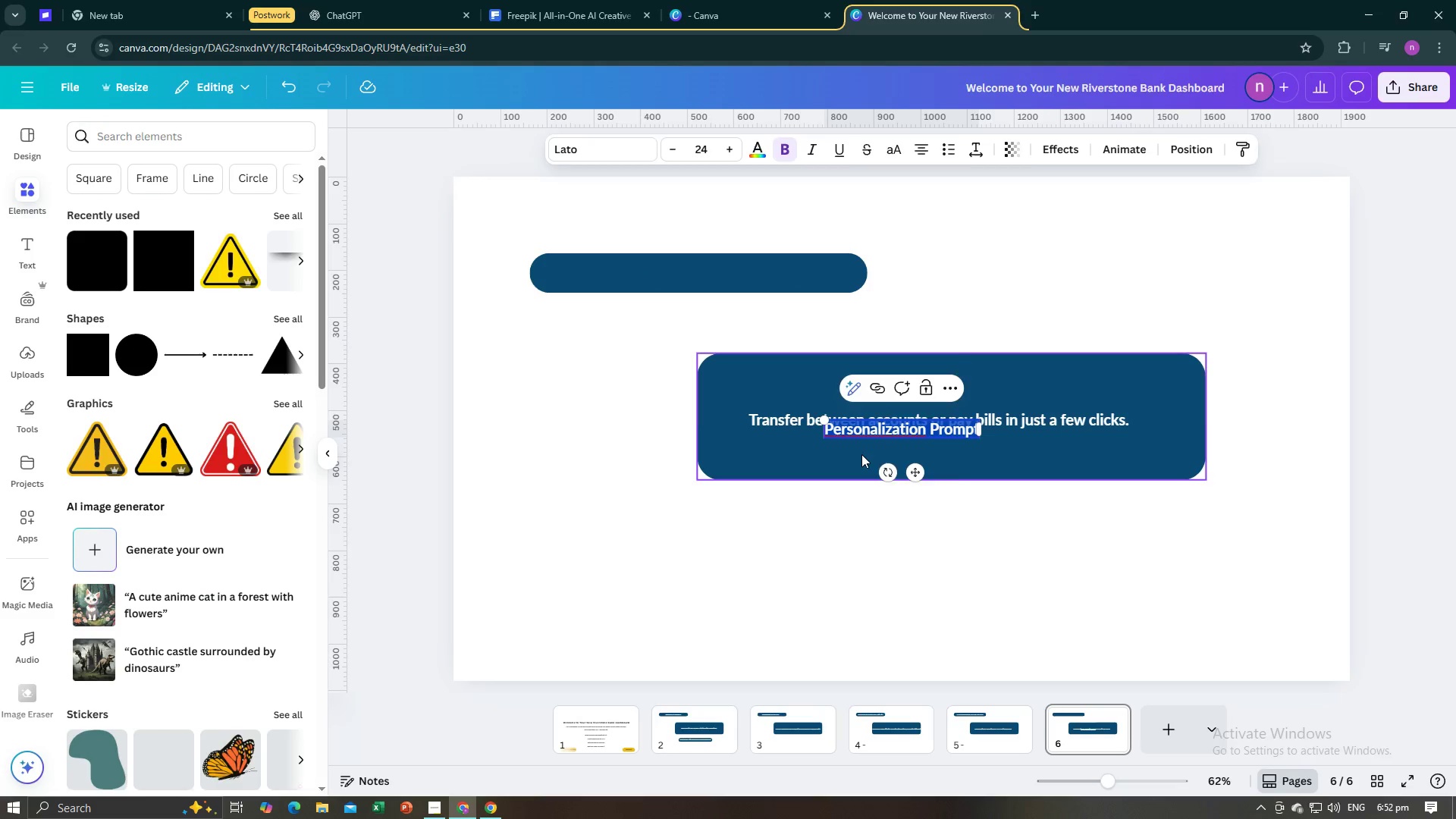 
double_click([895, 429])
 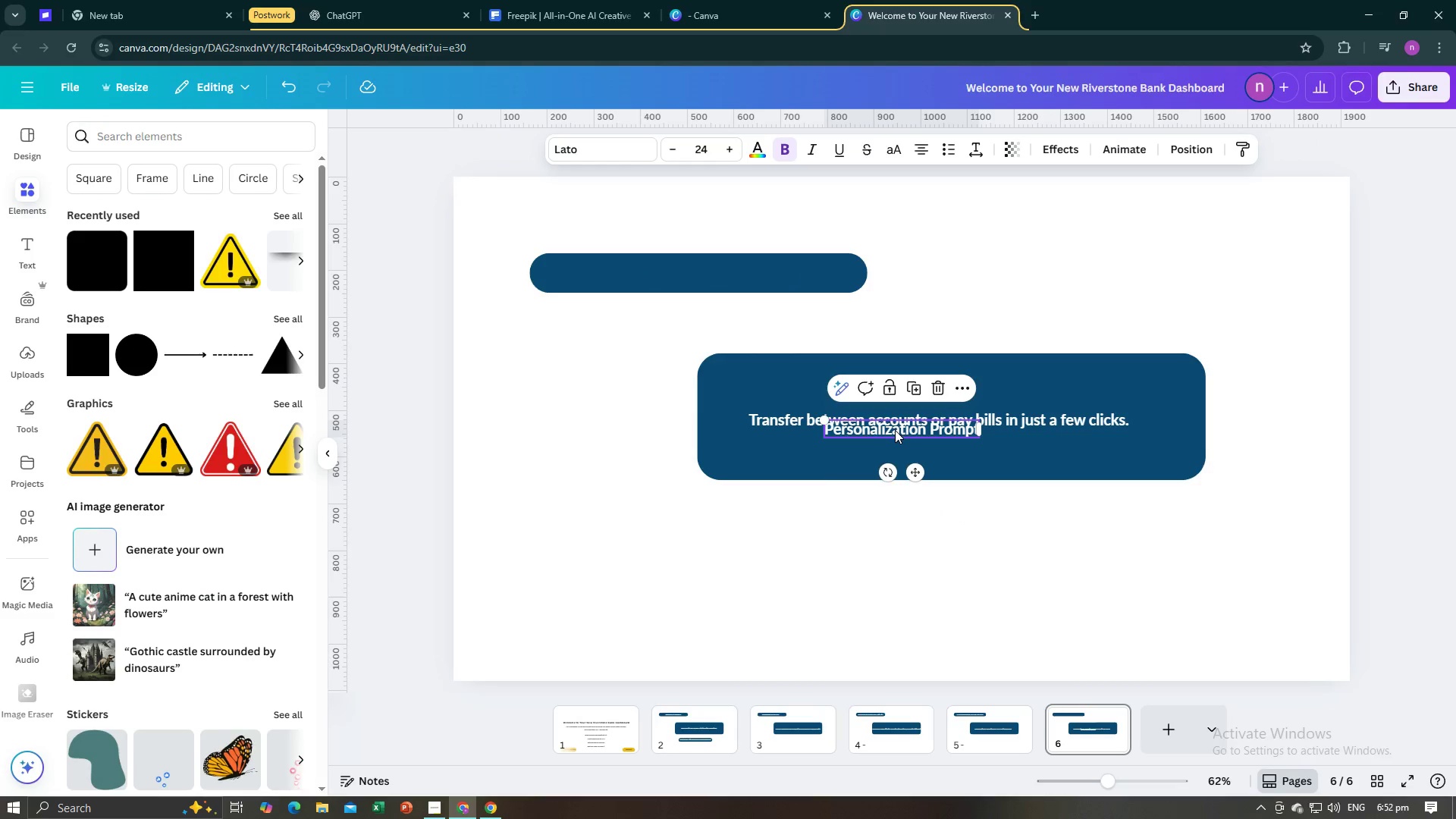 
left_click_drag(start_coordinate=[894, 431], to_coordinate=[682, 274])
 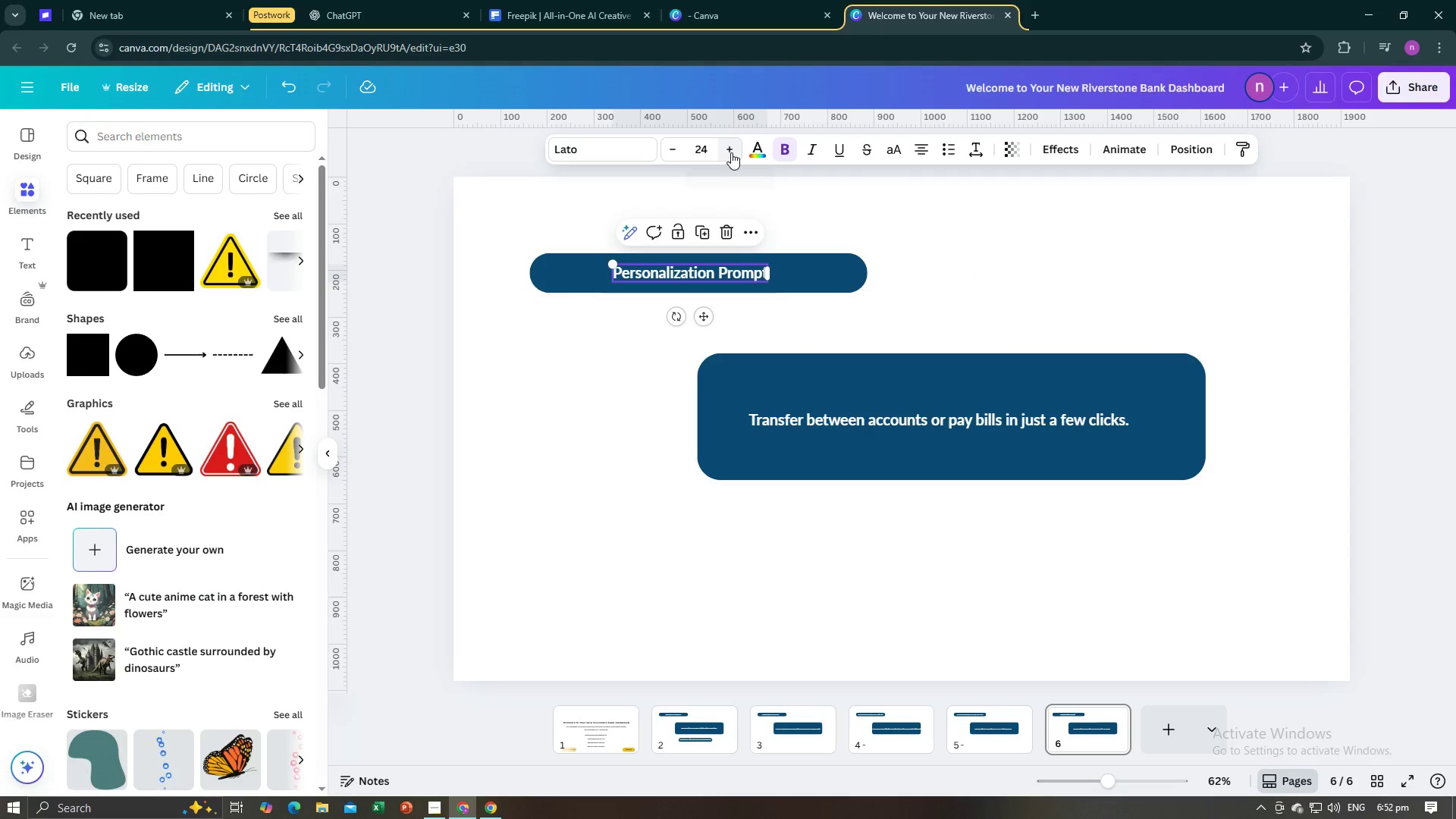 
double_click([731, 152])
 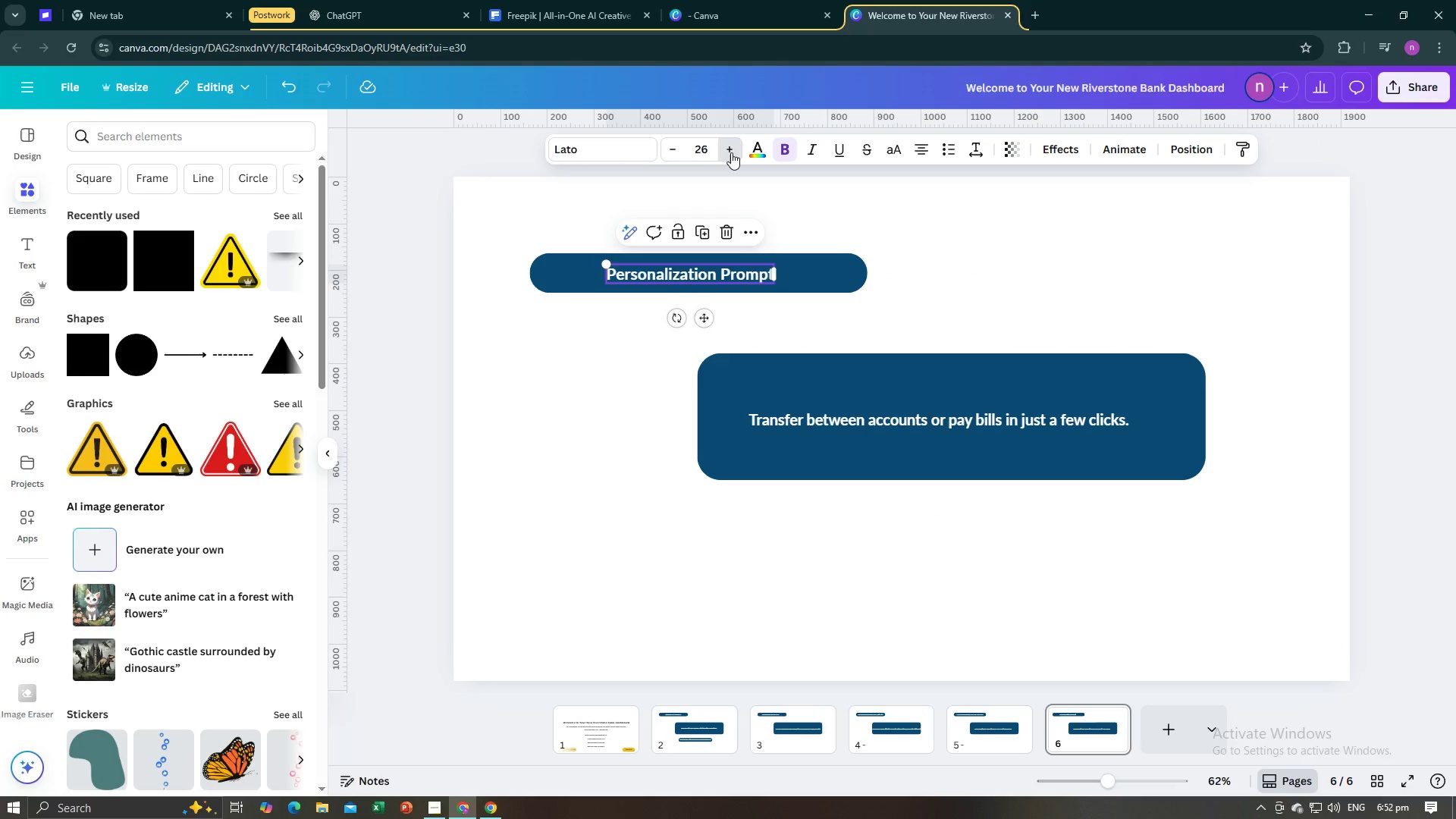 
triple_click([731, 152])
 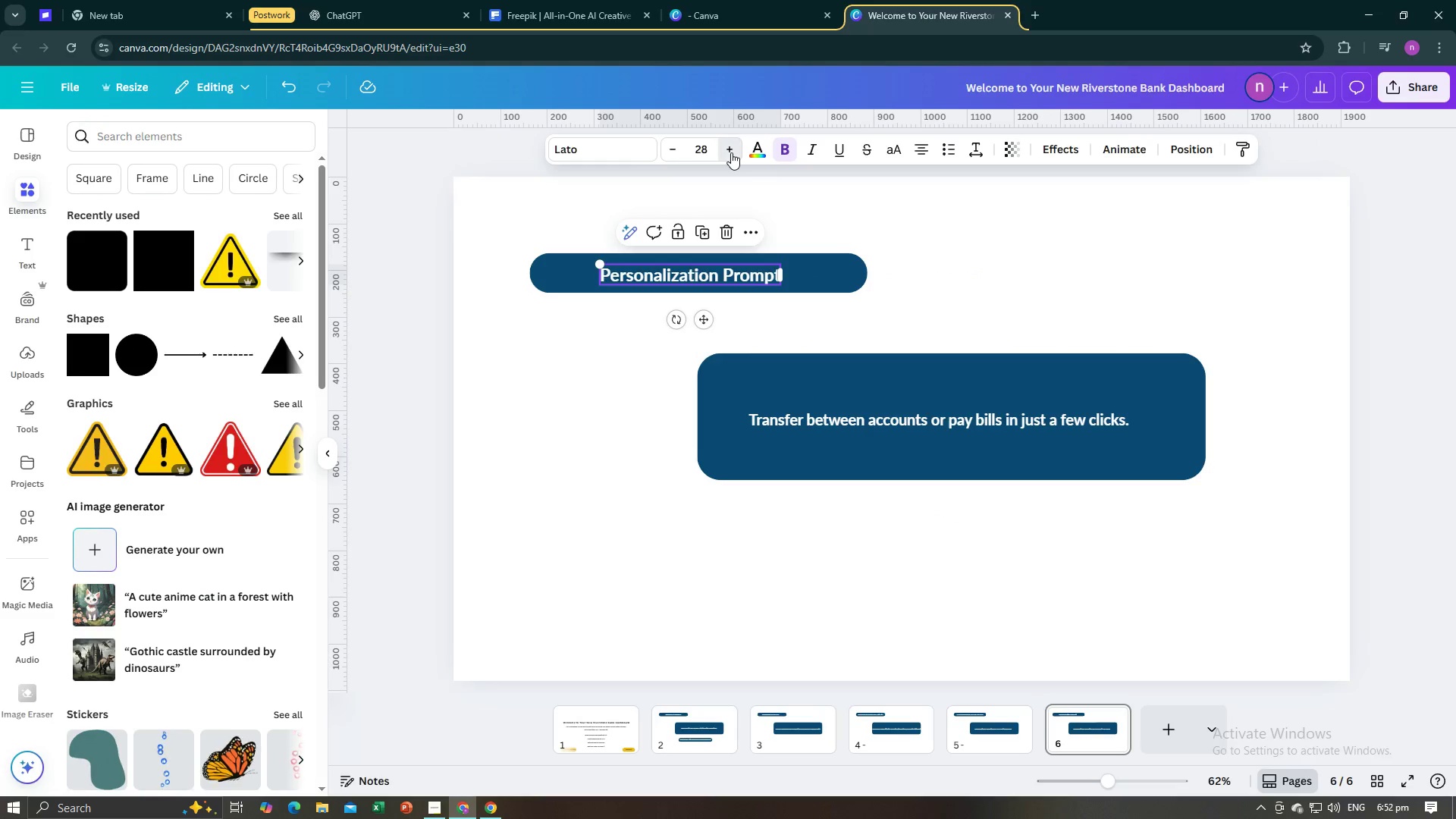 
left_click([731, 152])
 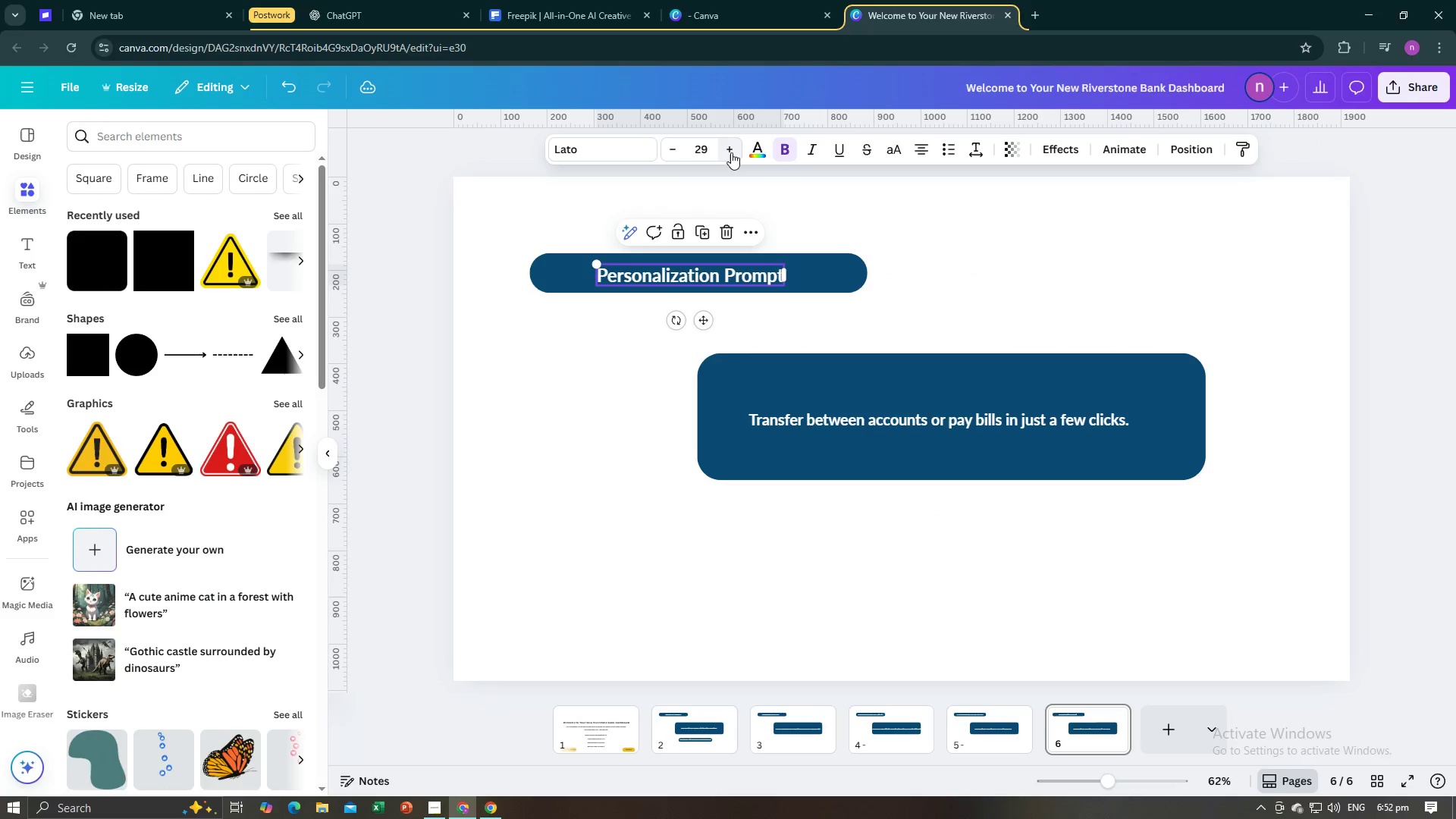 
left_click([731, 152])
 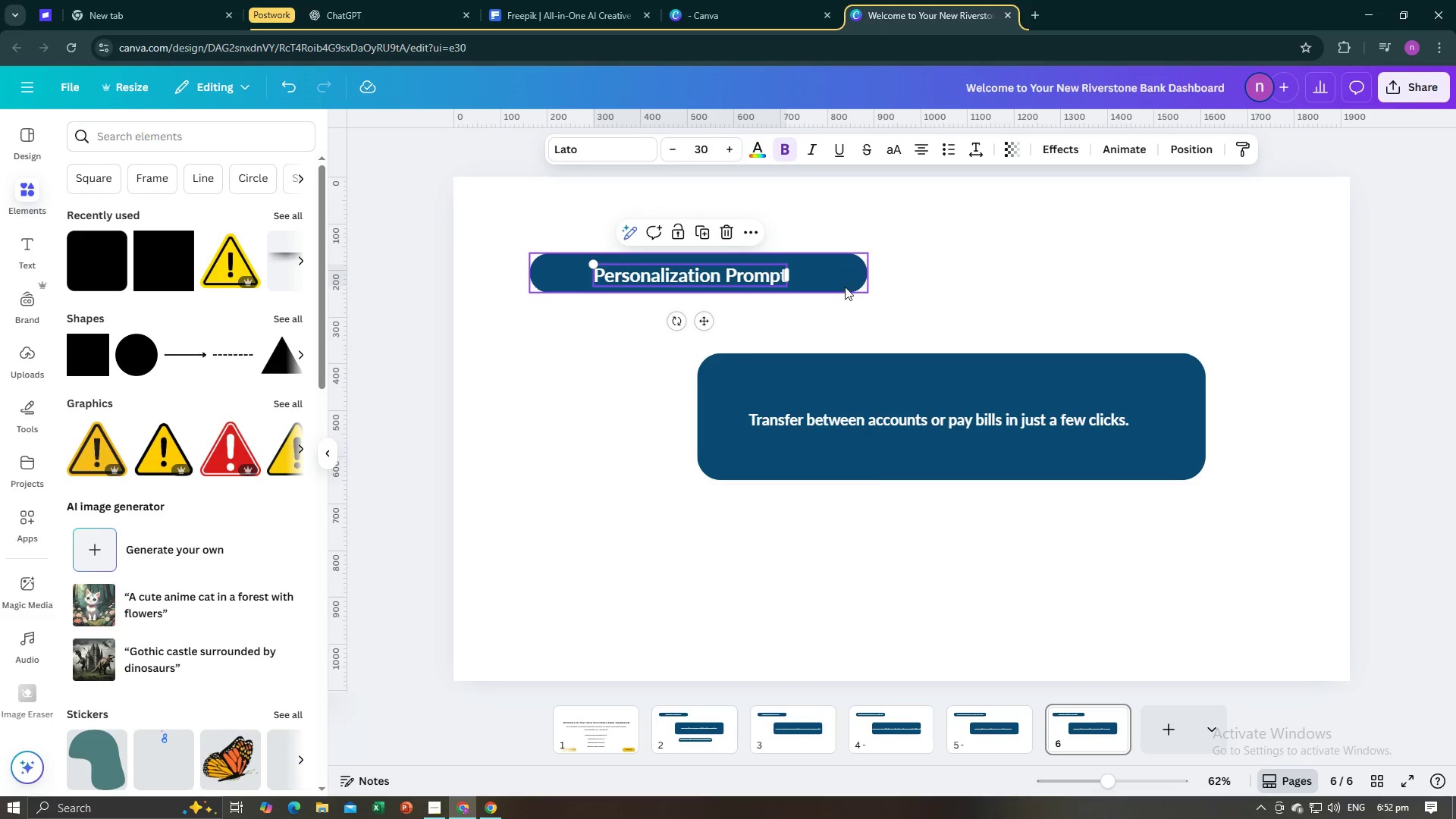 
left_click([845, 287])
 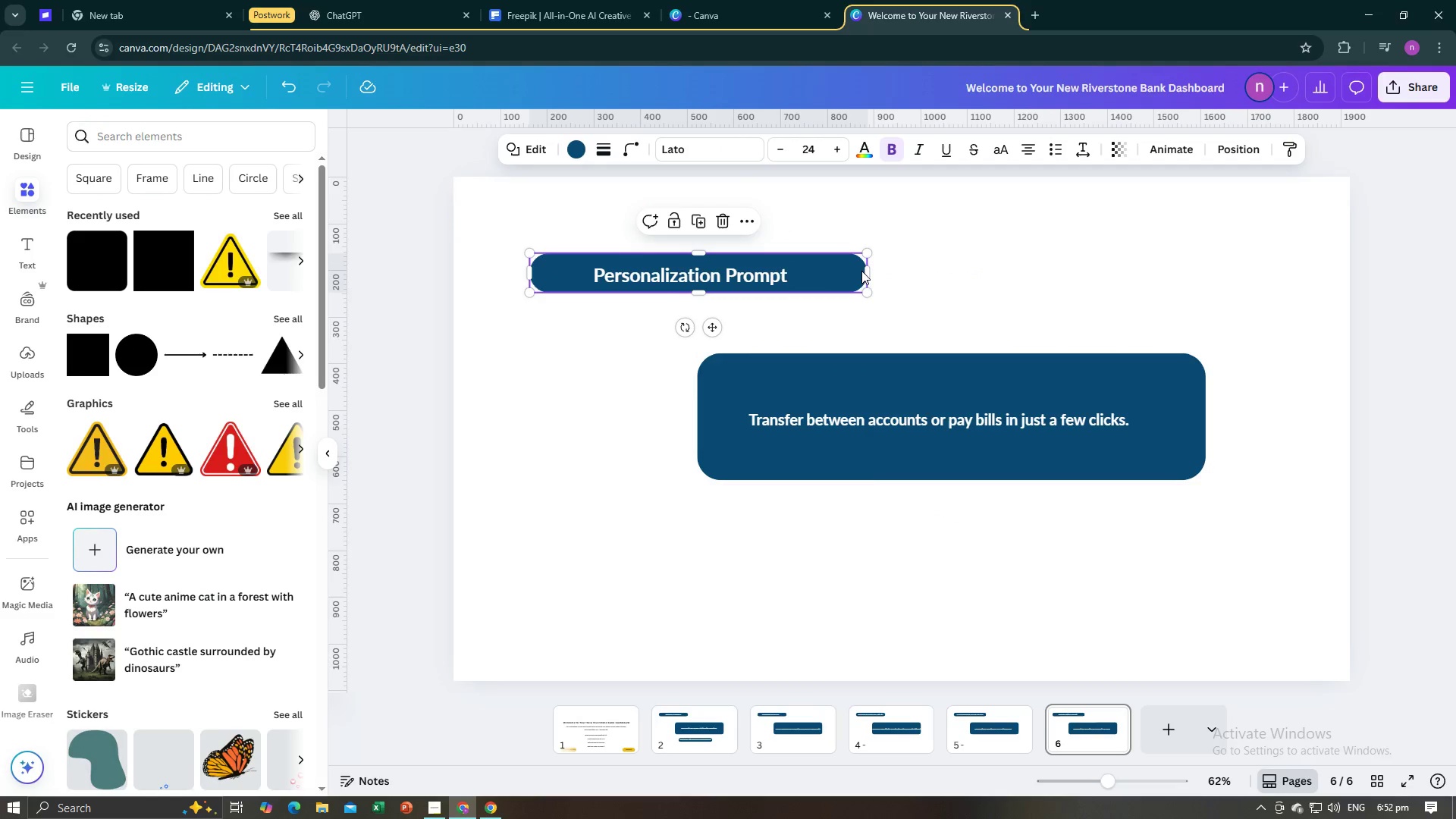 
left_click_drag(start_coordinate=[863, 271], to_coordinate=[828, 271])
 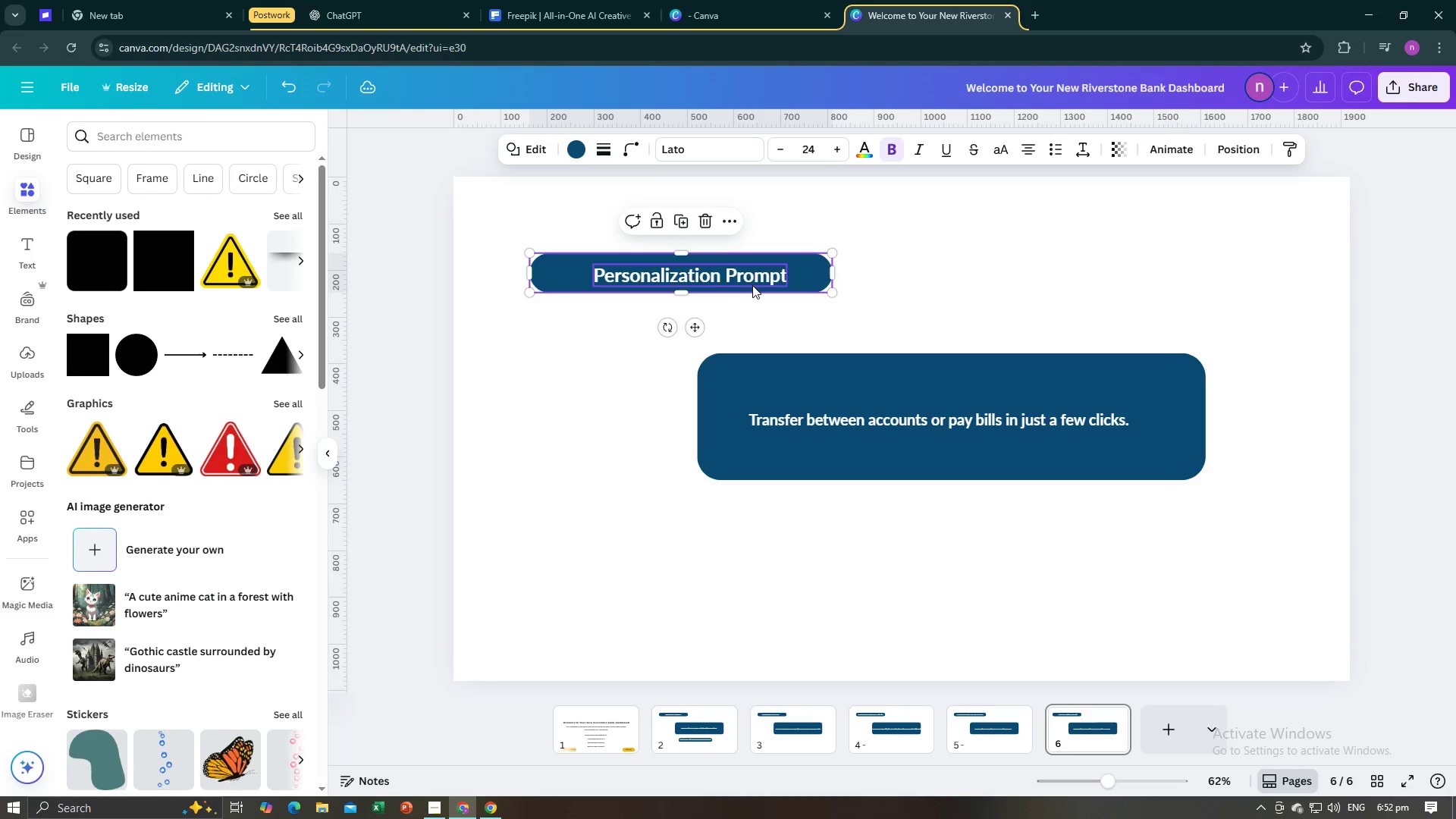 
left_click([752, 285])
 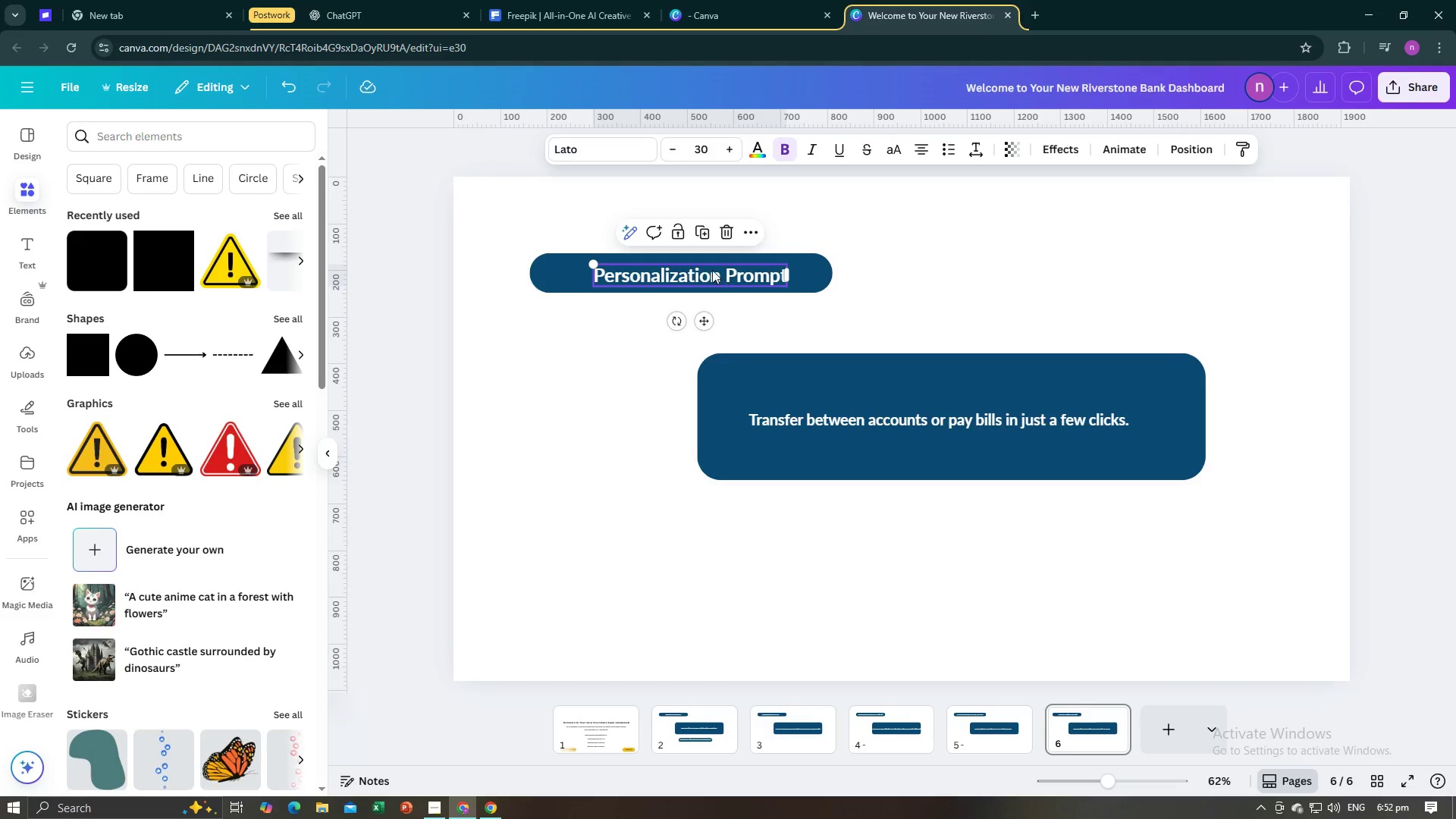 
left_click_drag(start_coordinate=[712, 270], to_coordinate=[705, 268])
 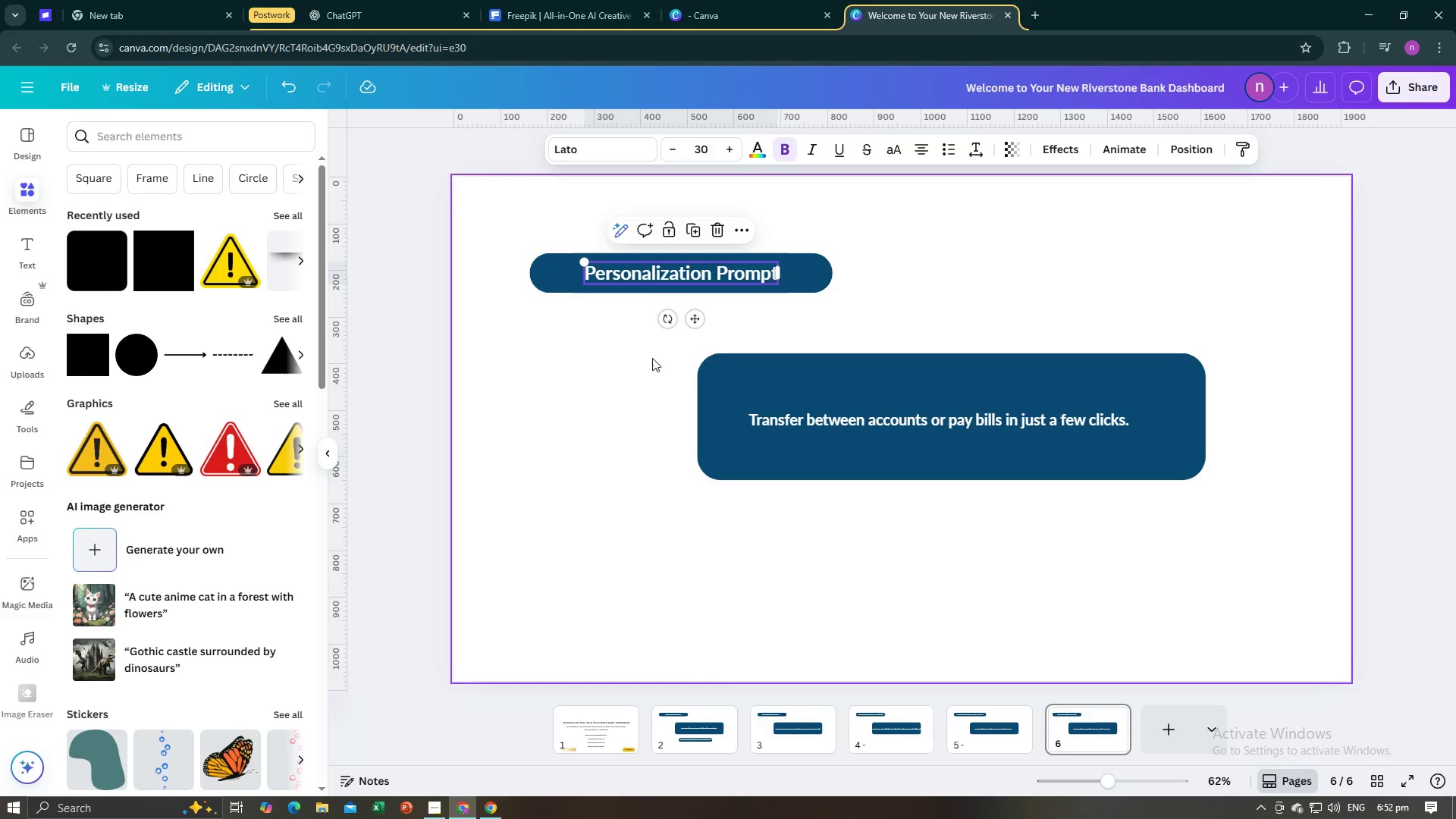 
left_click([645, 366])
 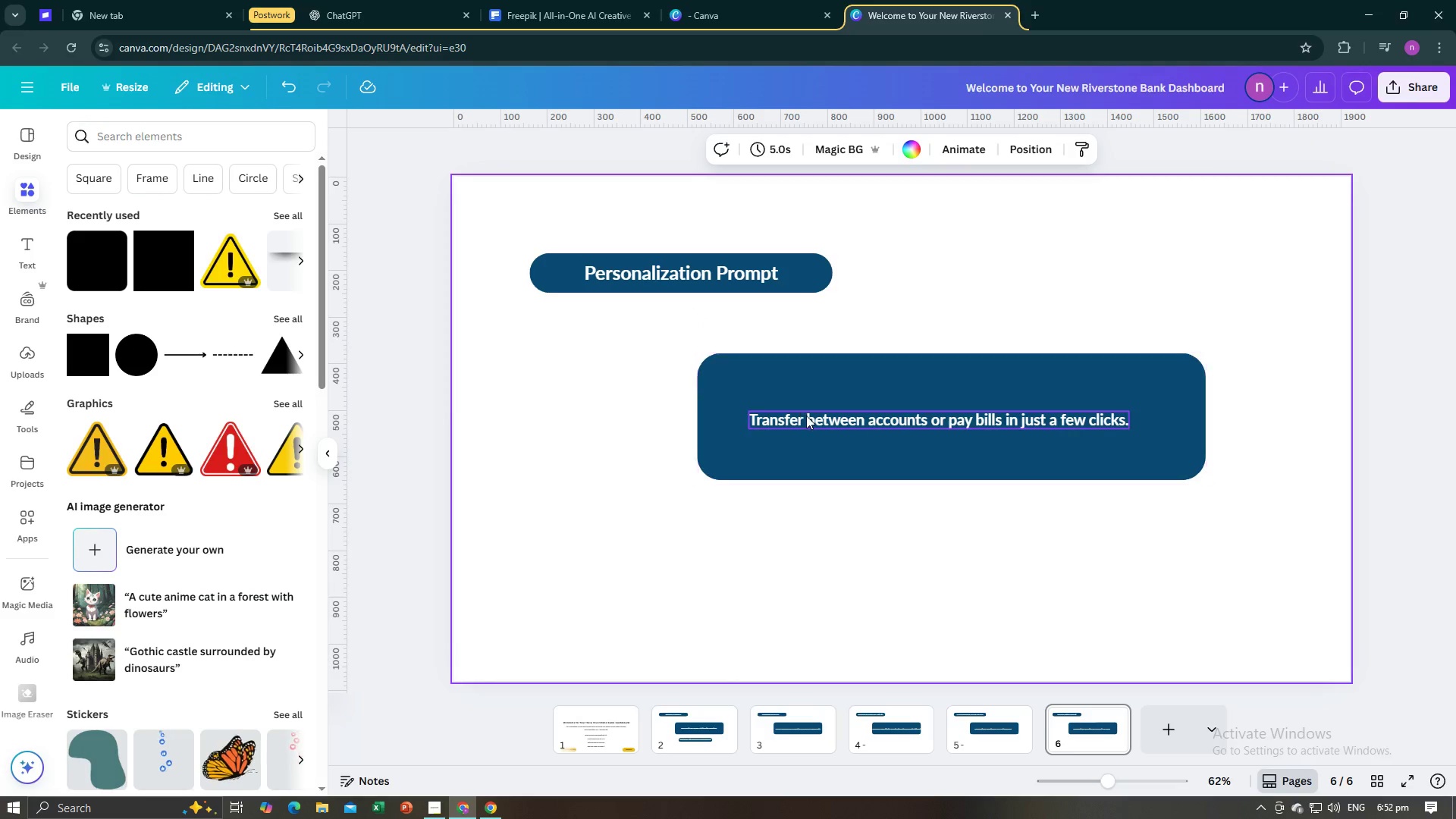 
left_click([806, 416])
 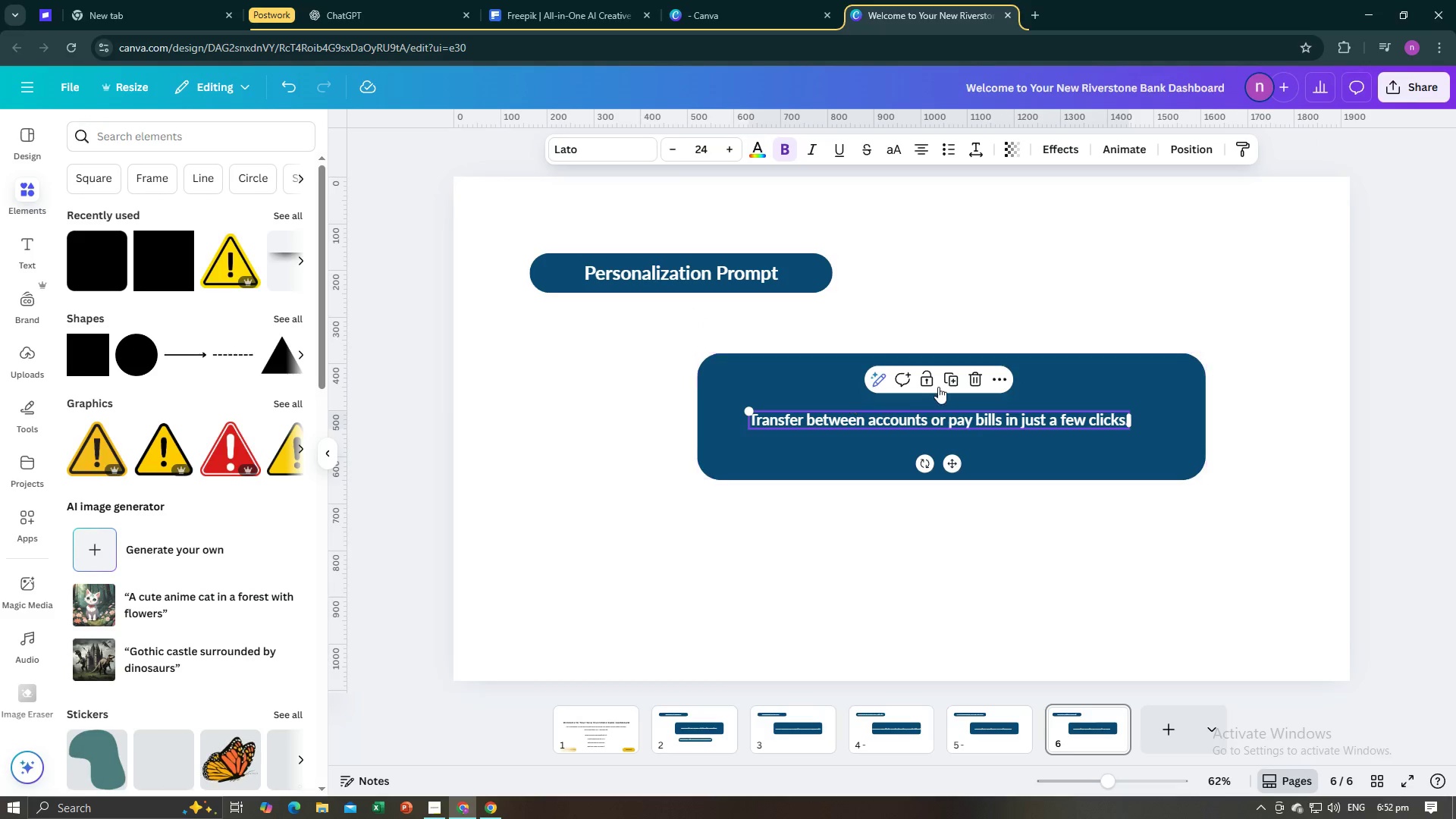 
left_click([971, 376])
 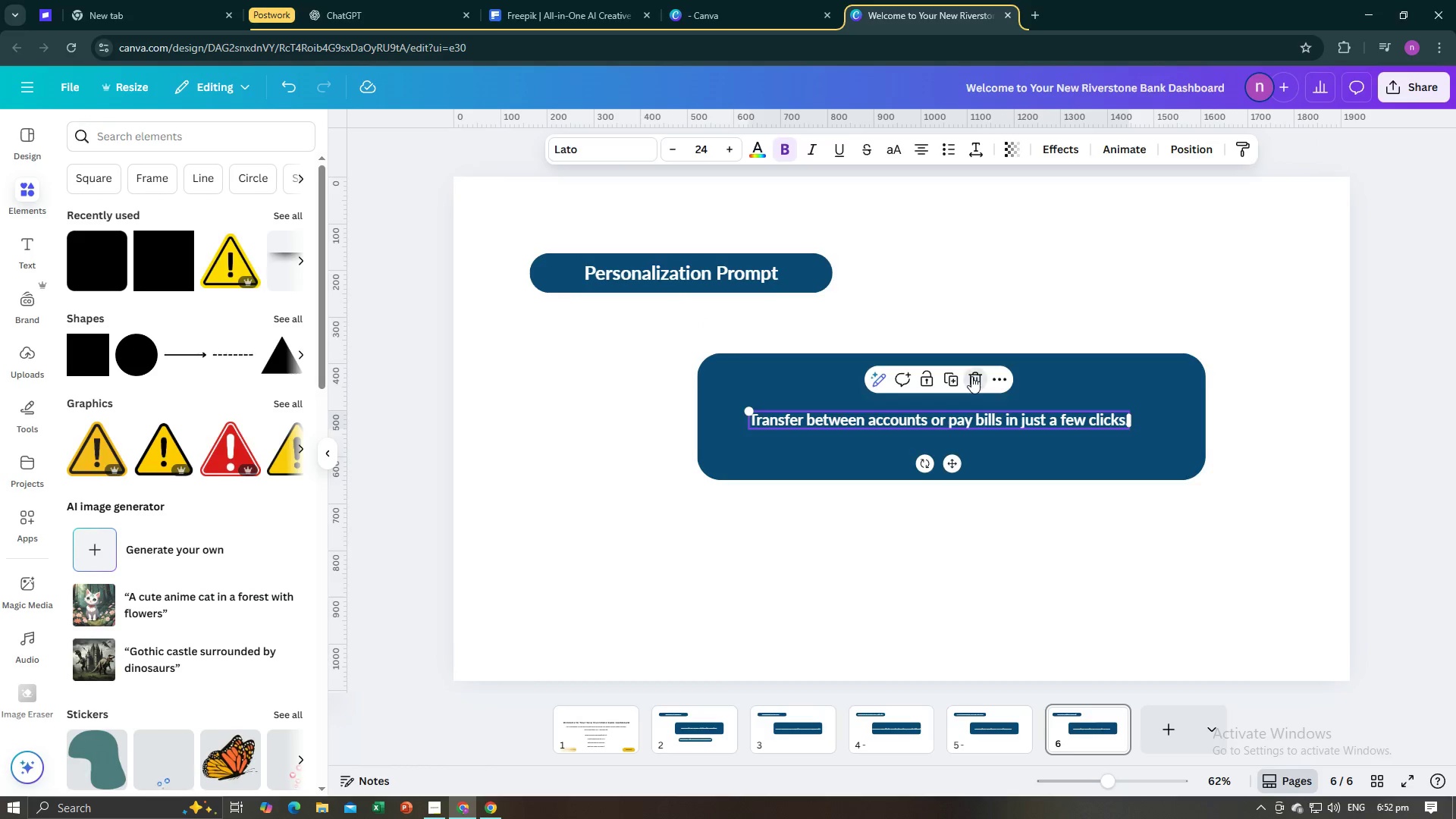 
key(Alt+AltLeft)
 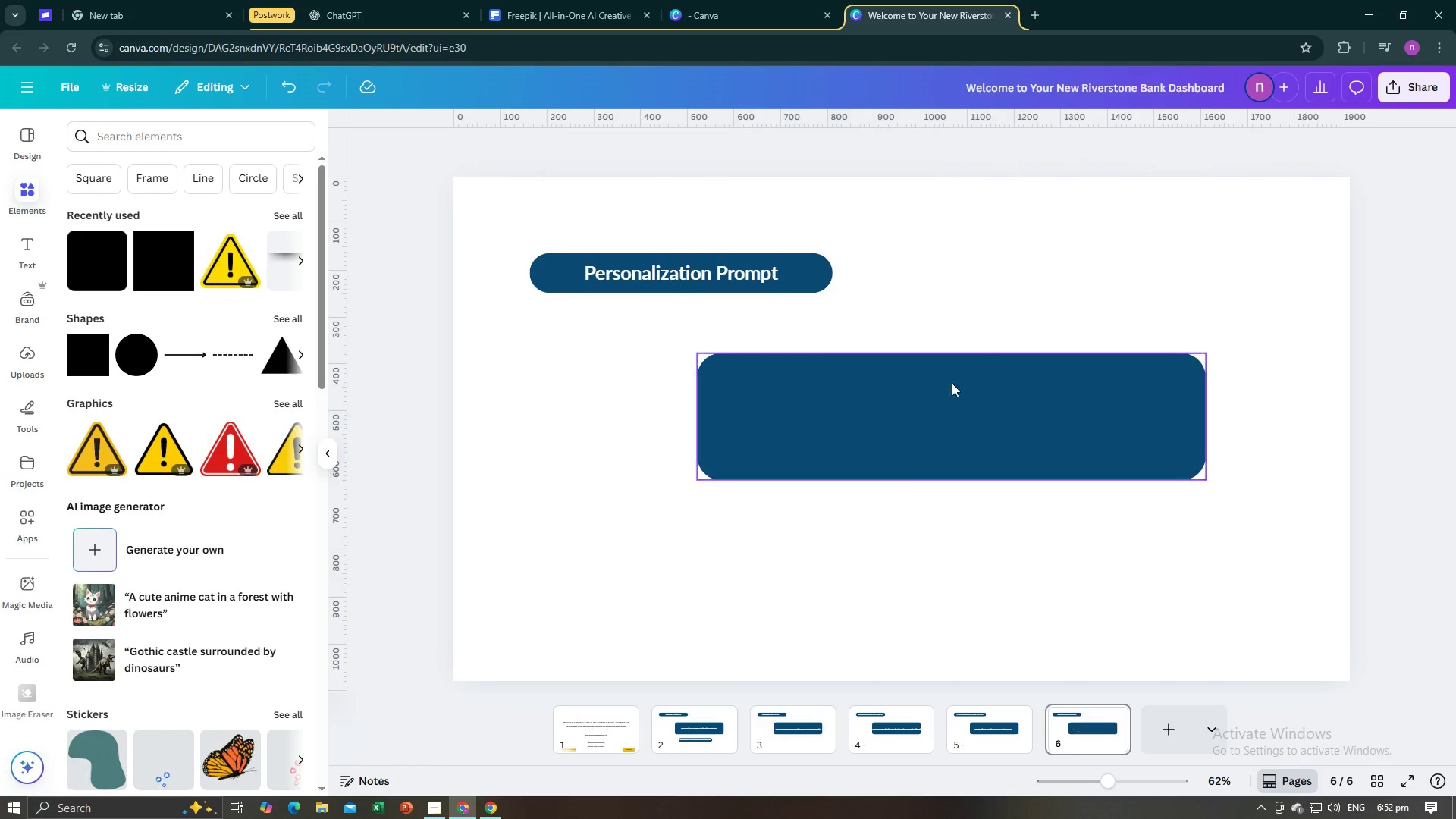 
key(Alt+Tab)
 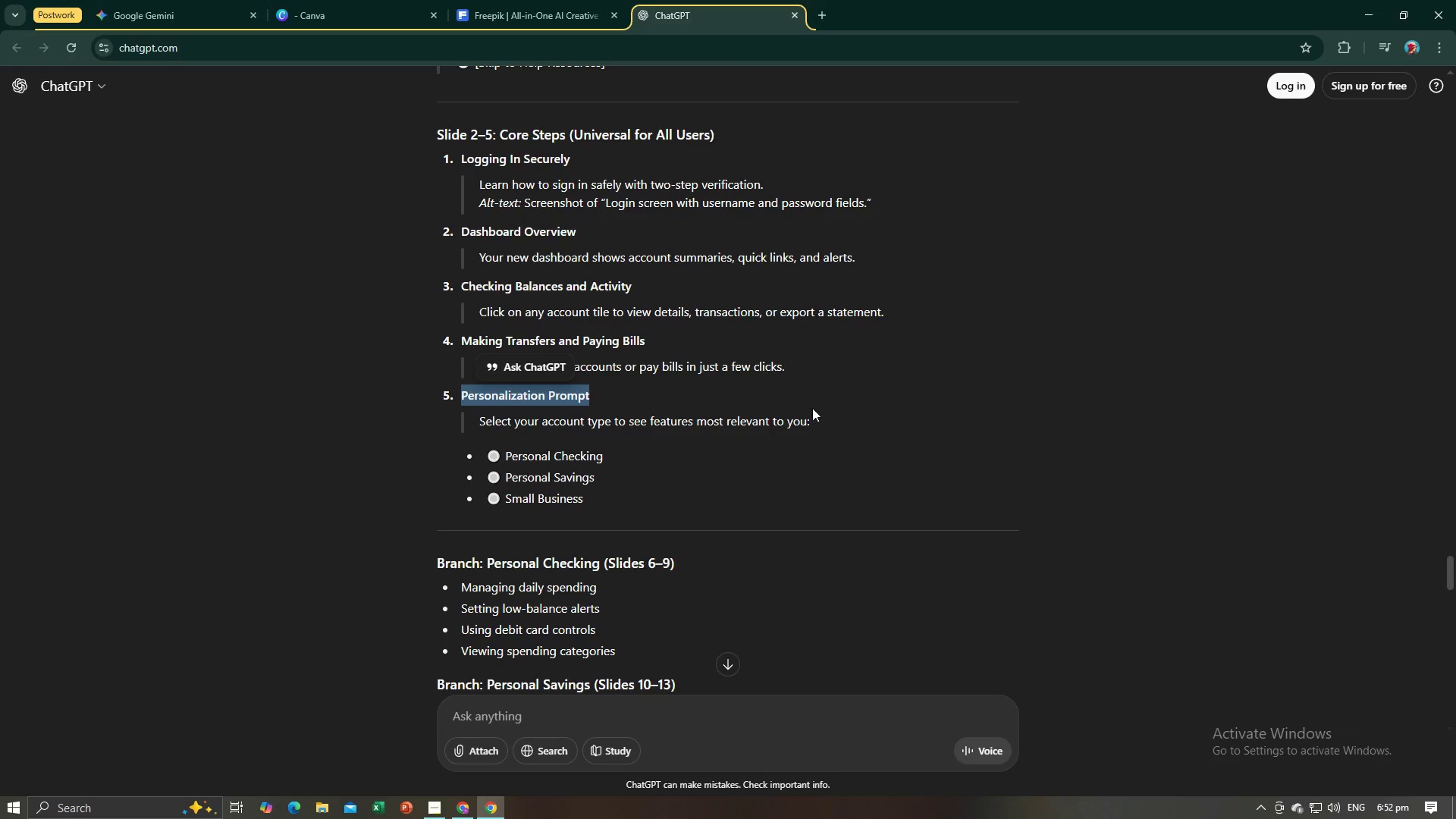 
left_click_drag(start_coordinate=[826, 419], to_coordinate=[474, 427])
 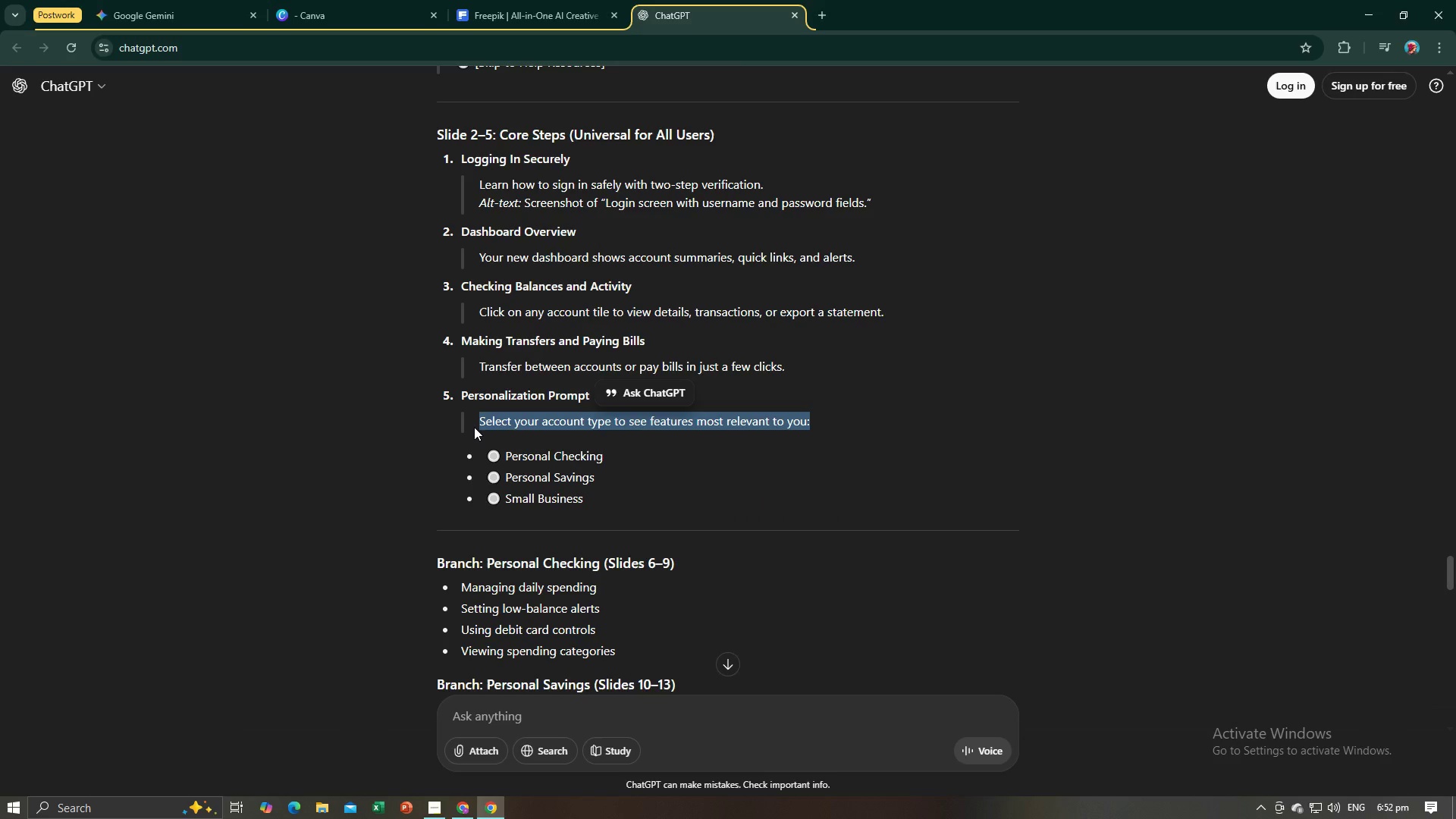 
key(Control+C)
 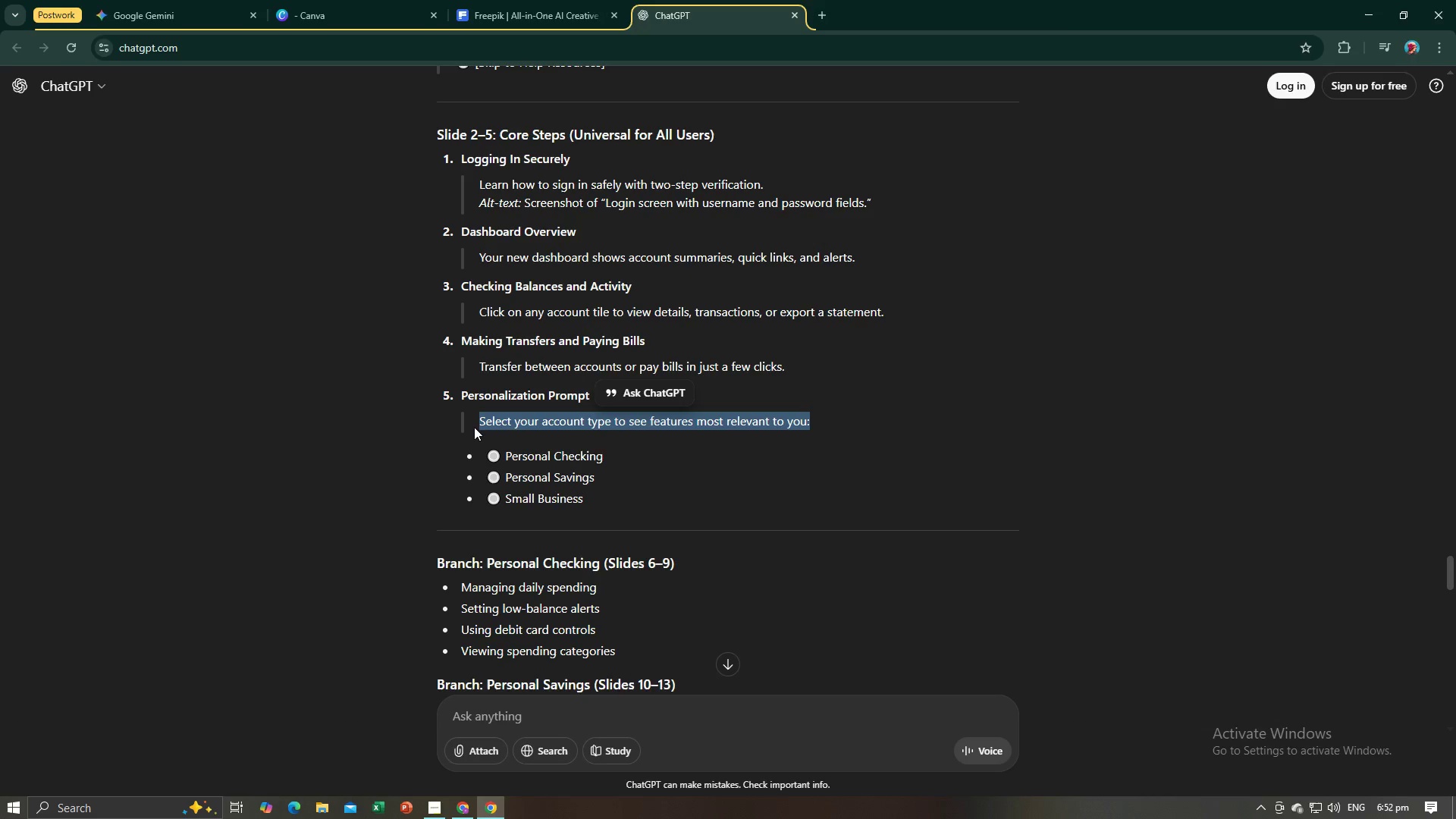 
key(Control+C)
 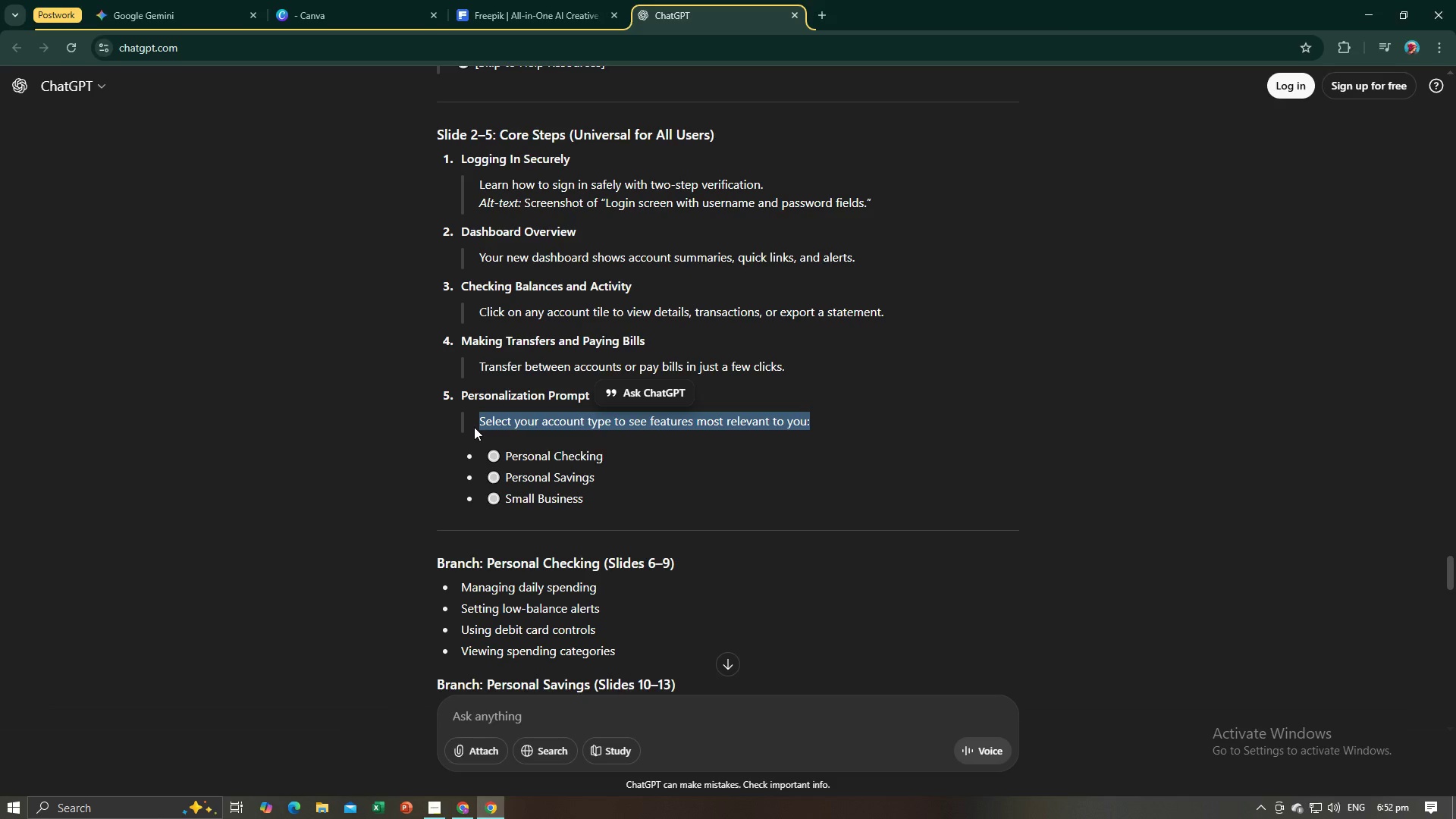 
key(Alt+AltLeft)
 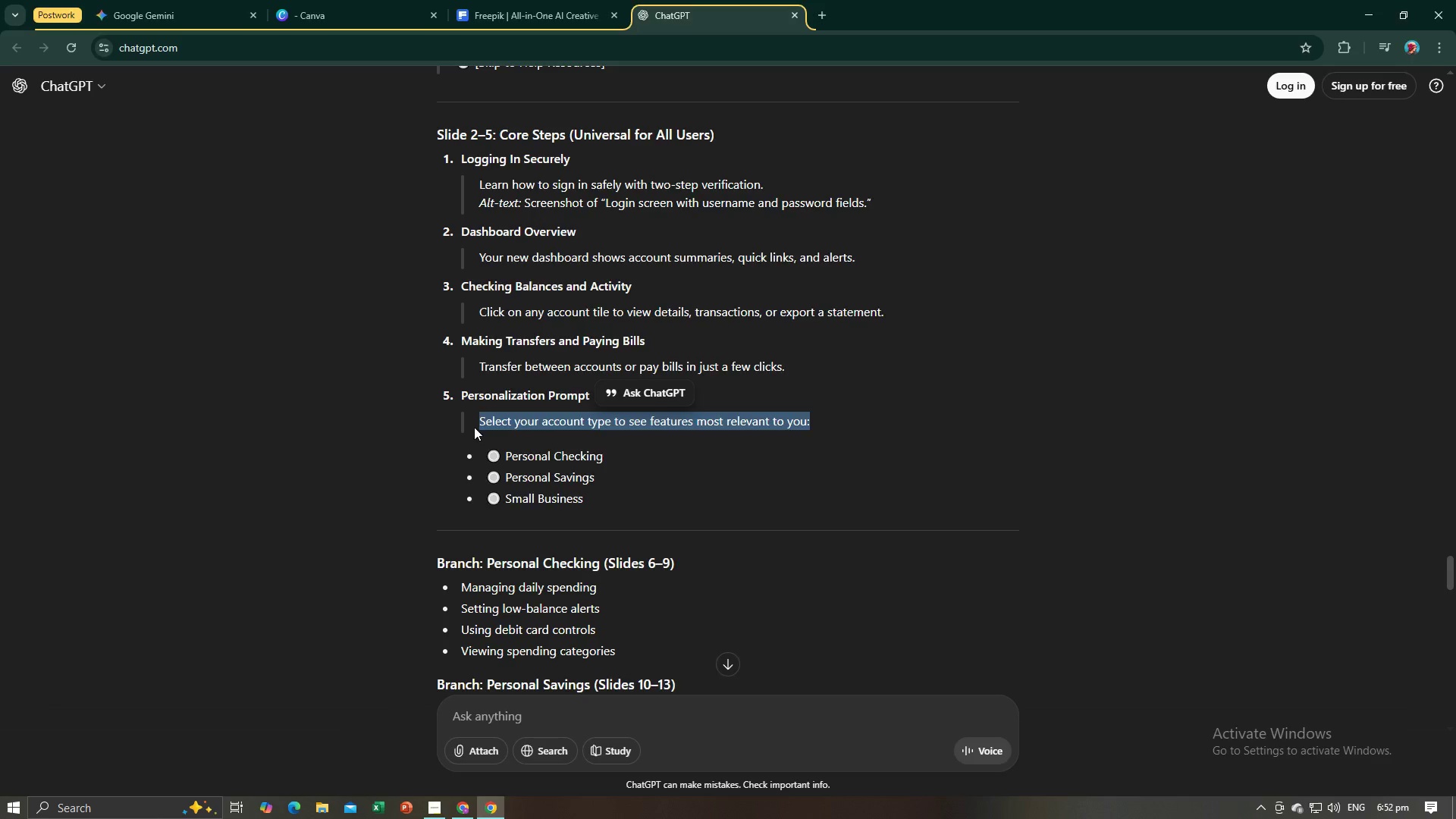 
key(Alt+Tab)
 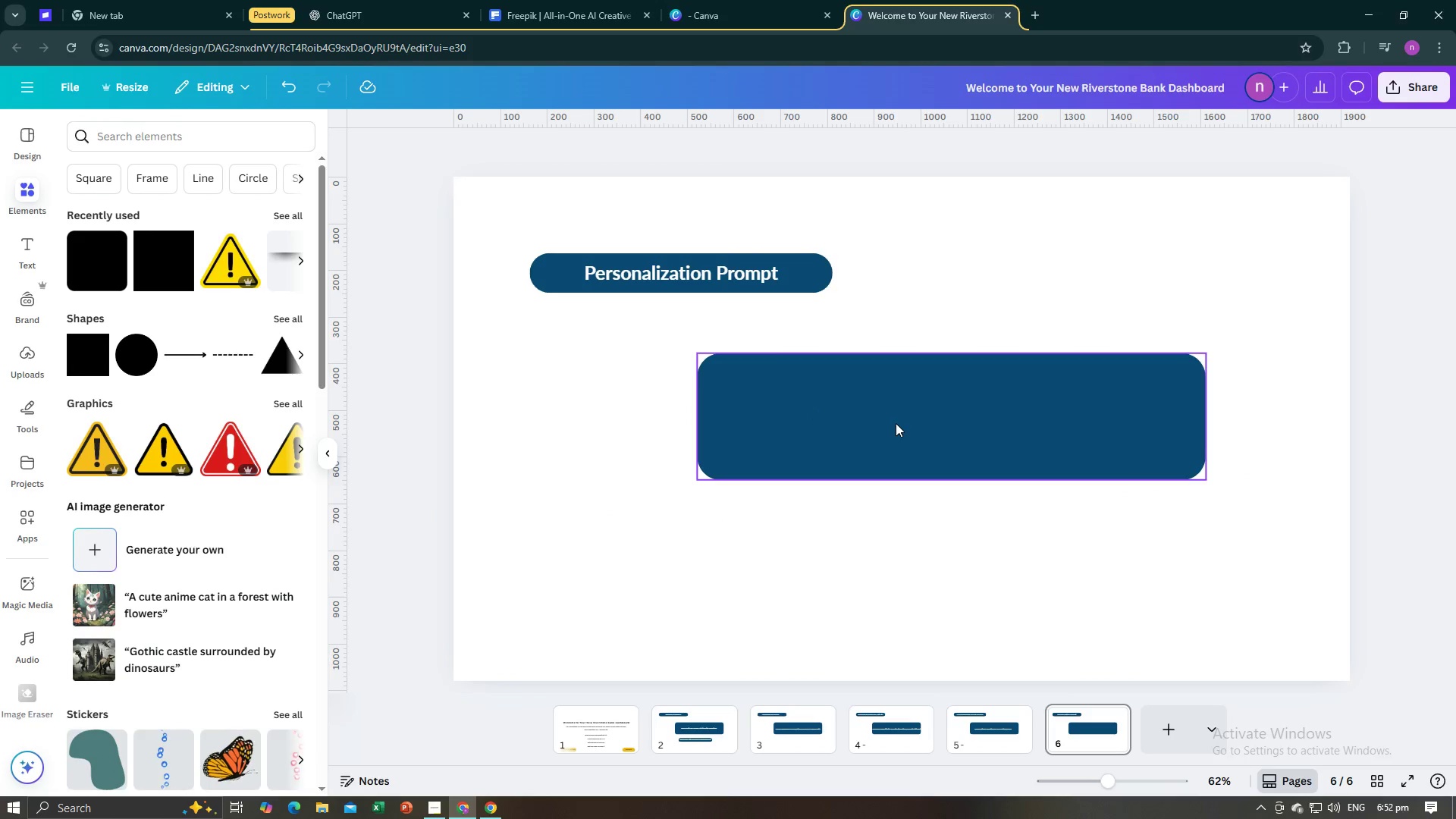 
key(Control+V)
 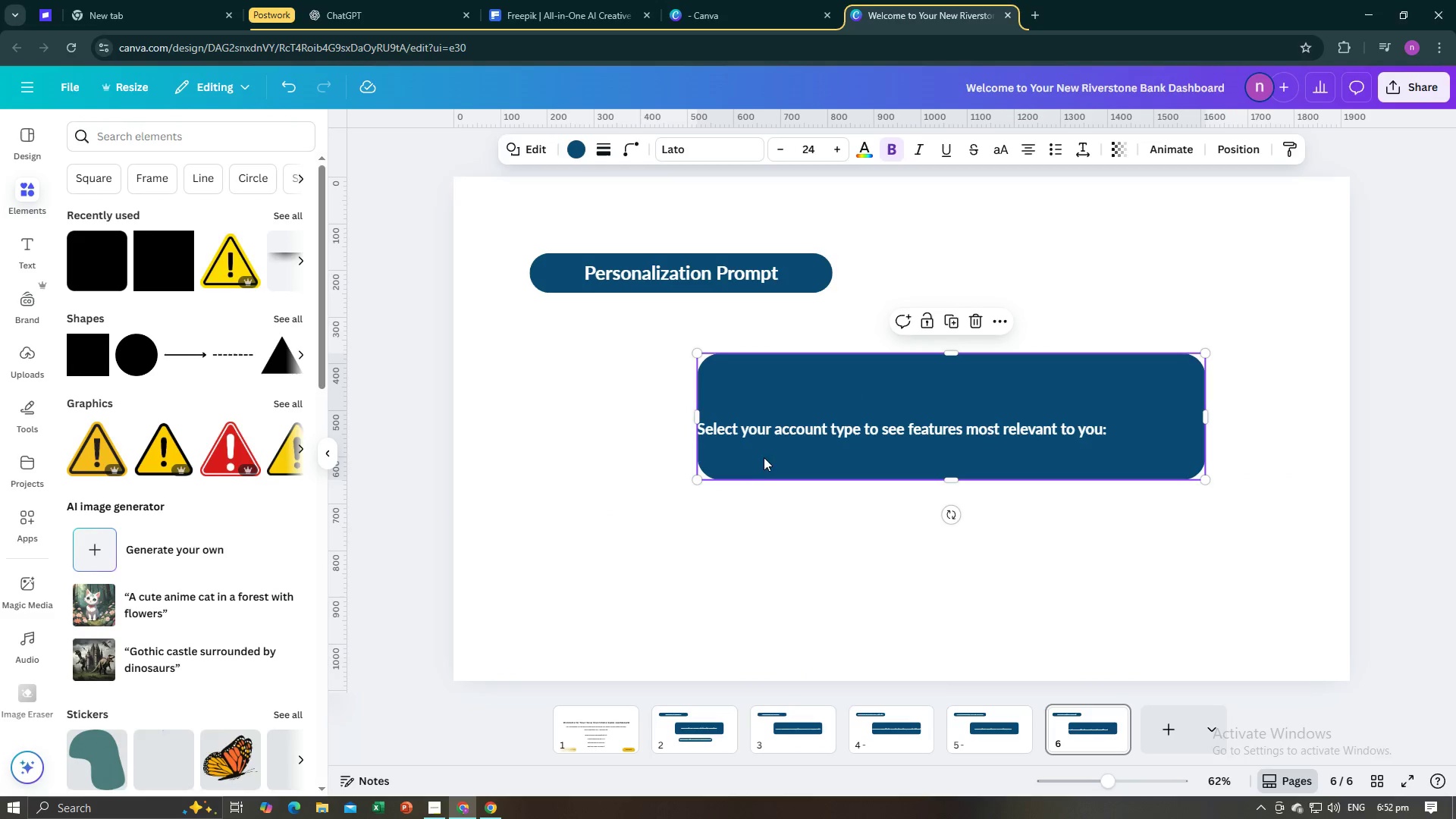 
double_click([772, 434])
 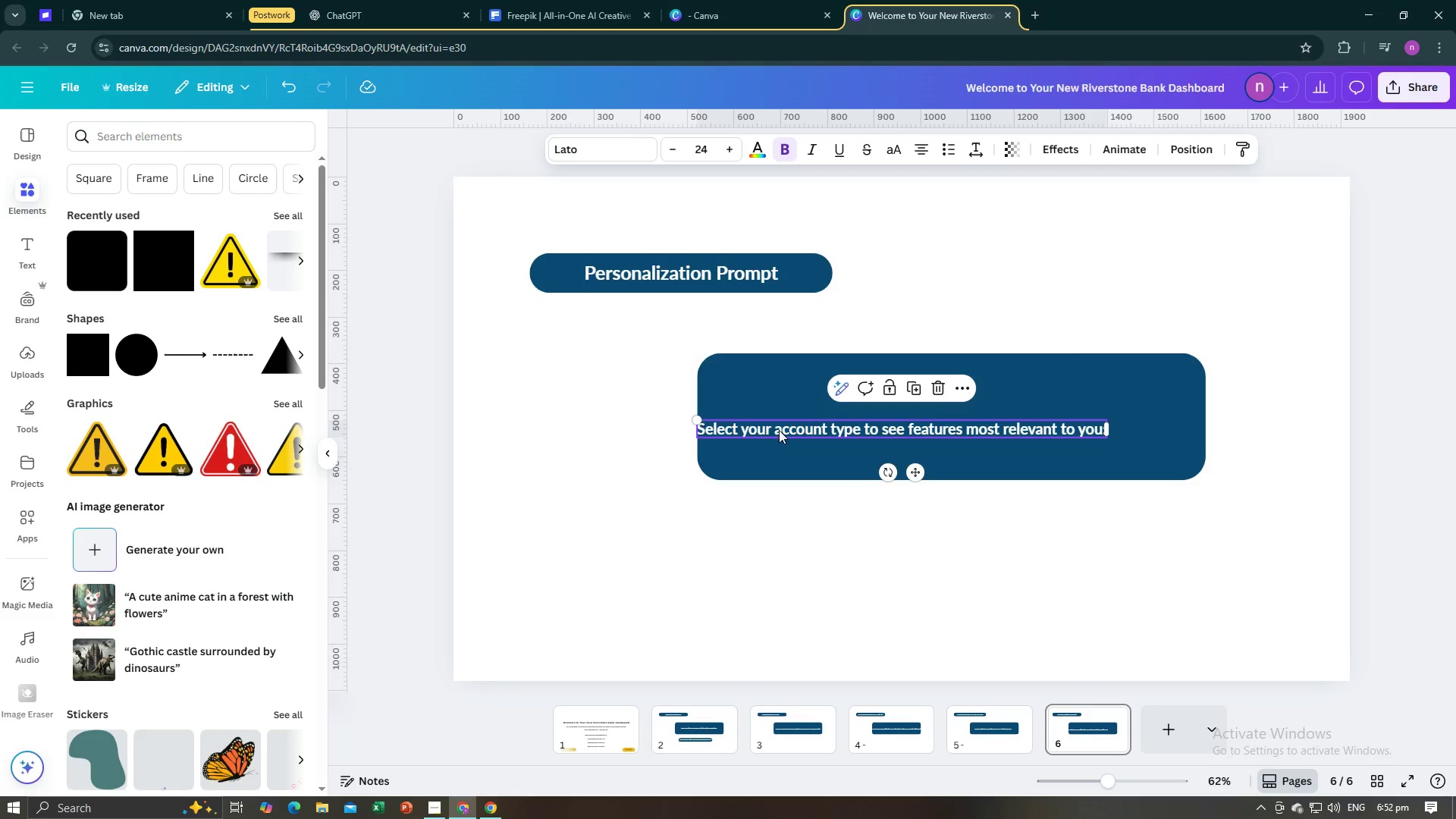 
left_click_drag(start_coordinate=[779, 430], to_coordinate=[827, 418])
 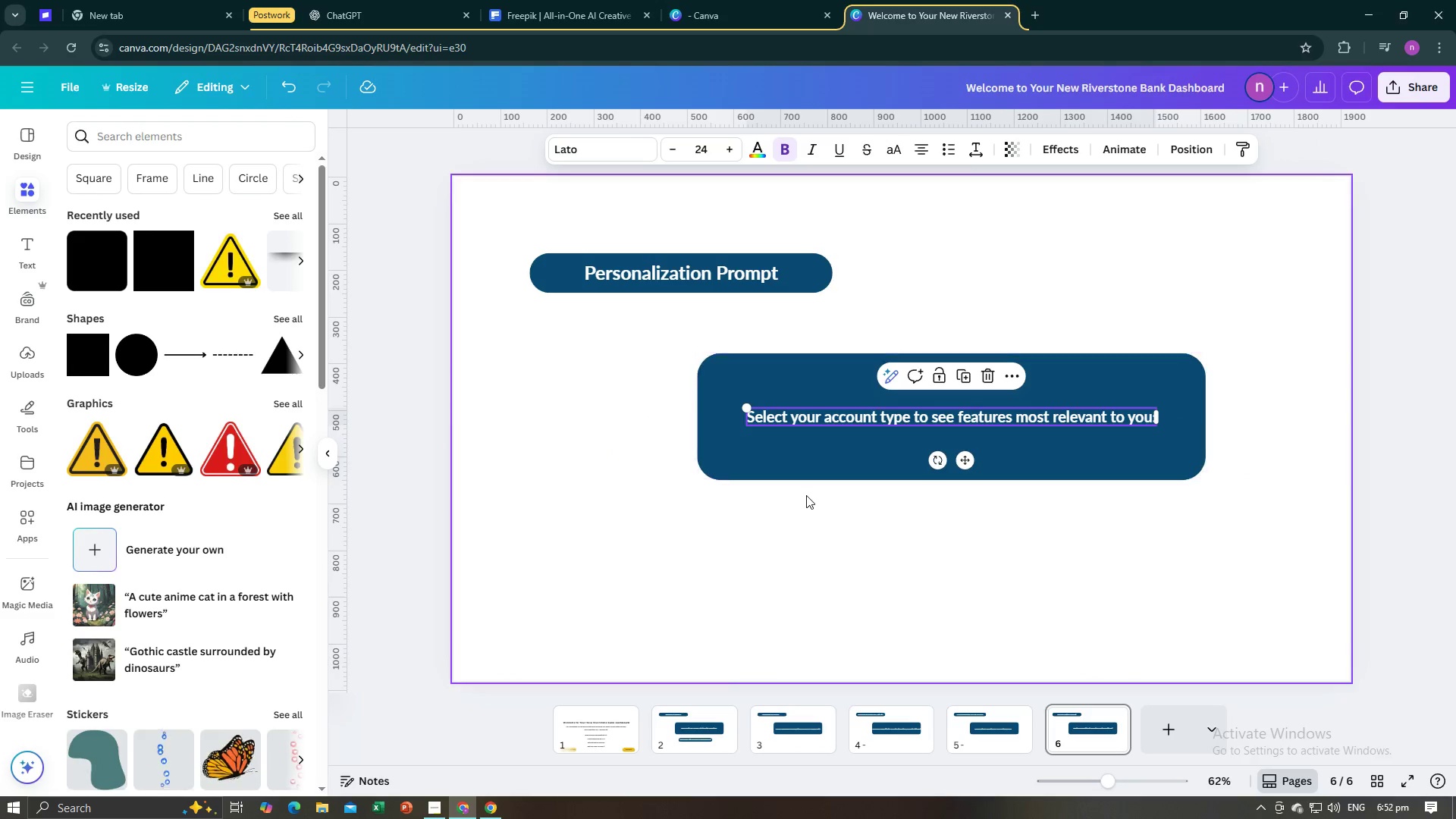 
left_click([806, 495])
 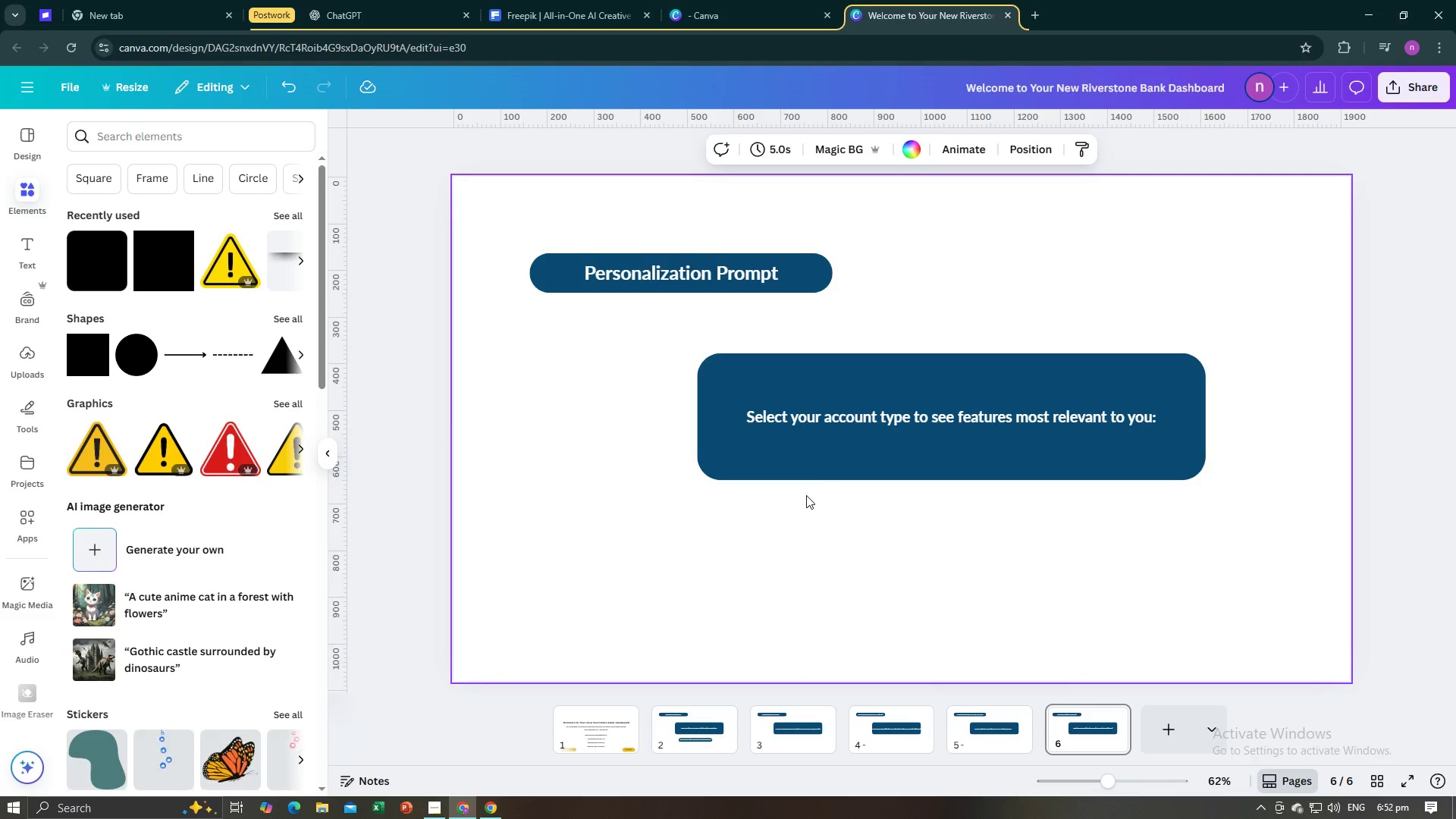 
wait(8.3)
 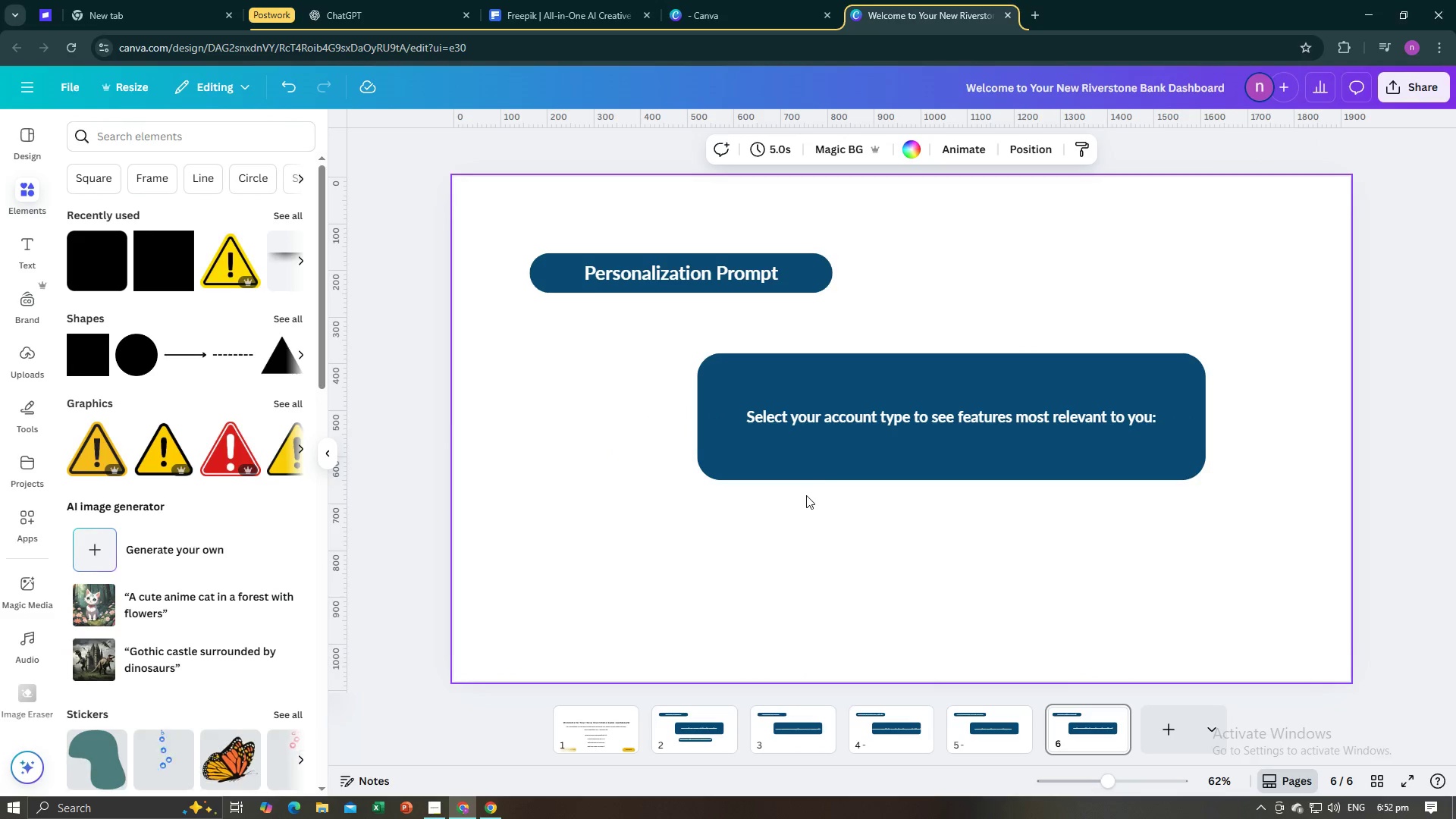 
key(Alt+AltLeft)
 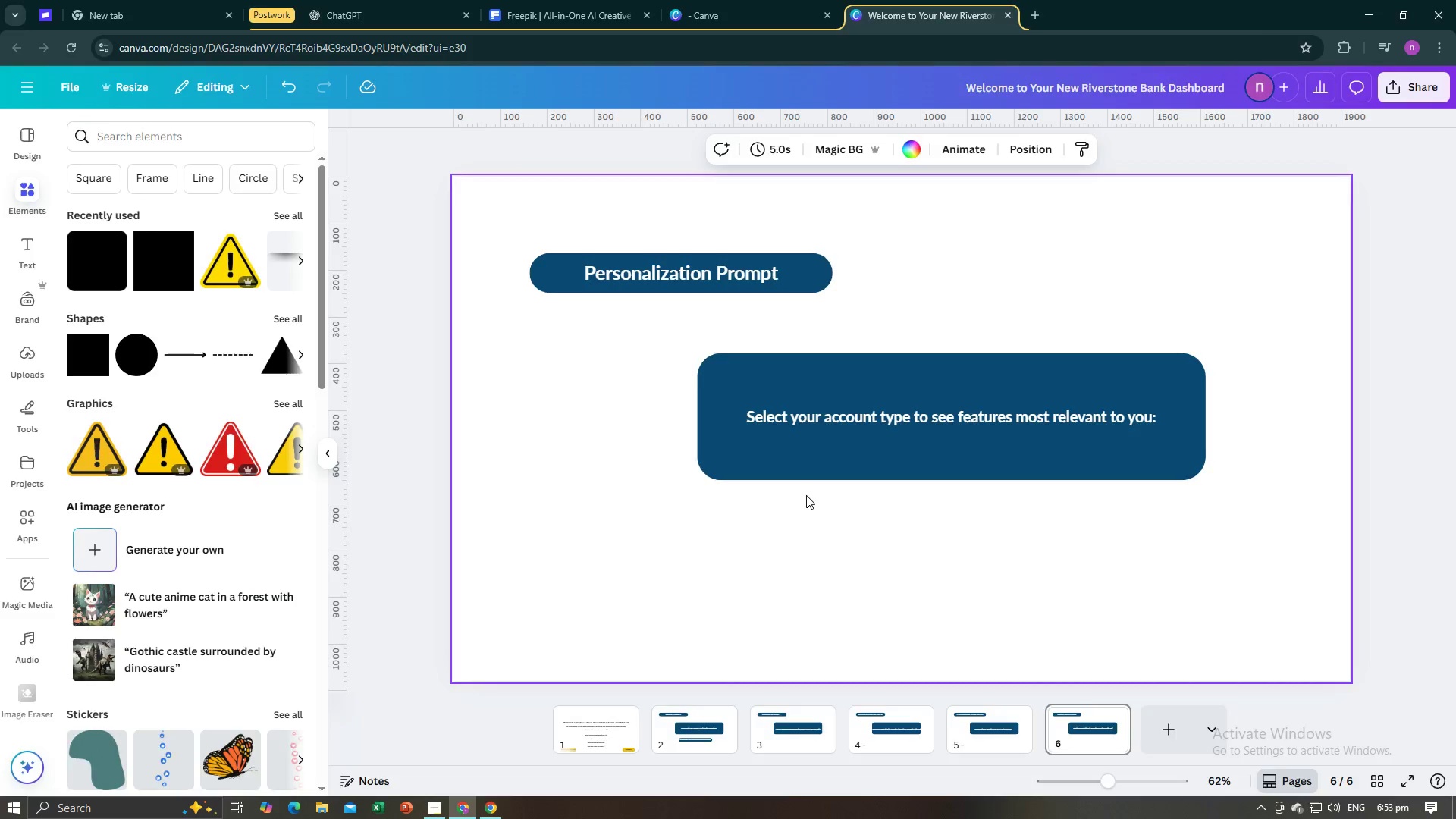 
key(Alt+Tab)
 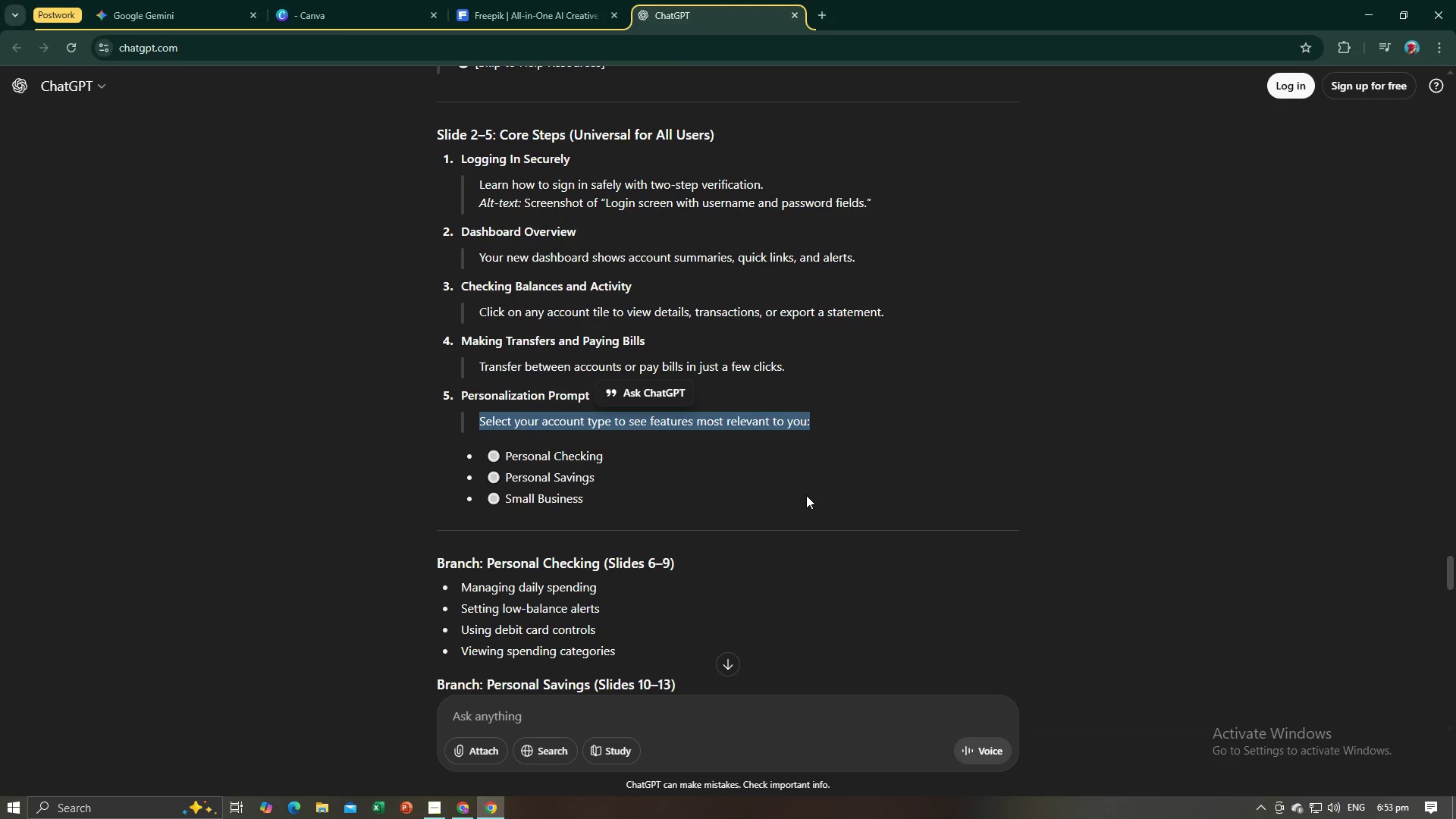 
key(Alt+AltLeft)
 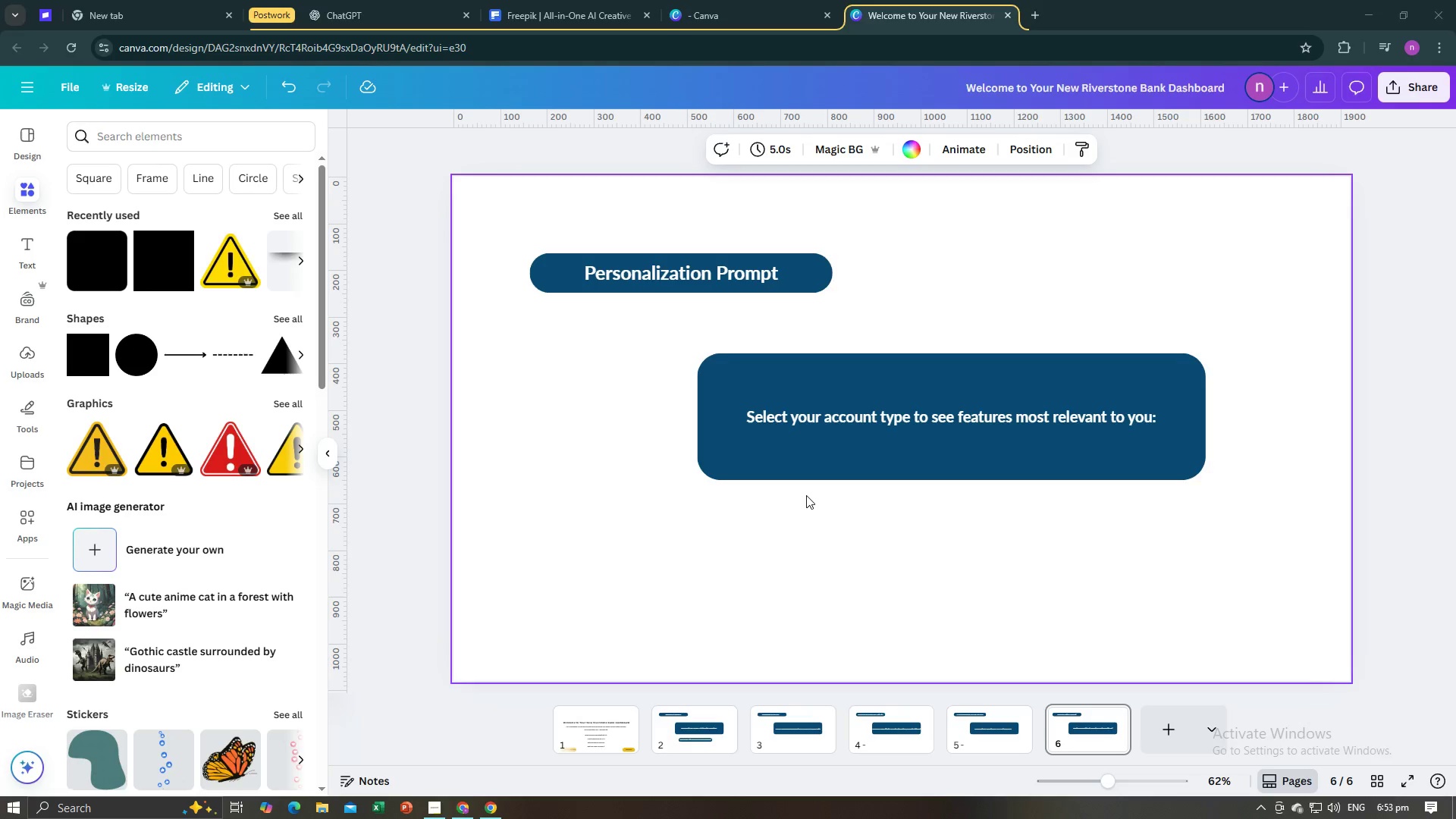 
key(Alt+Tab)
 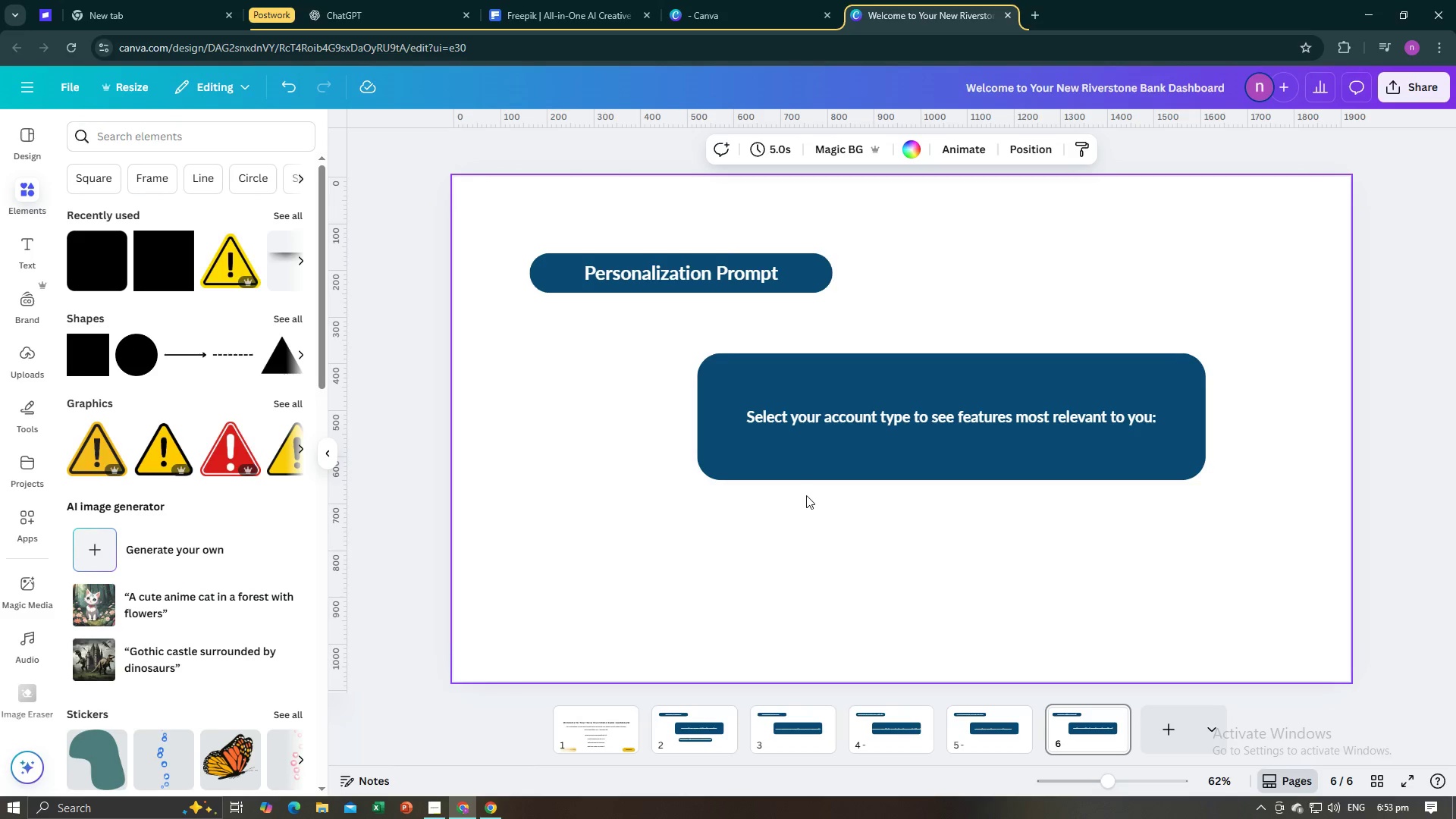 
key(Alt+AltLeft)
 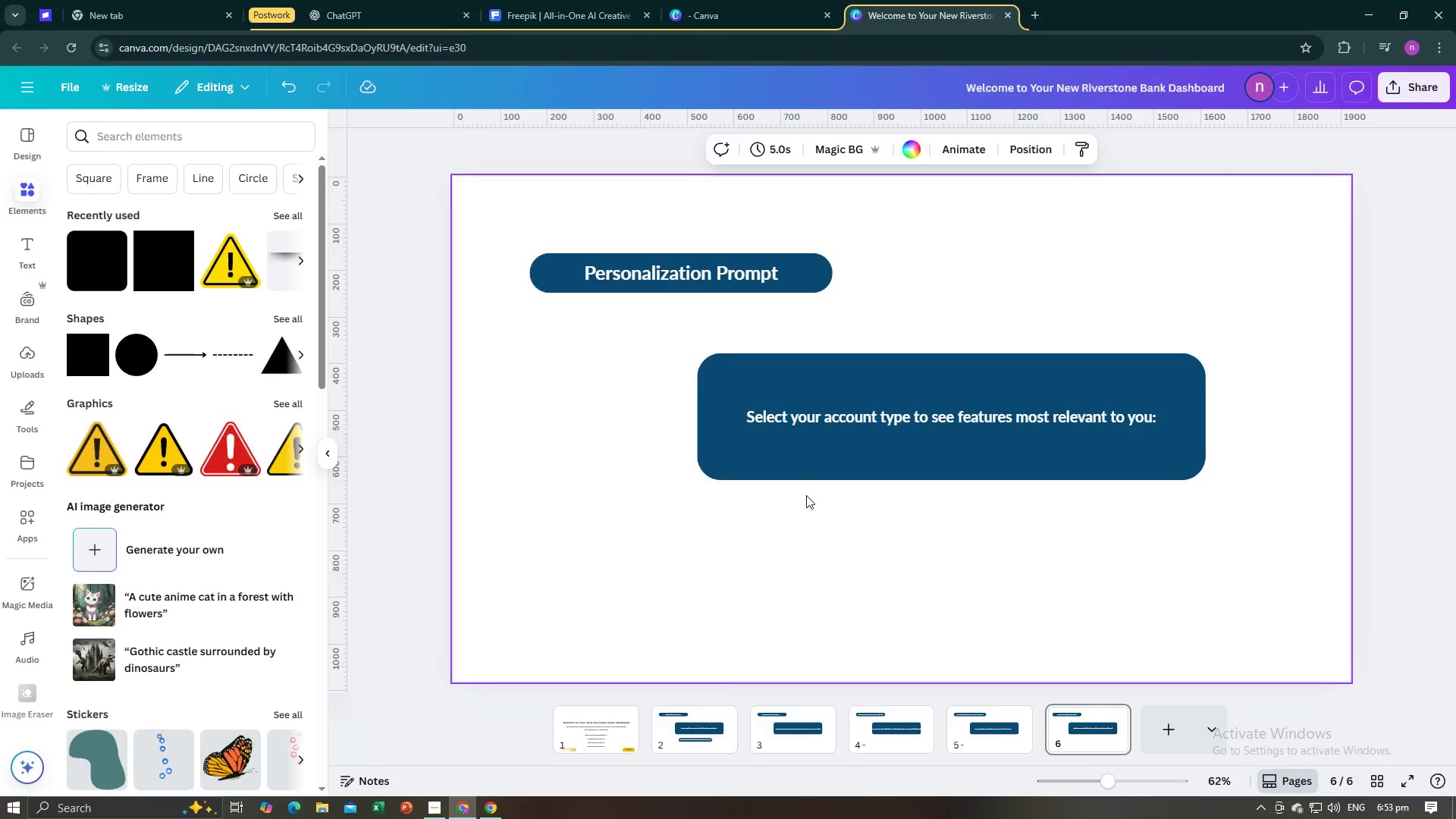 
key(Alt+Tab)
 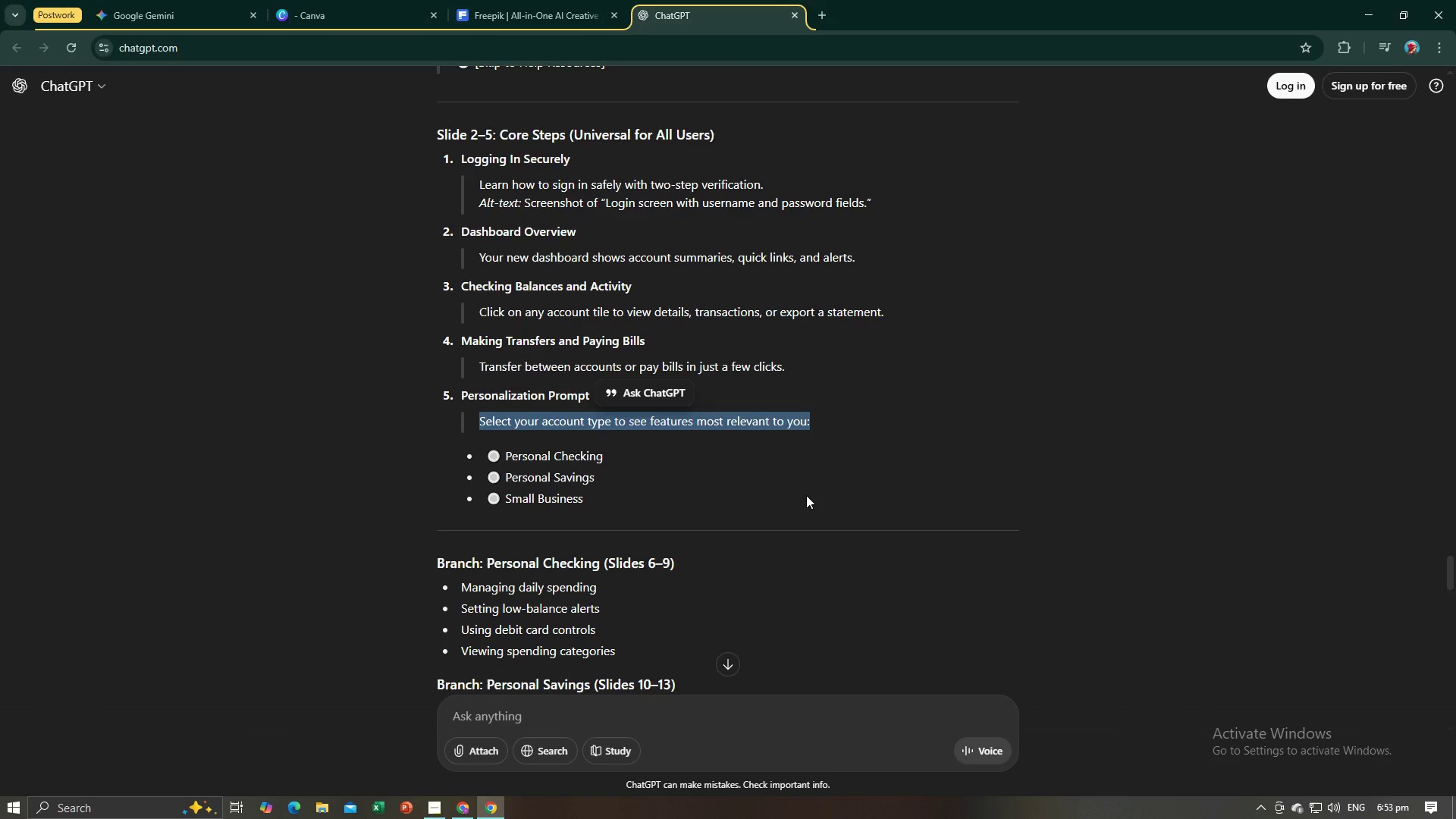 
key(Alt+AltLeft)
 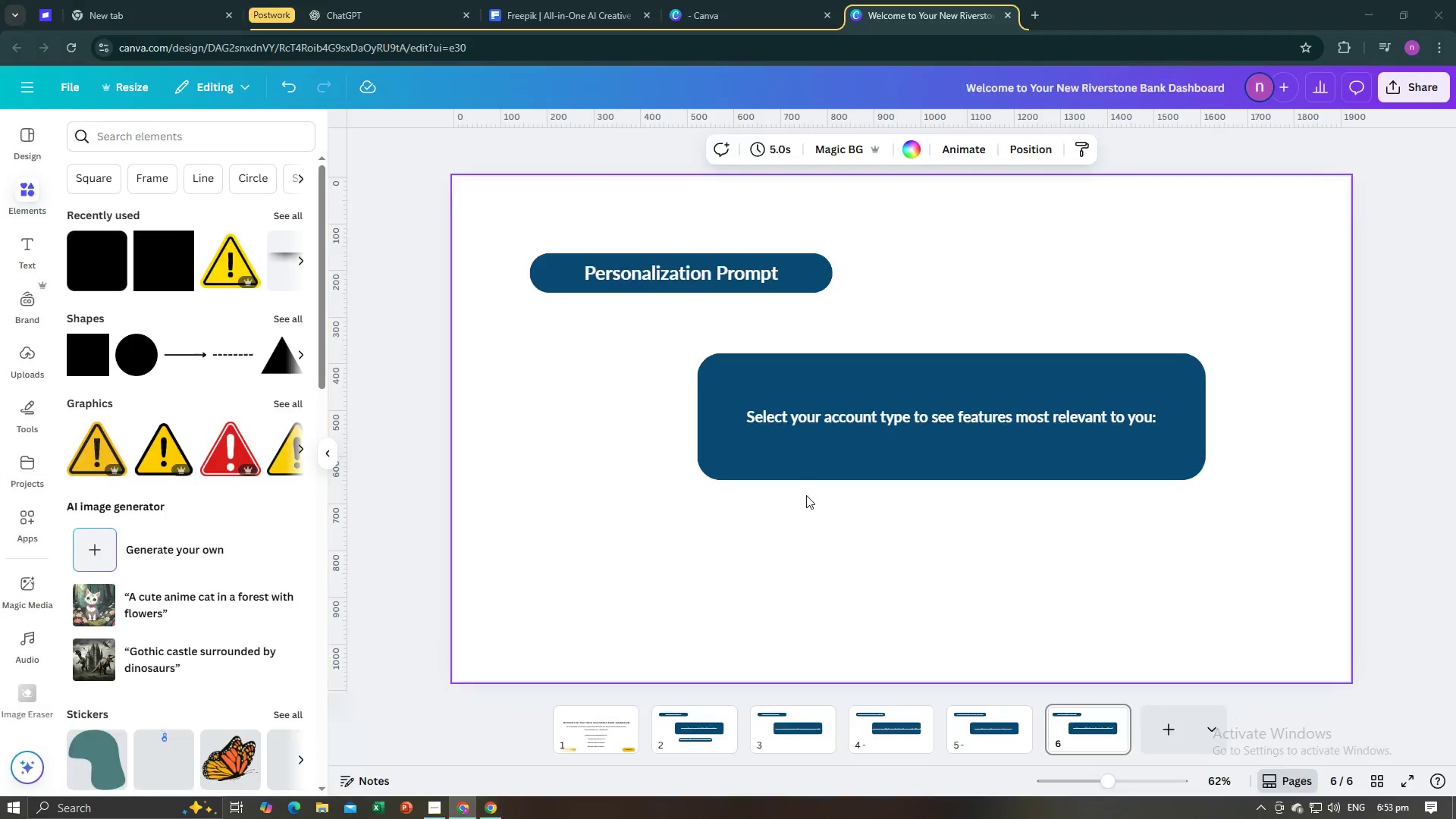 
key(Alt+Tab)
 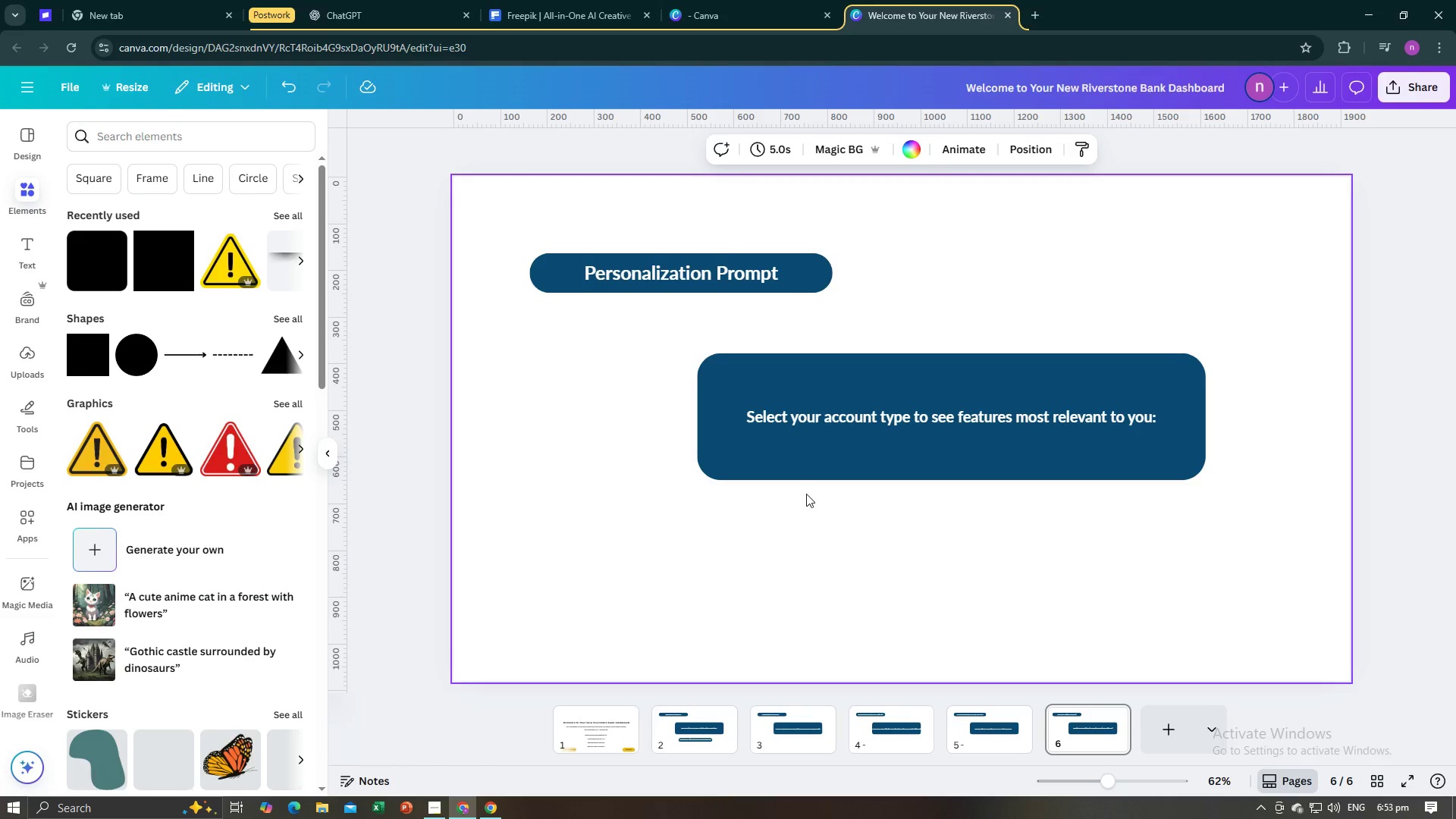 
key(Alt+AltLeft)
 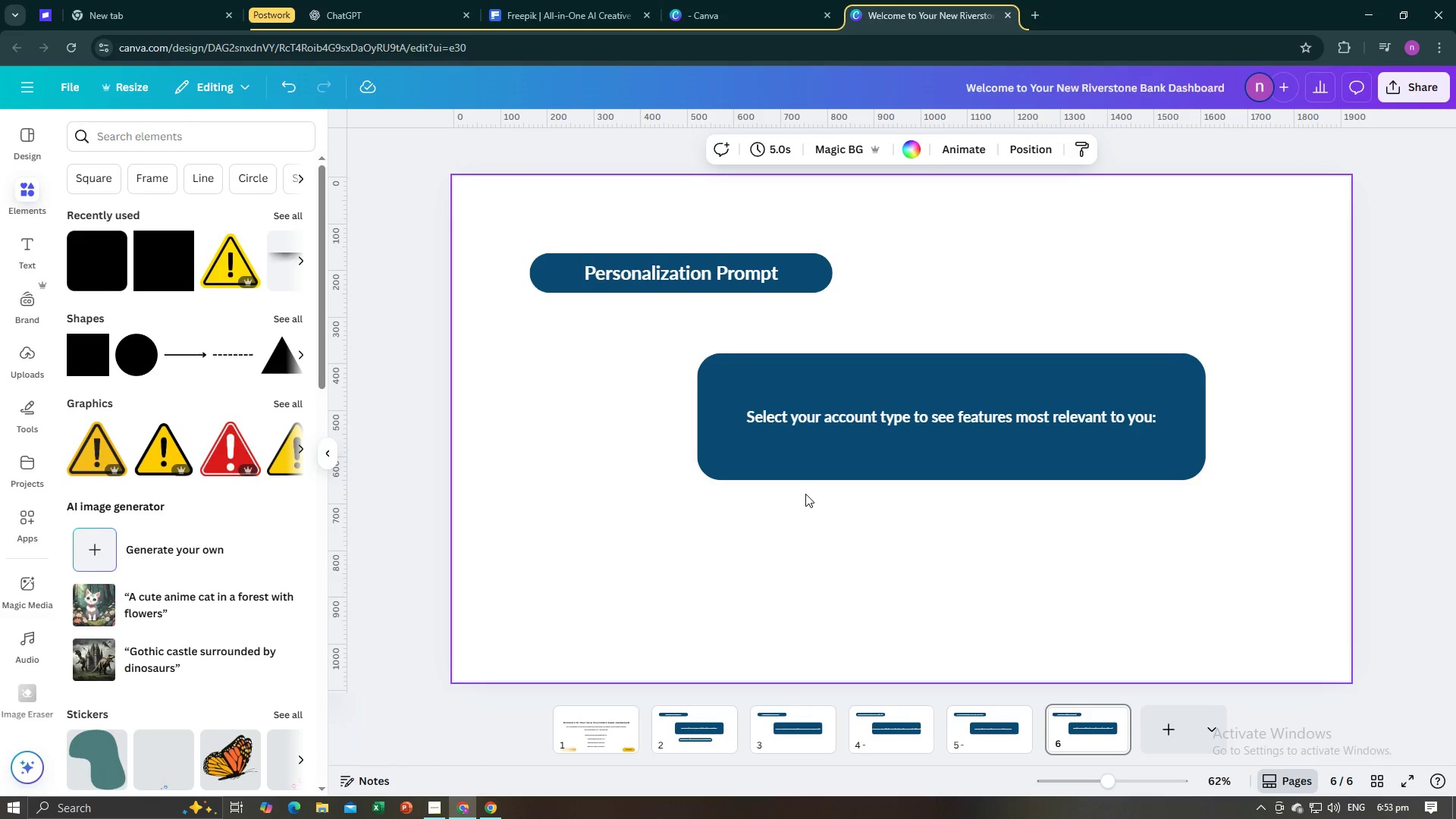 
key(Alt+Tab)
 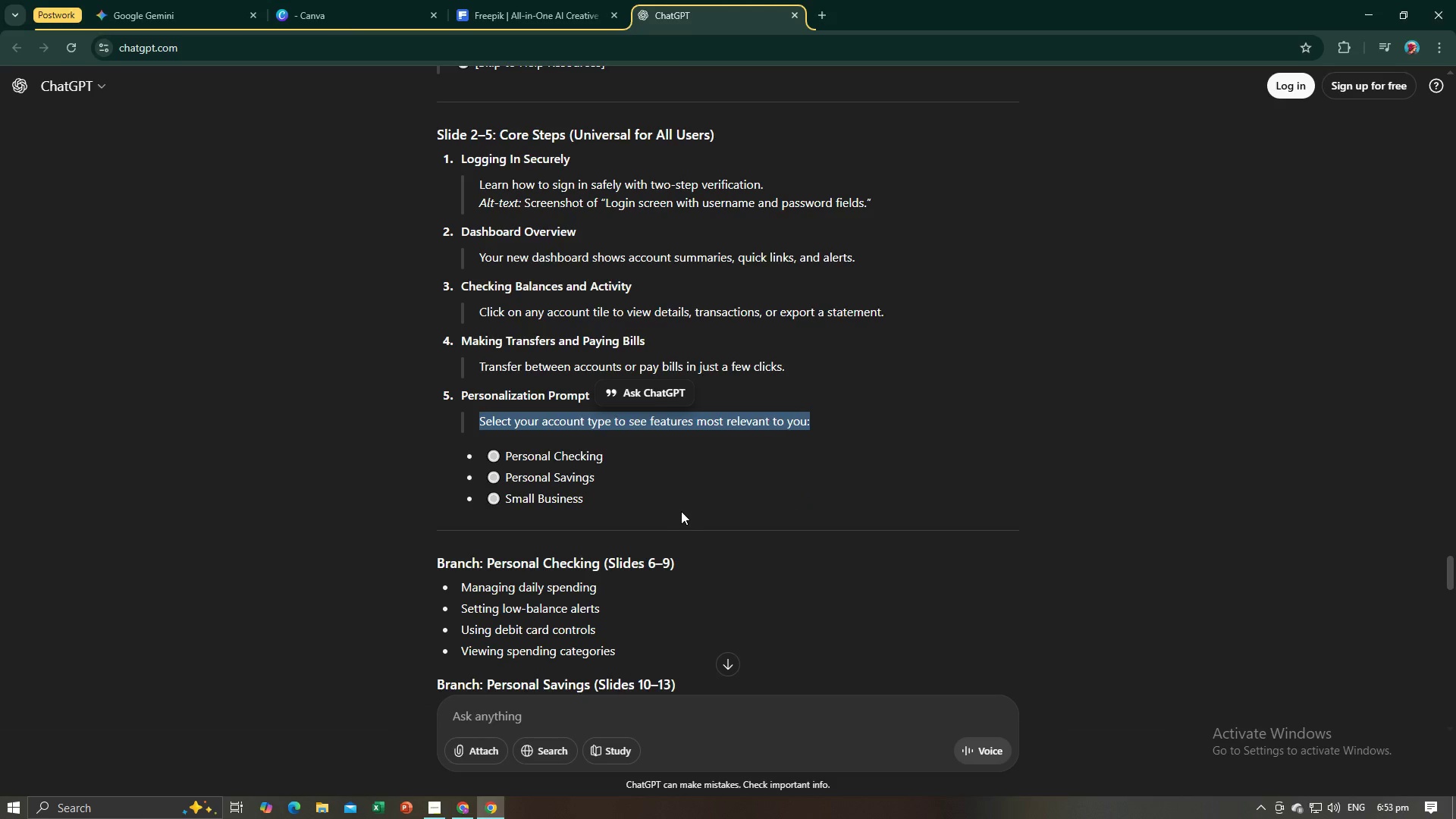 
key(Alt+AltLeft)
 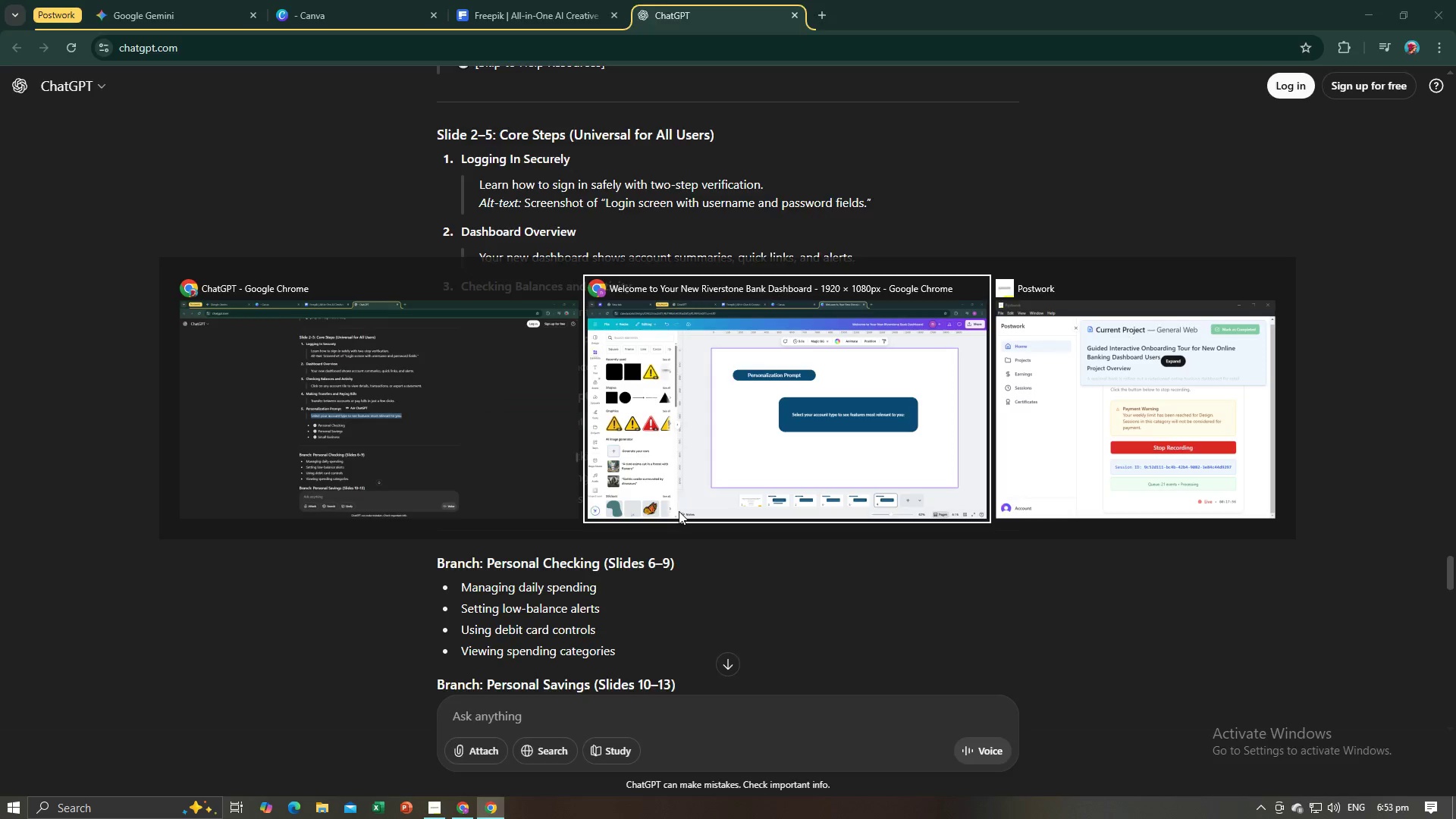 
key(Alt+Tab)
 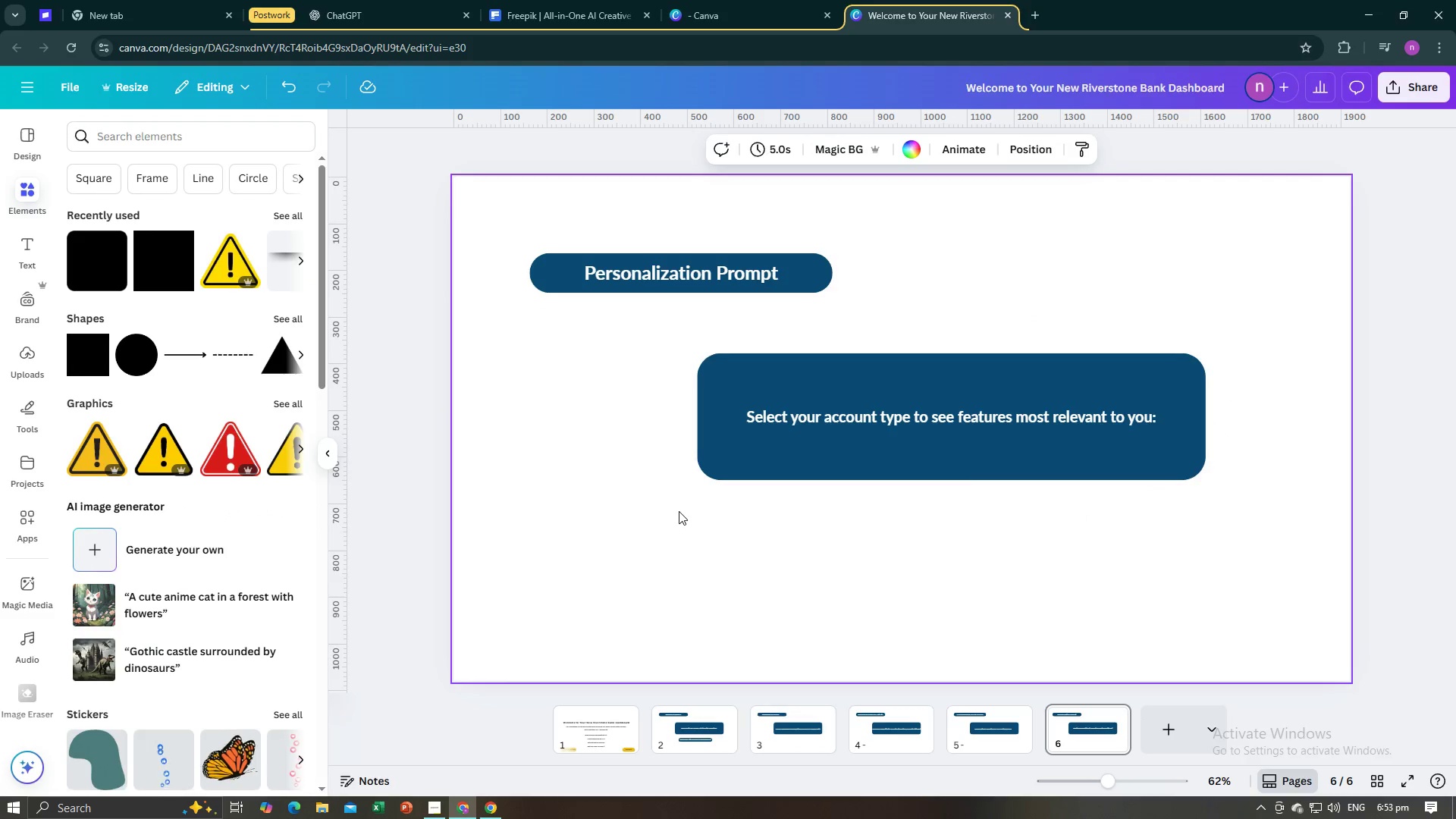 
key(Tab)
 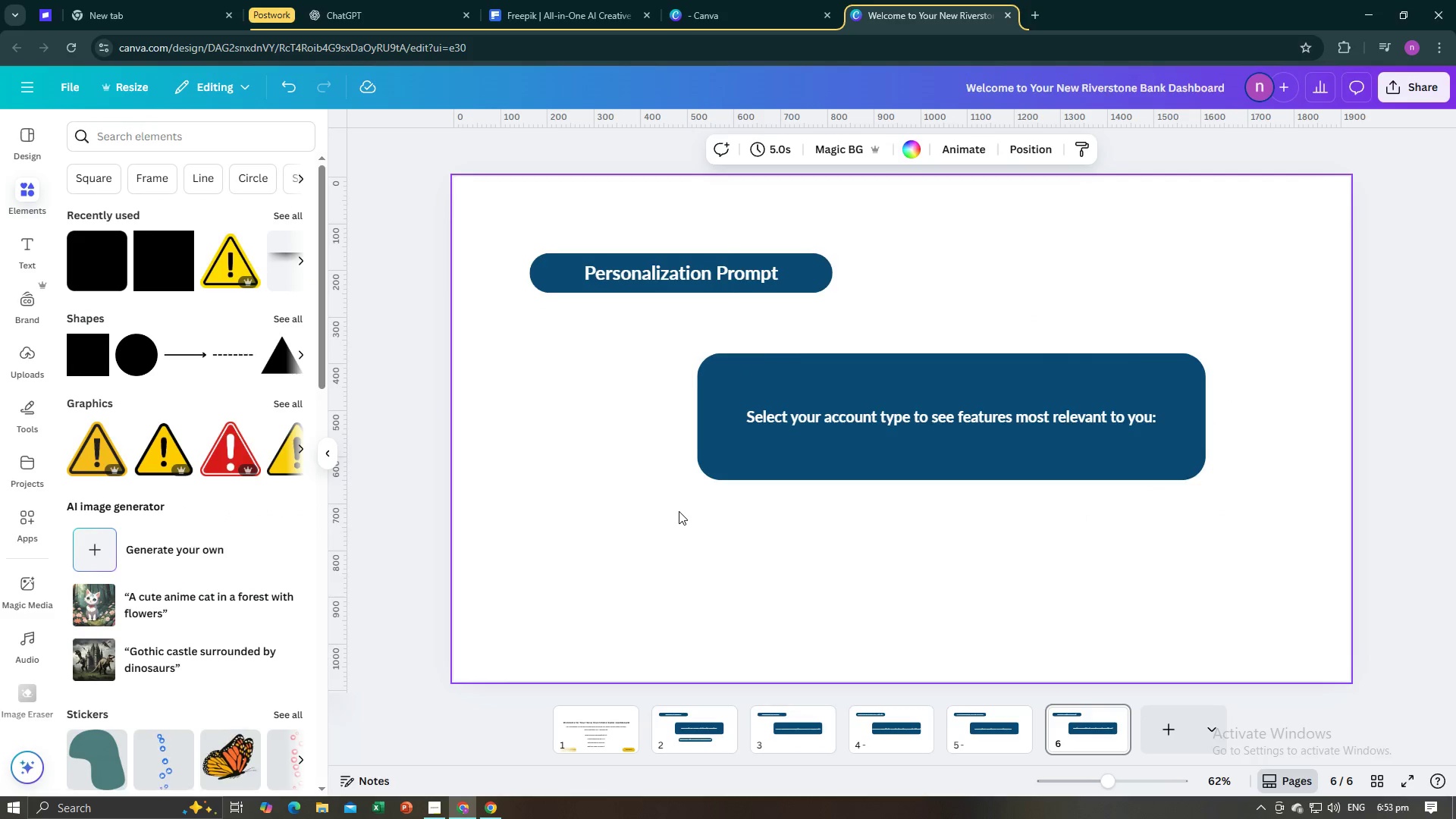 
key(Alt+Tab)
 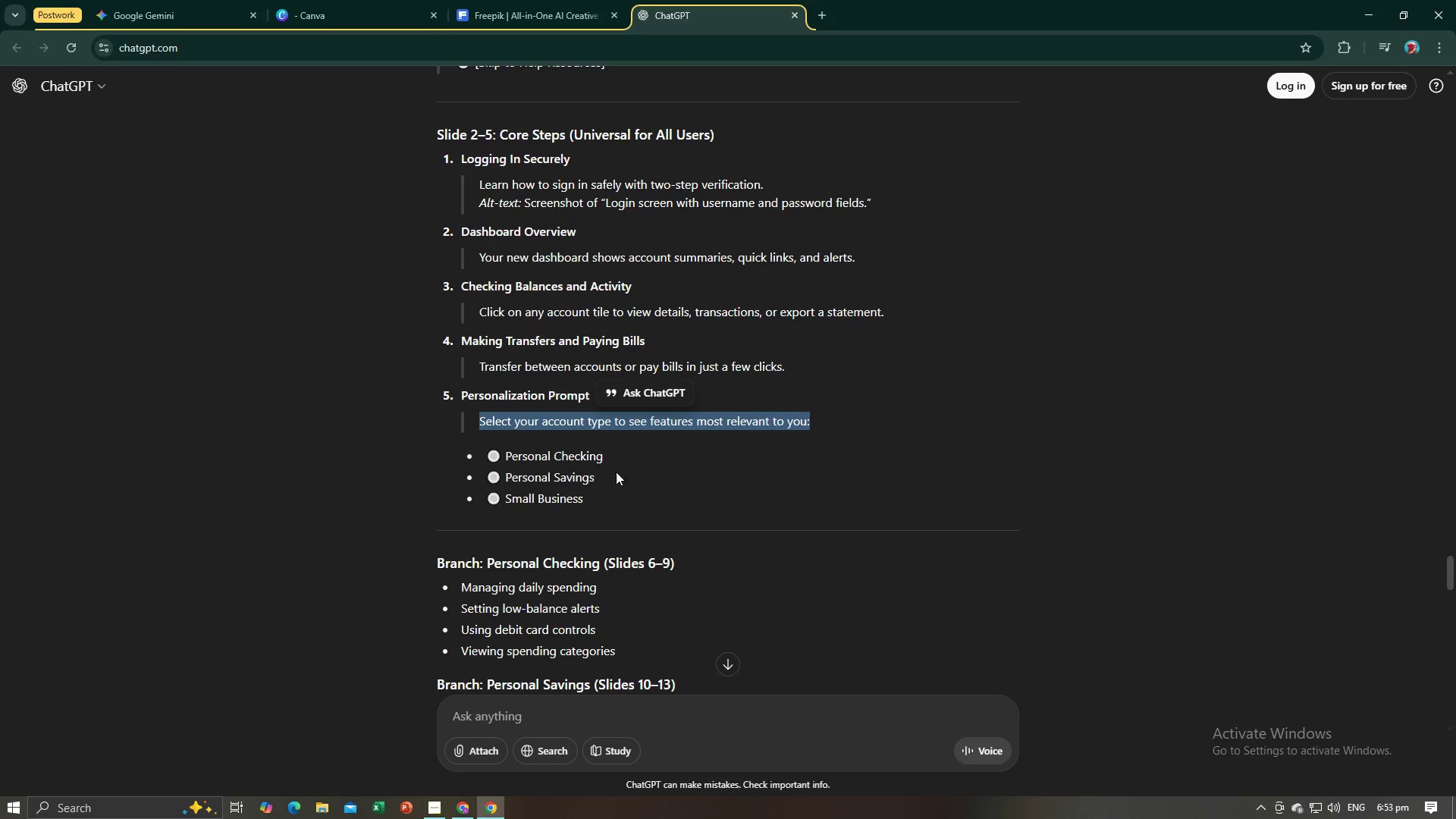 
left_click_drag(start_coordinate=[617, 457], to_coordinate=[491, 456])
 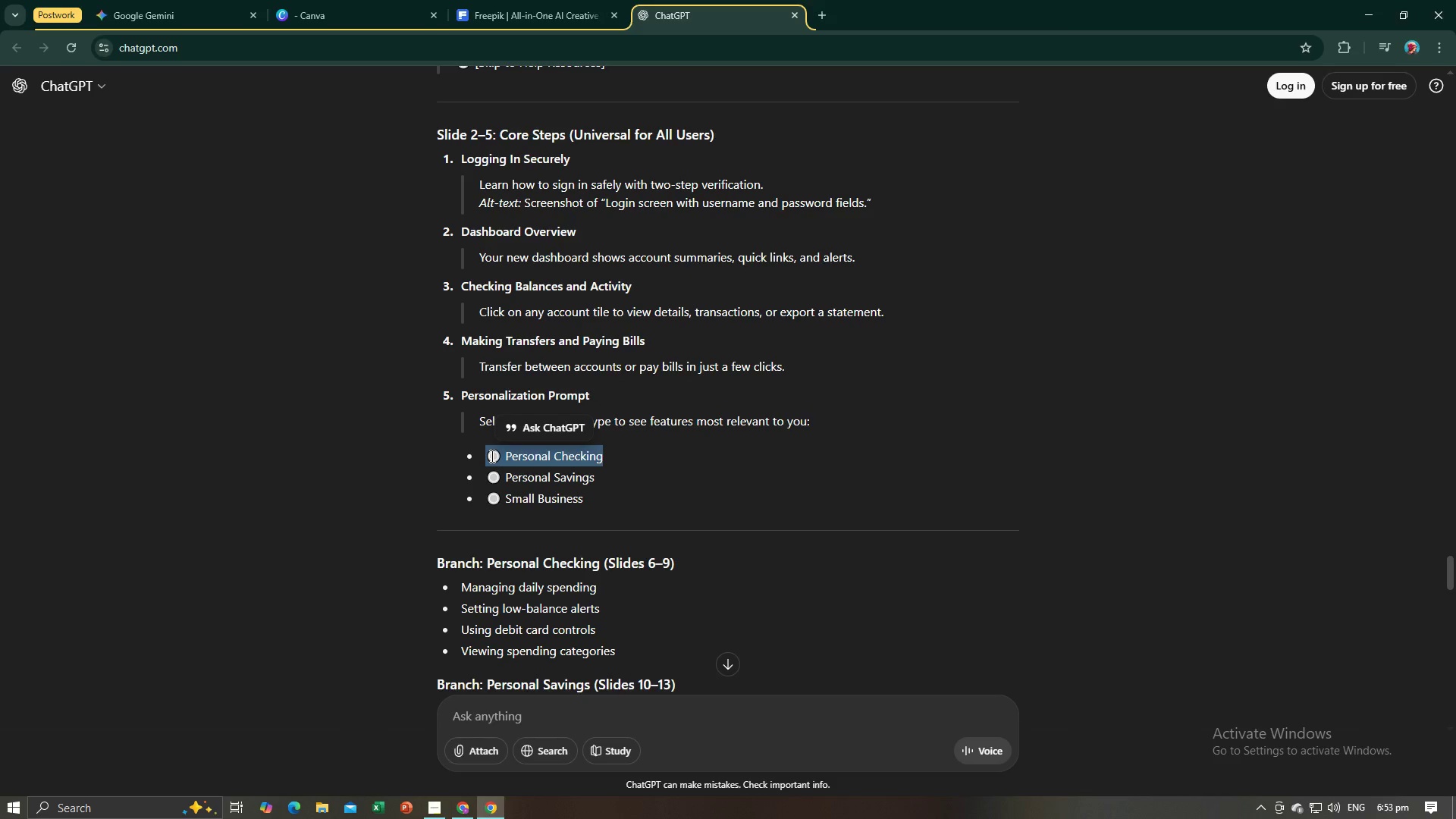 
key(Control+C)
 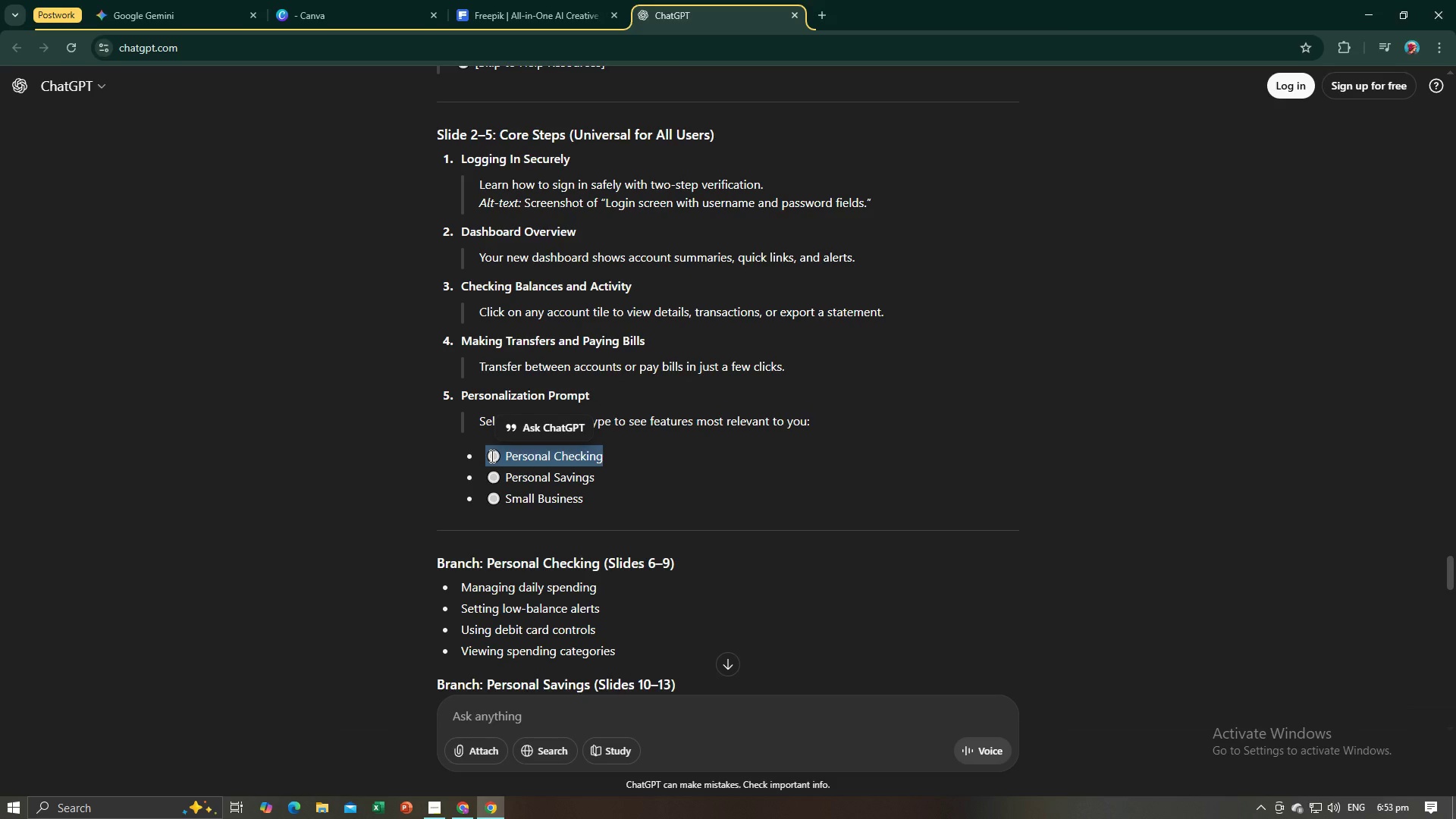 
key(Alt+AltLeft)
 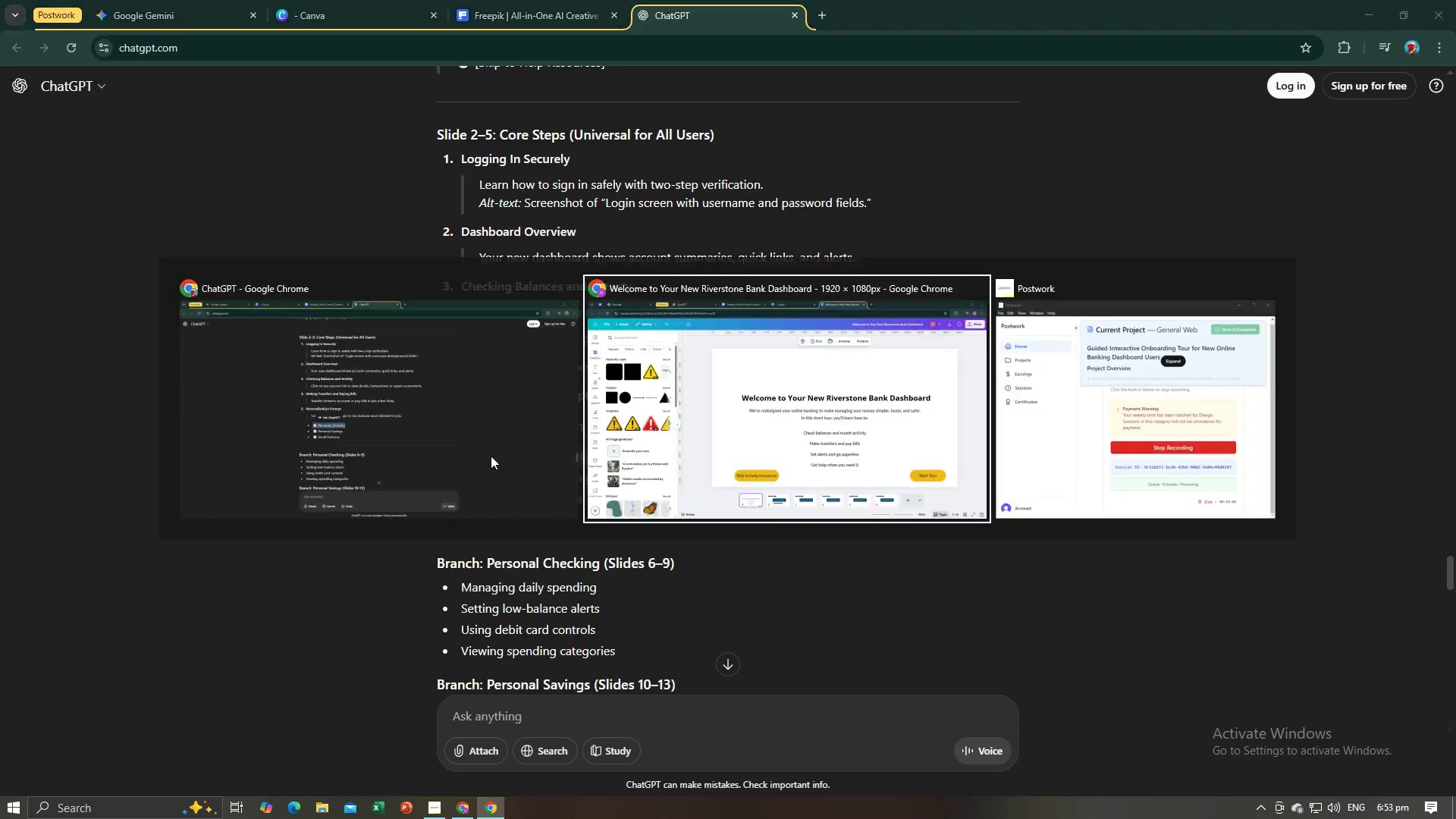 
key(Alt+Tab)
 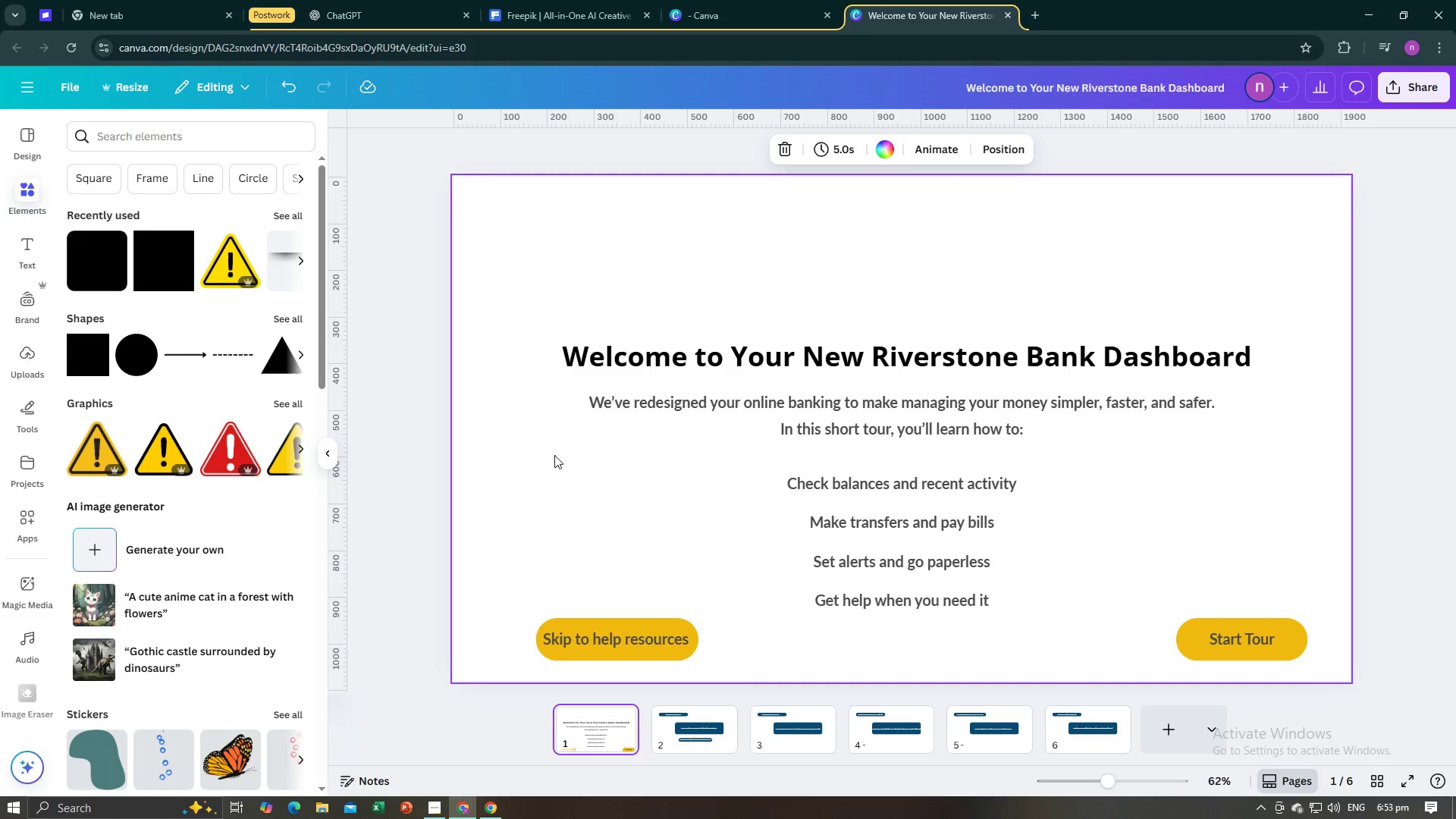 
key(Alt+AltLeft)
 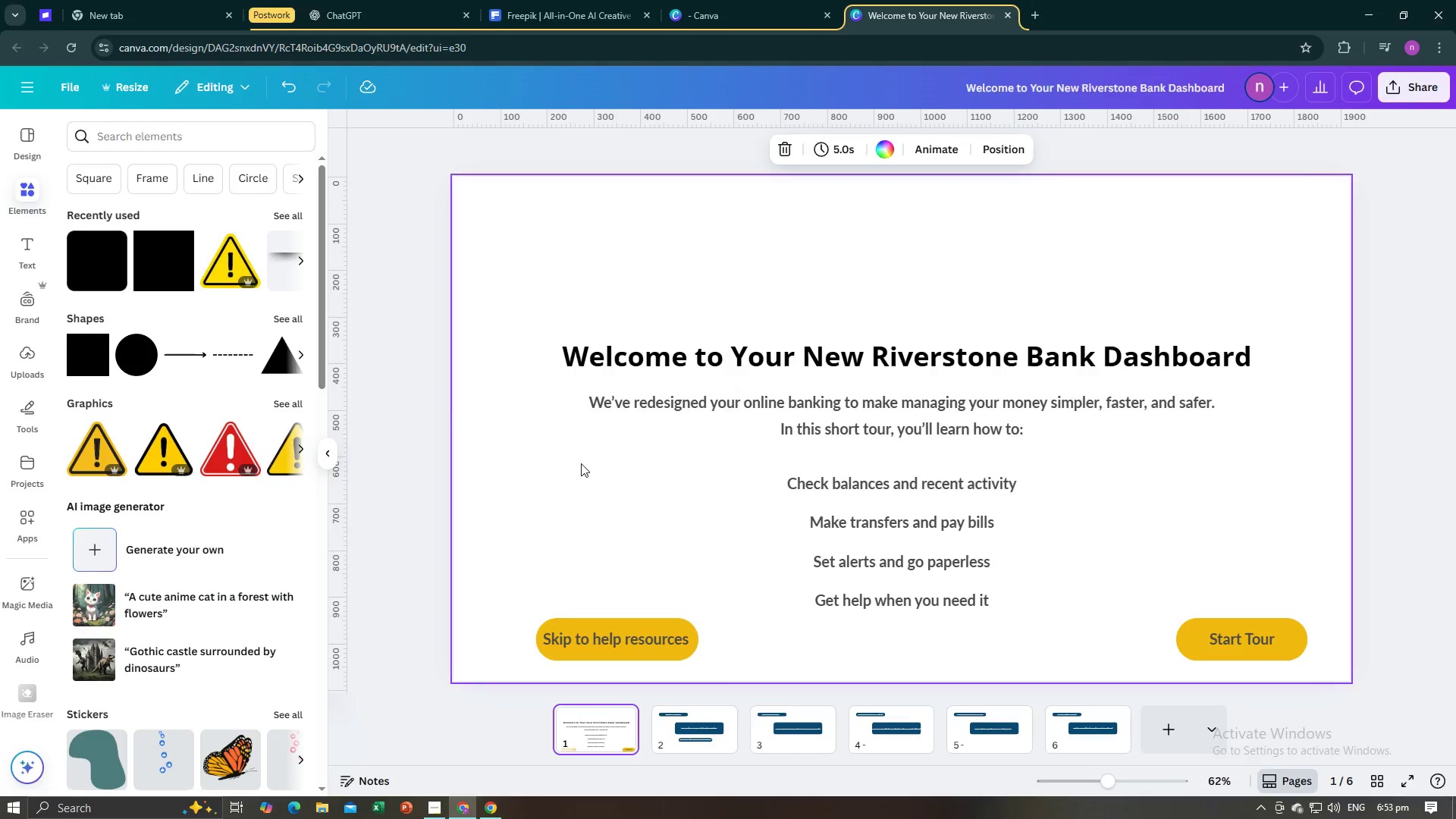 
key(Alt+Tab)
 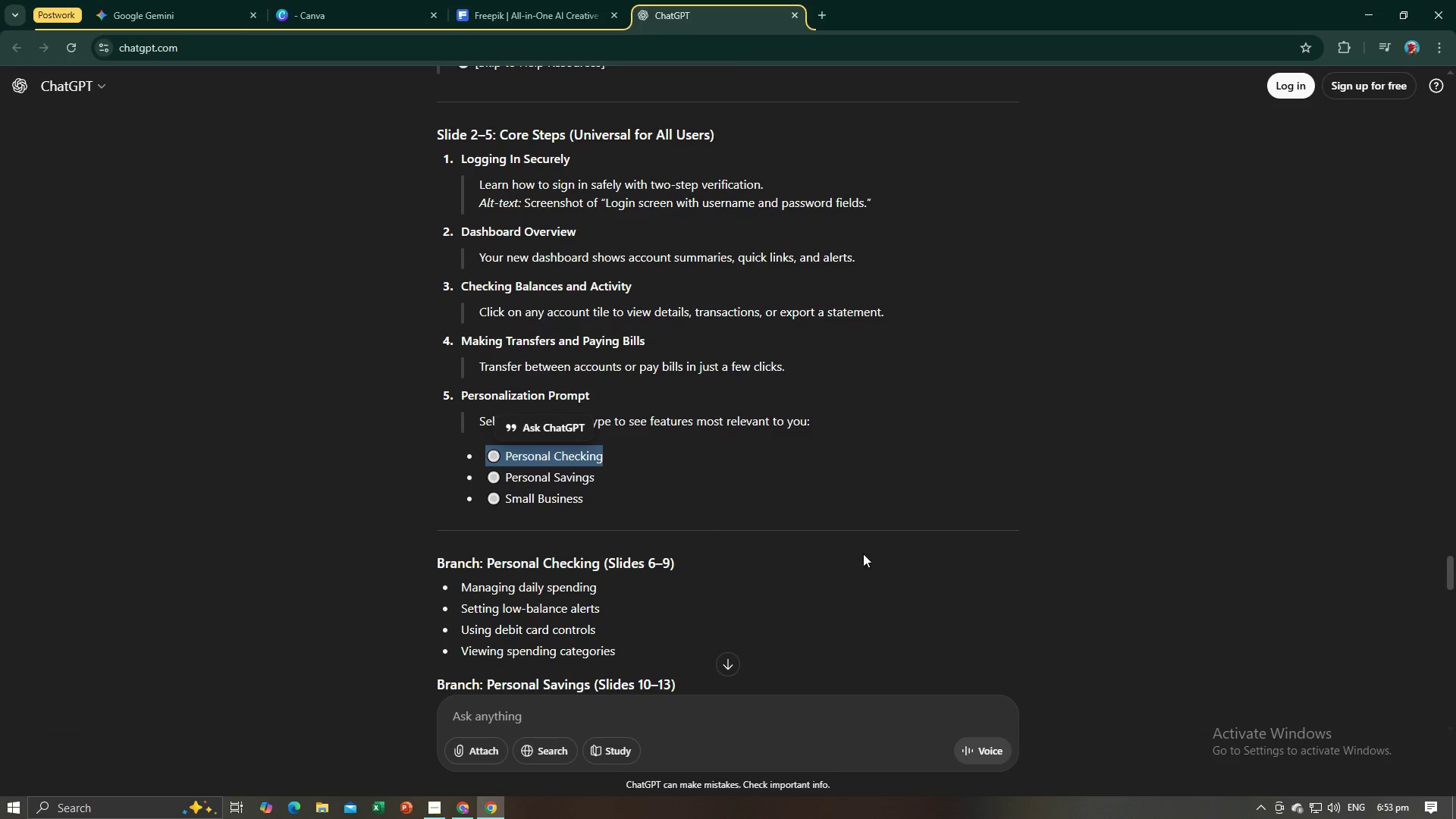 
key(Alt+AltLeft)
 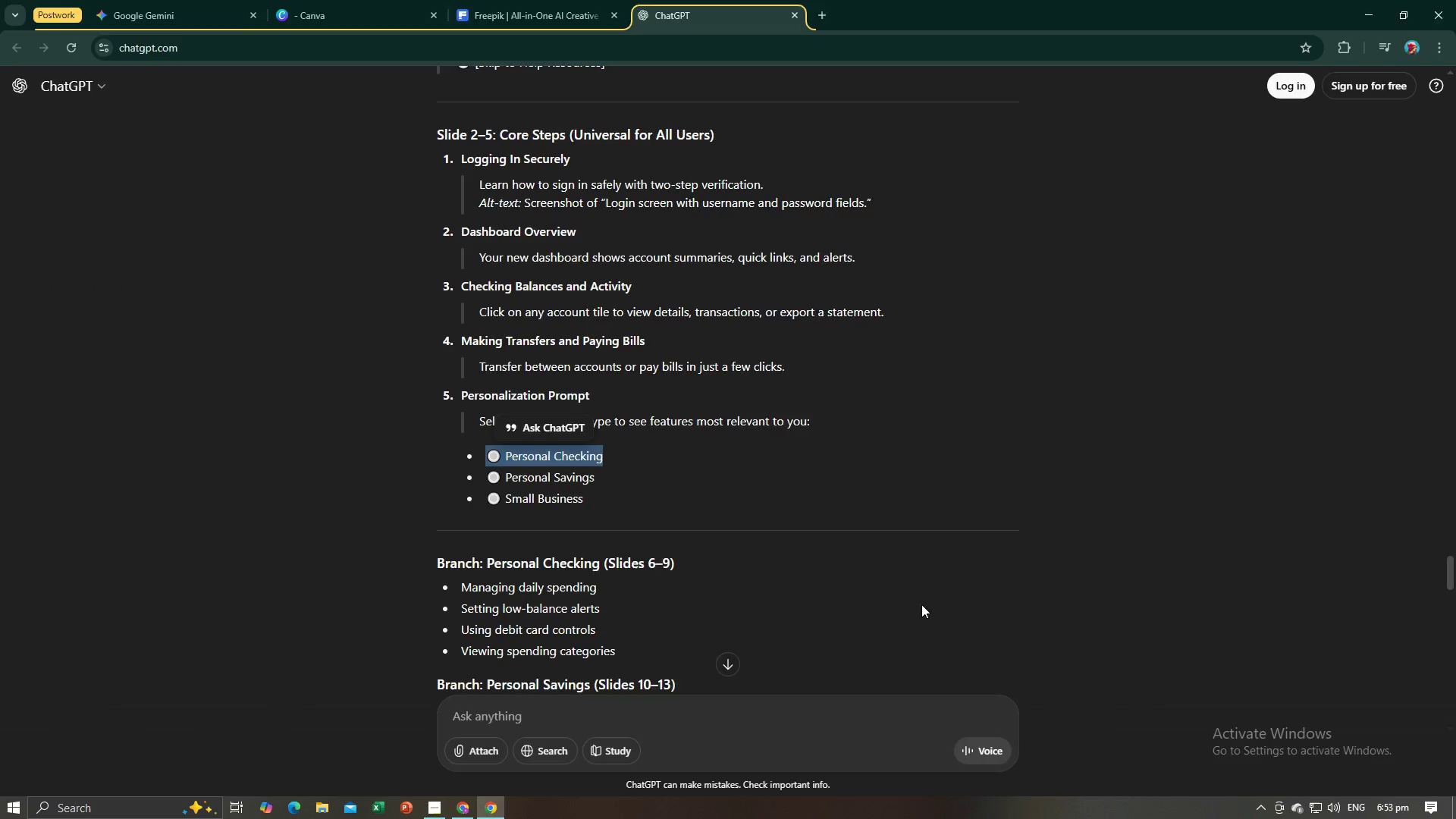 
key(Alt+Tab)
 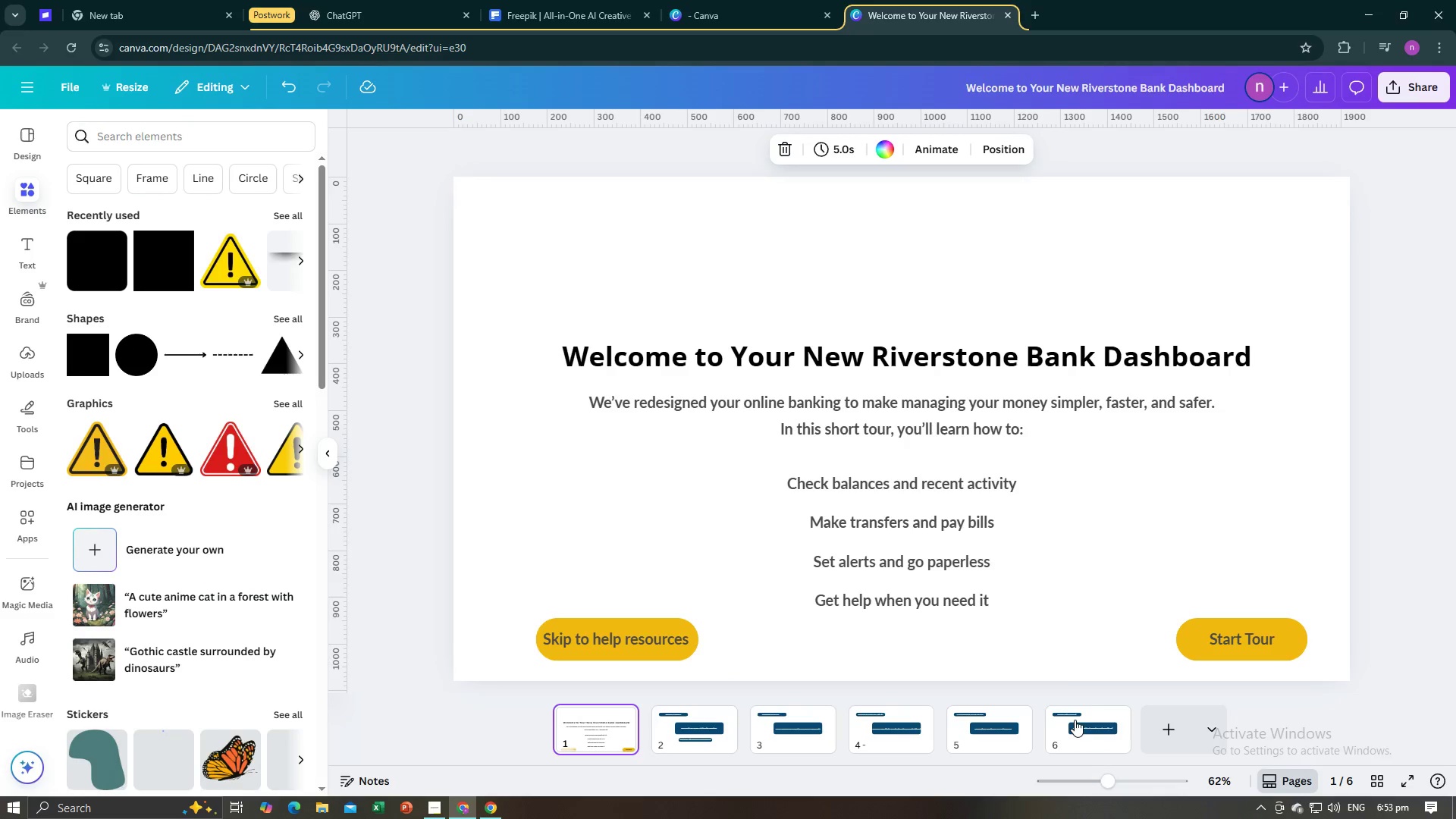 
left_click([1077, 723])
 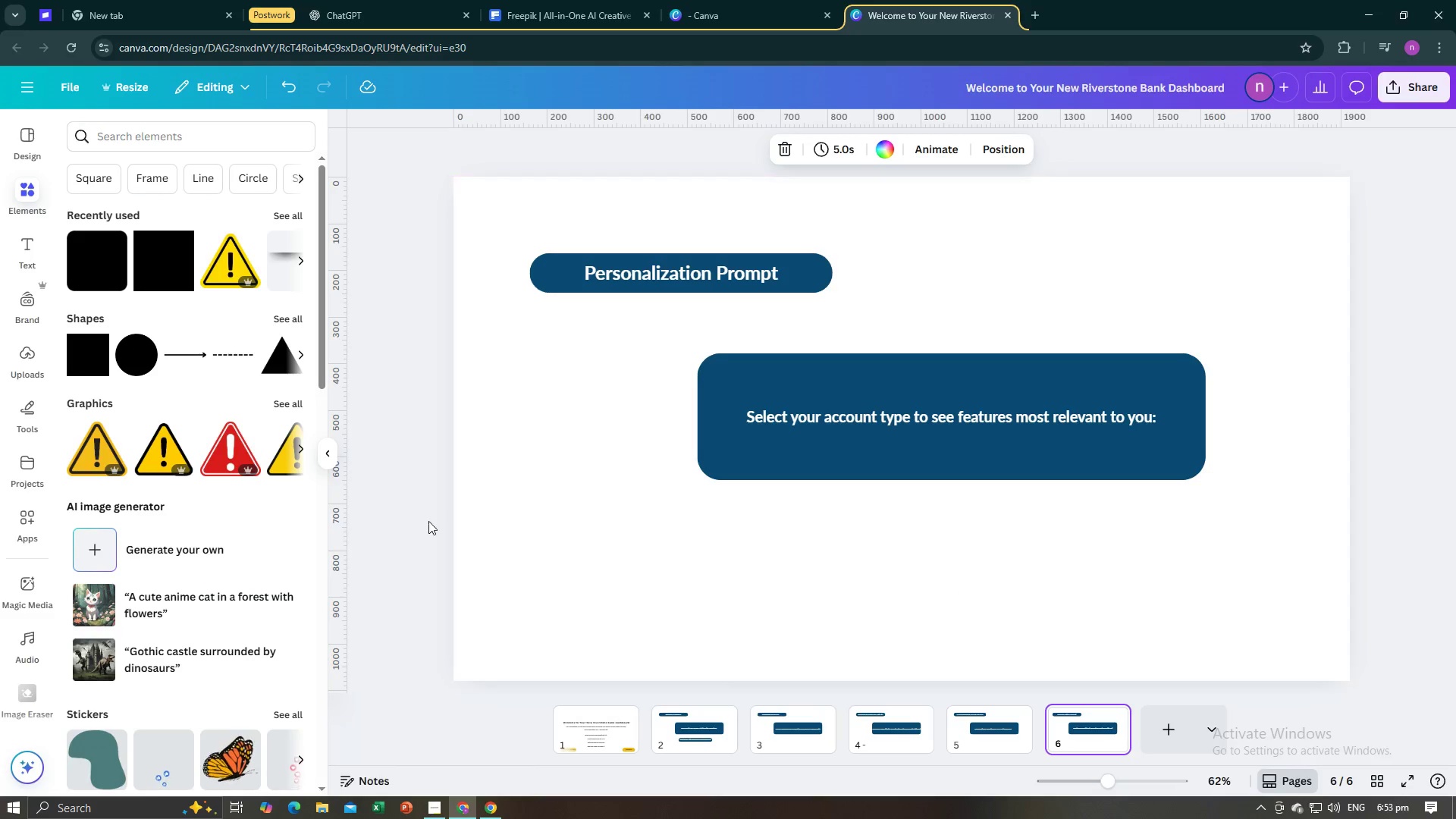 
left_click([423, 522])
 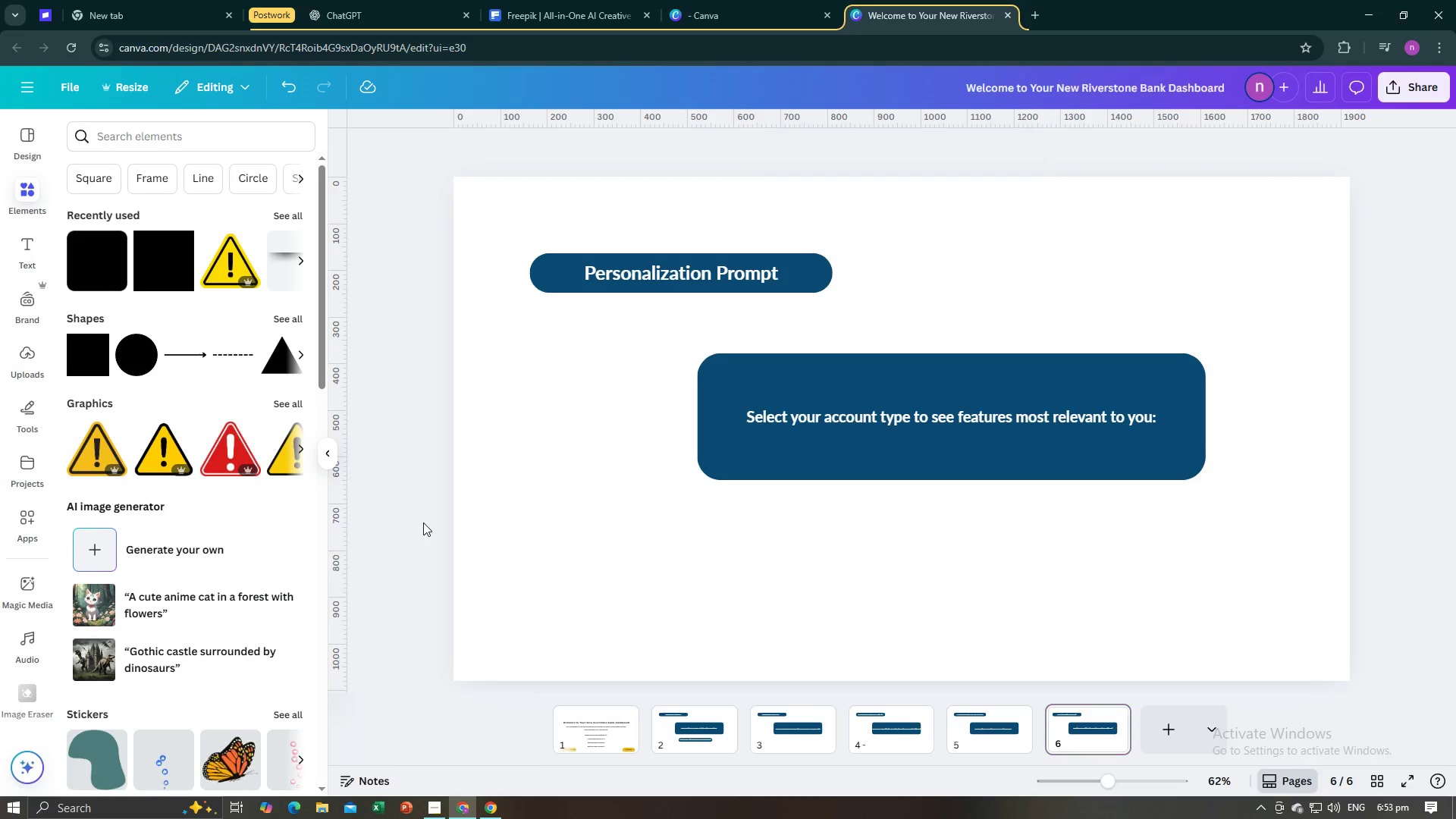 
key(Control+V)
 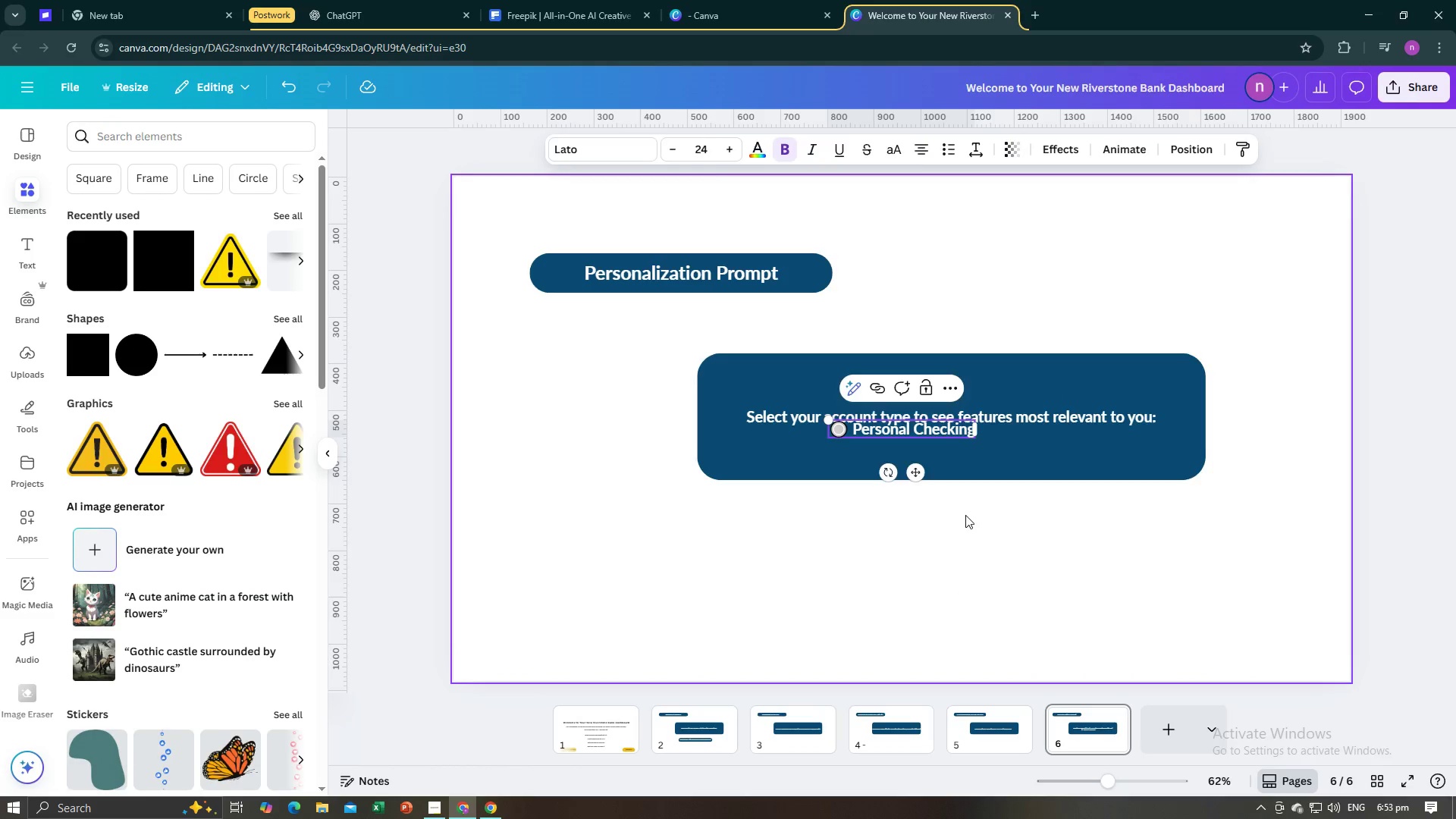 
double_click([947, 427])
 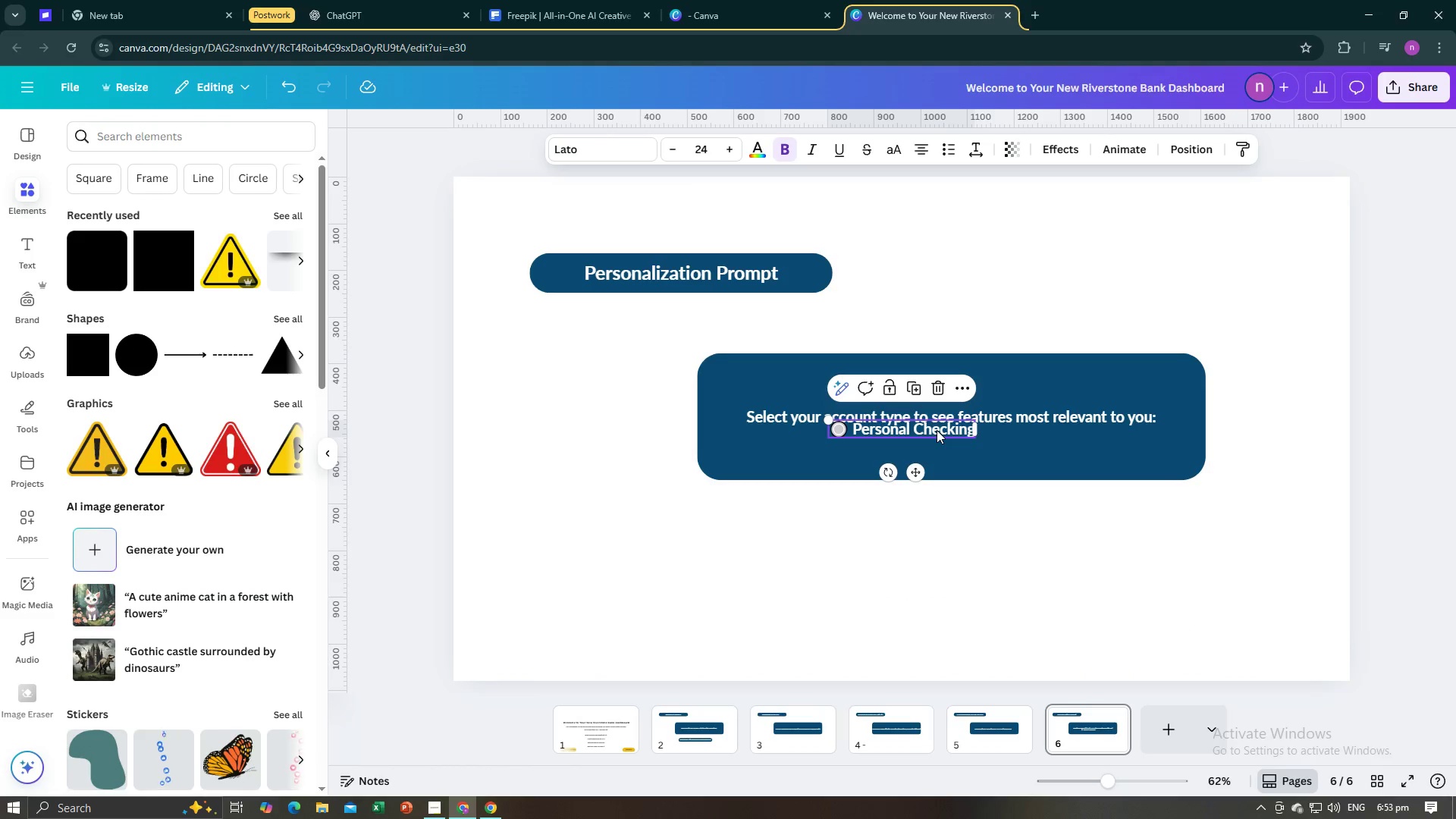 
left_click_drag(start_coordinate=[937, 430], to_coordinate=[933, 514])
 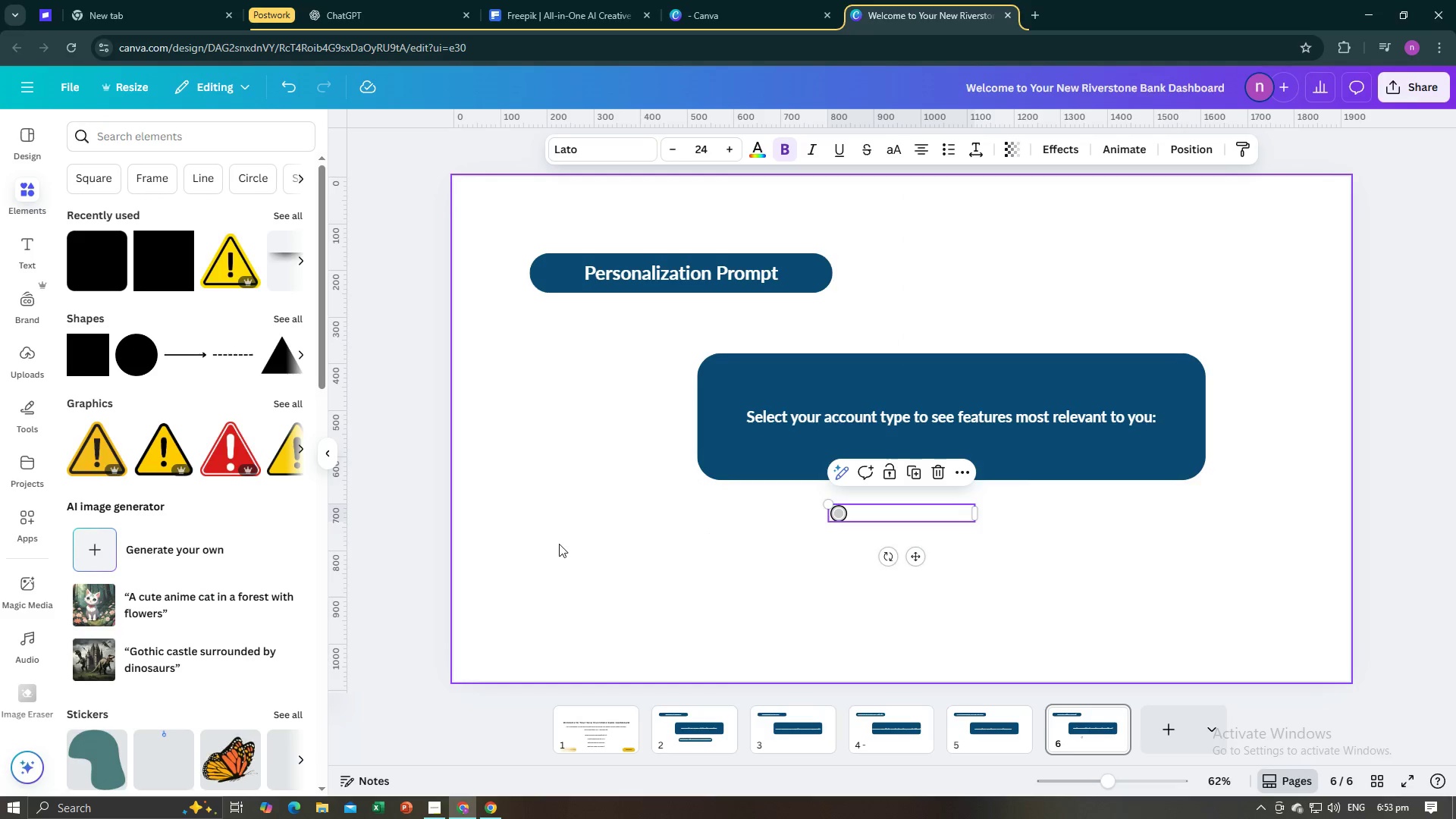 
left_click([432, 548])
 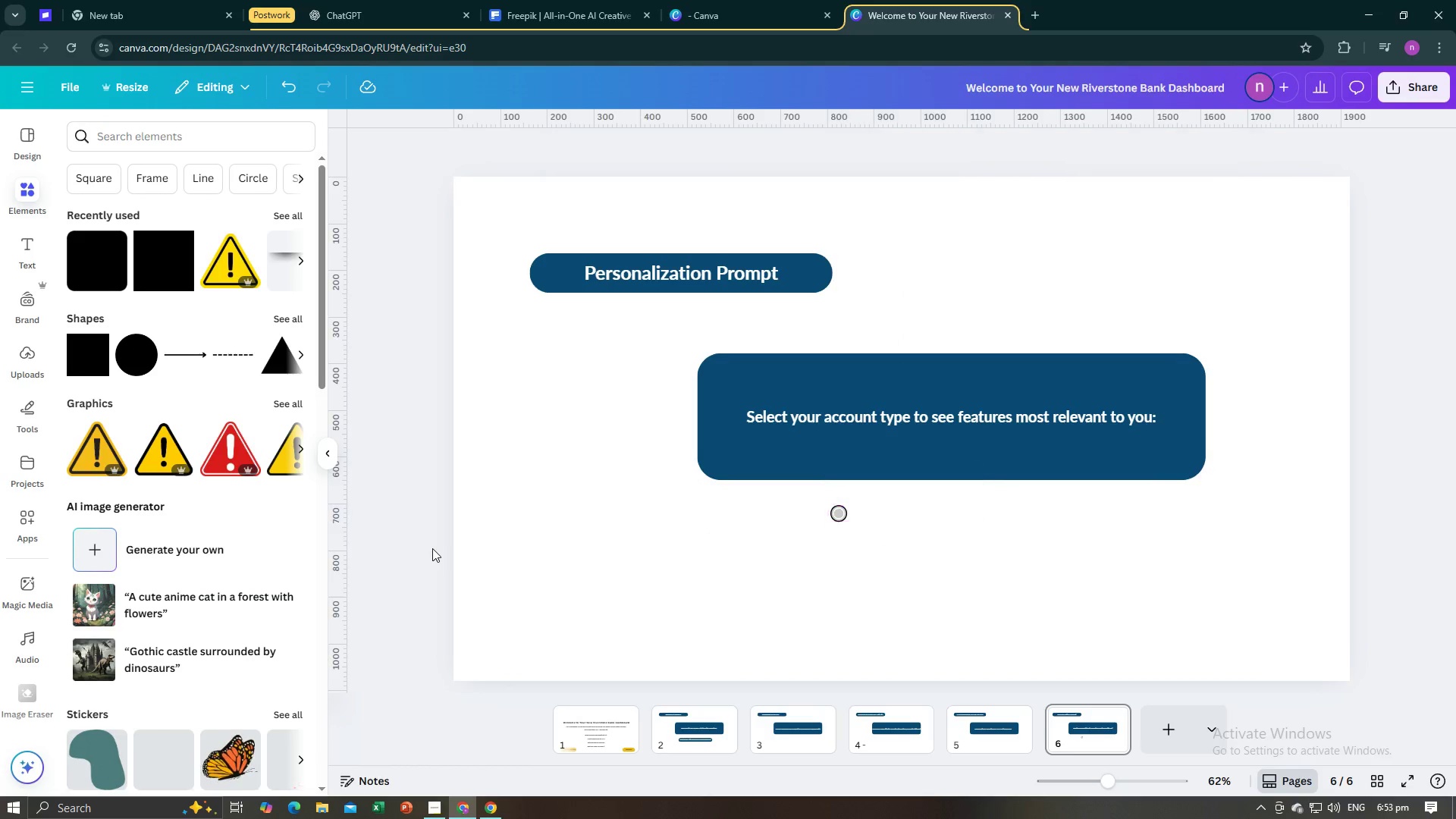 
key(Alt+AltLeft)
 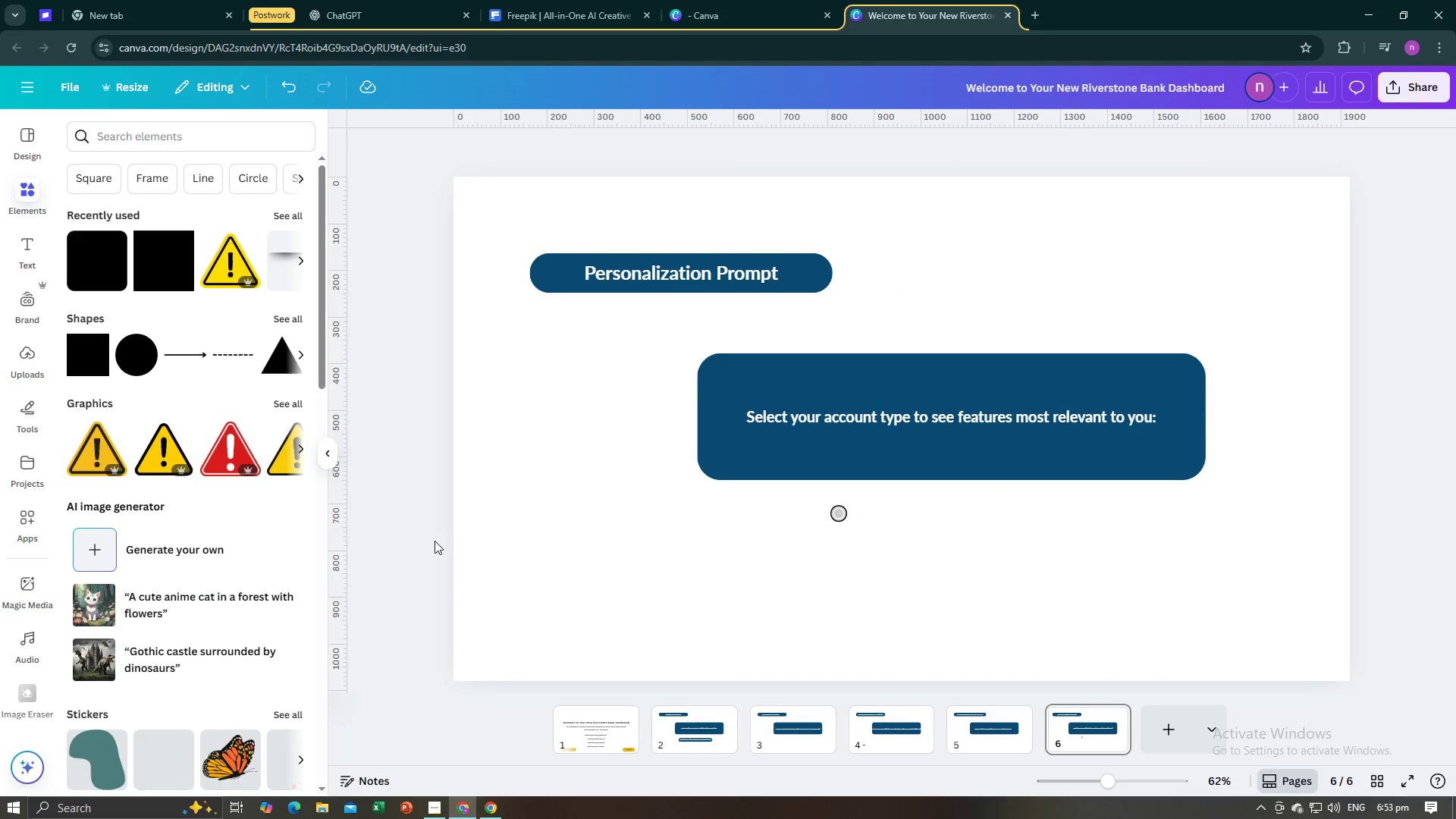 
key(Alt+Tab)
 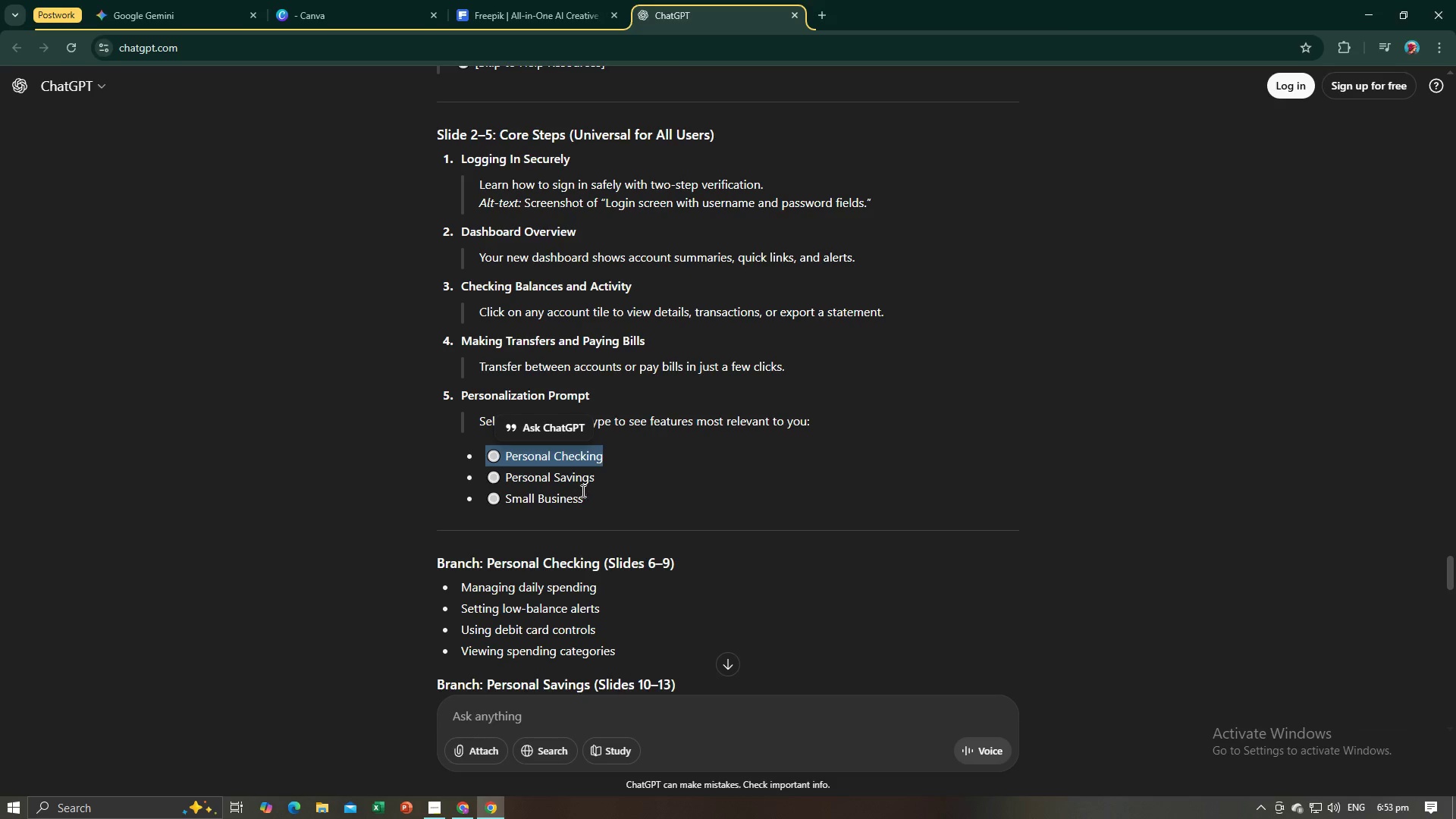 
left_click_drag(start_coordinate=[607, 477], to_coordinate=[485, 481])
 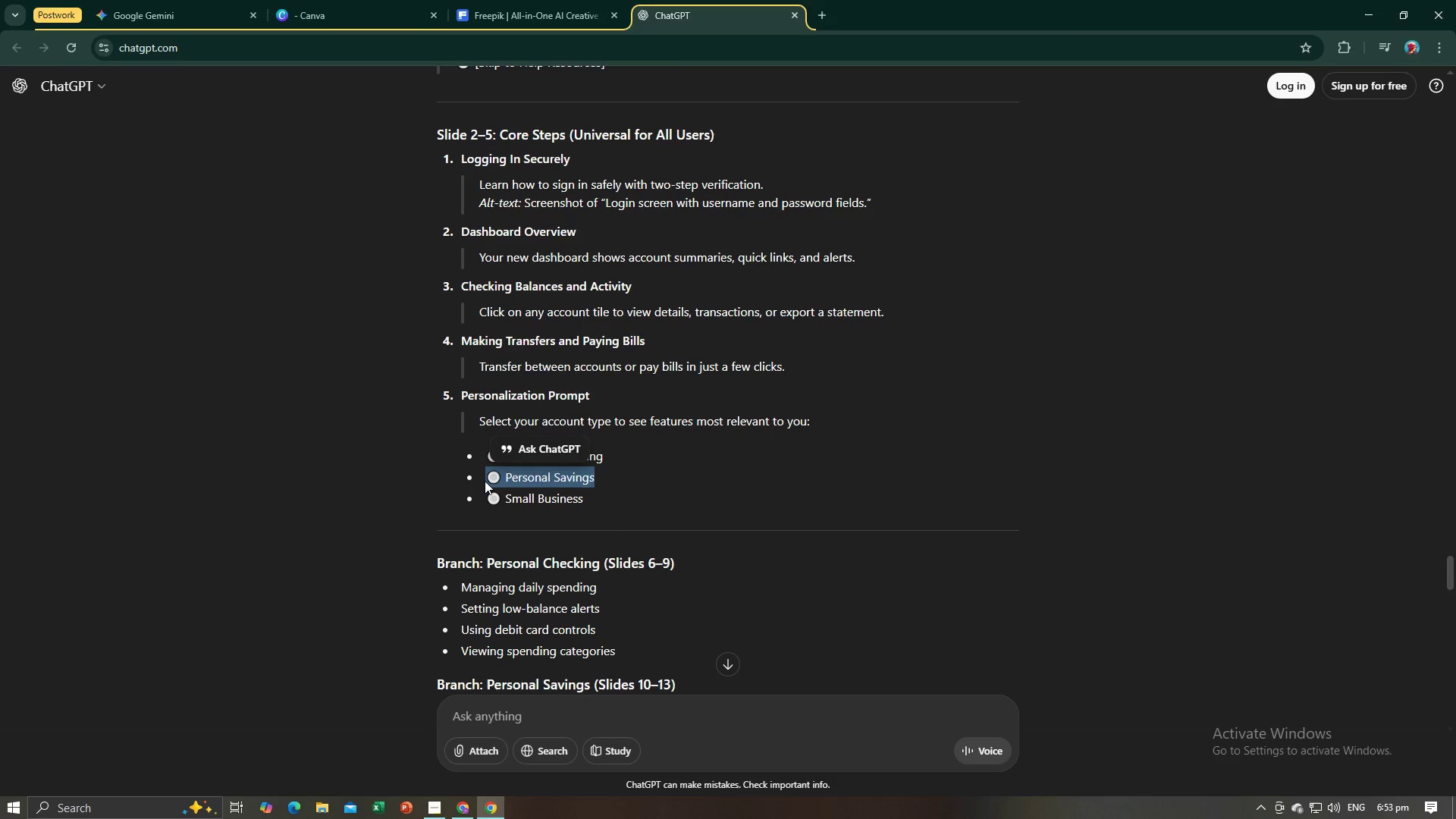 
key(Control+C)
 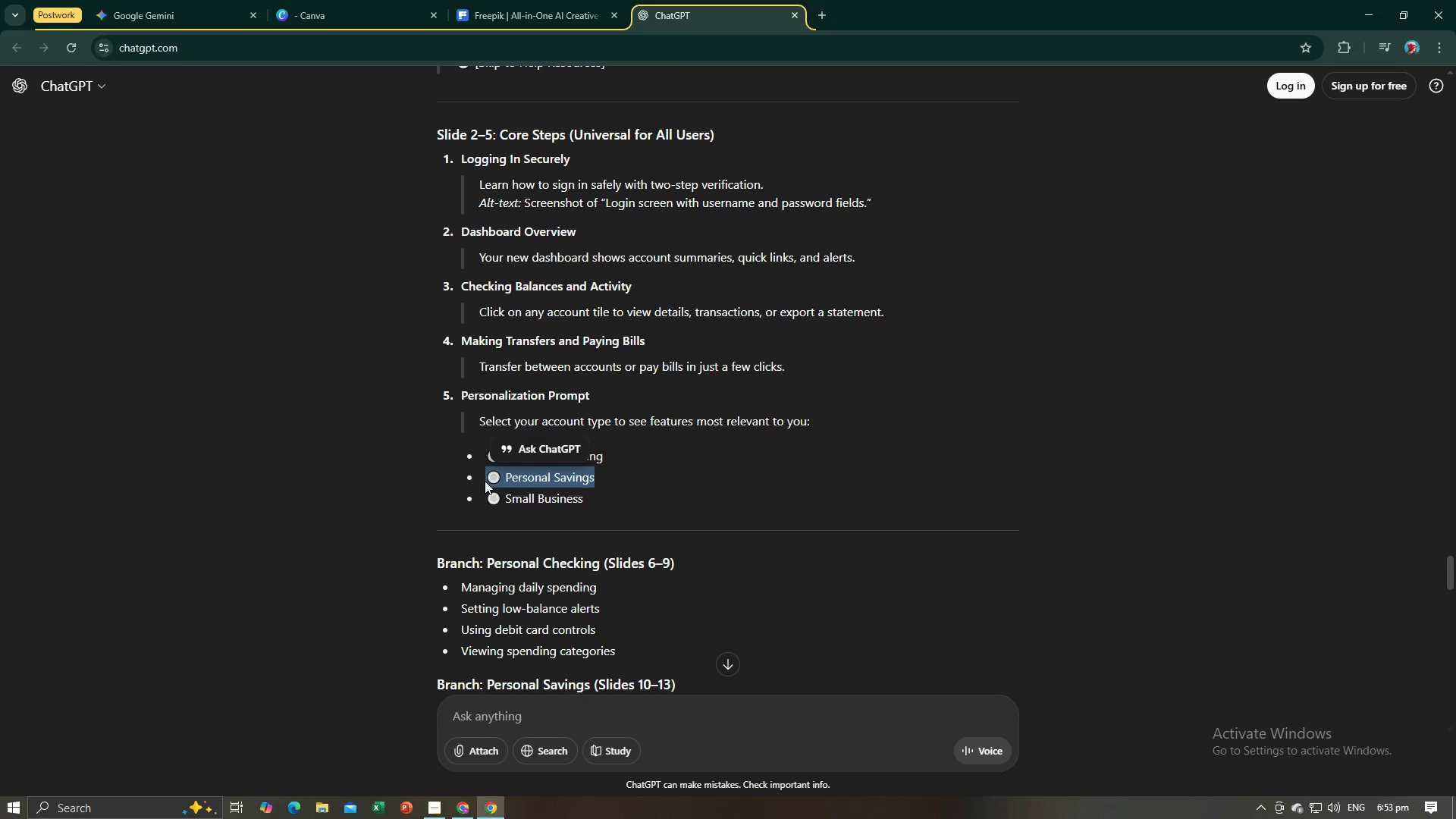 
key(Alt+AltLeft)
 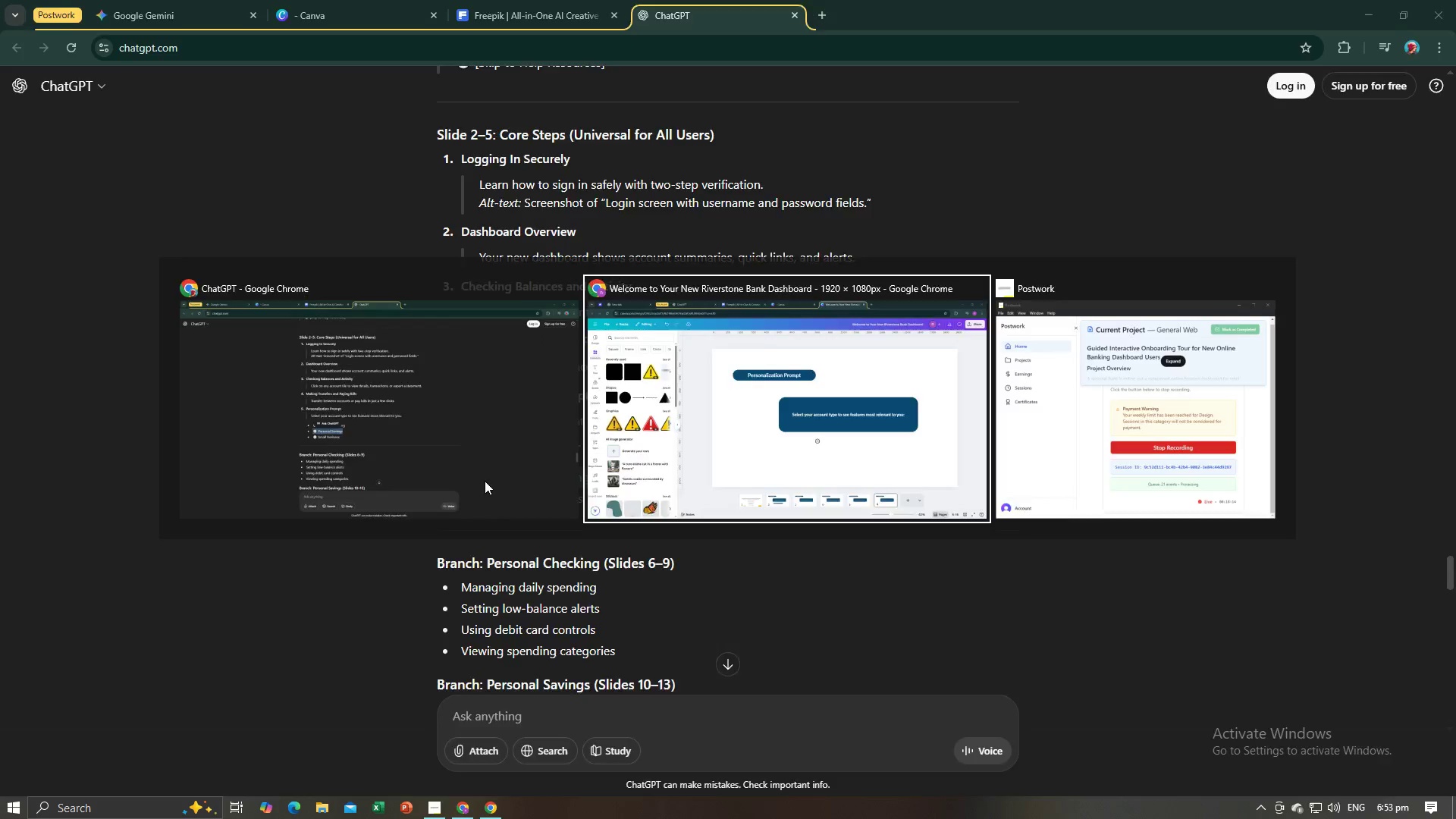 
key(Alt+Tab)
 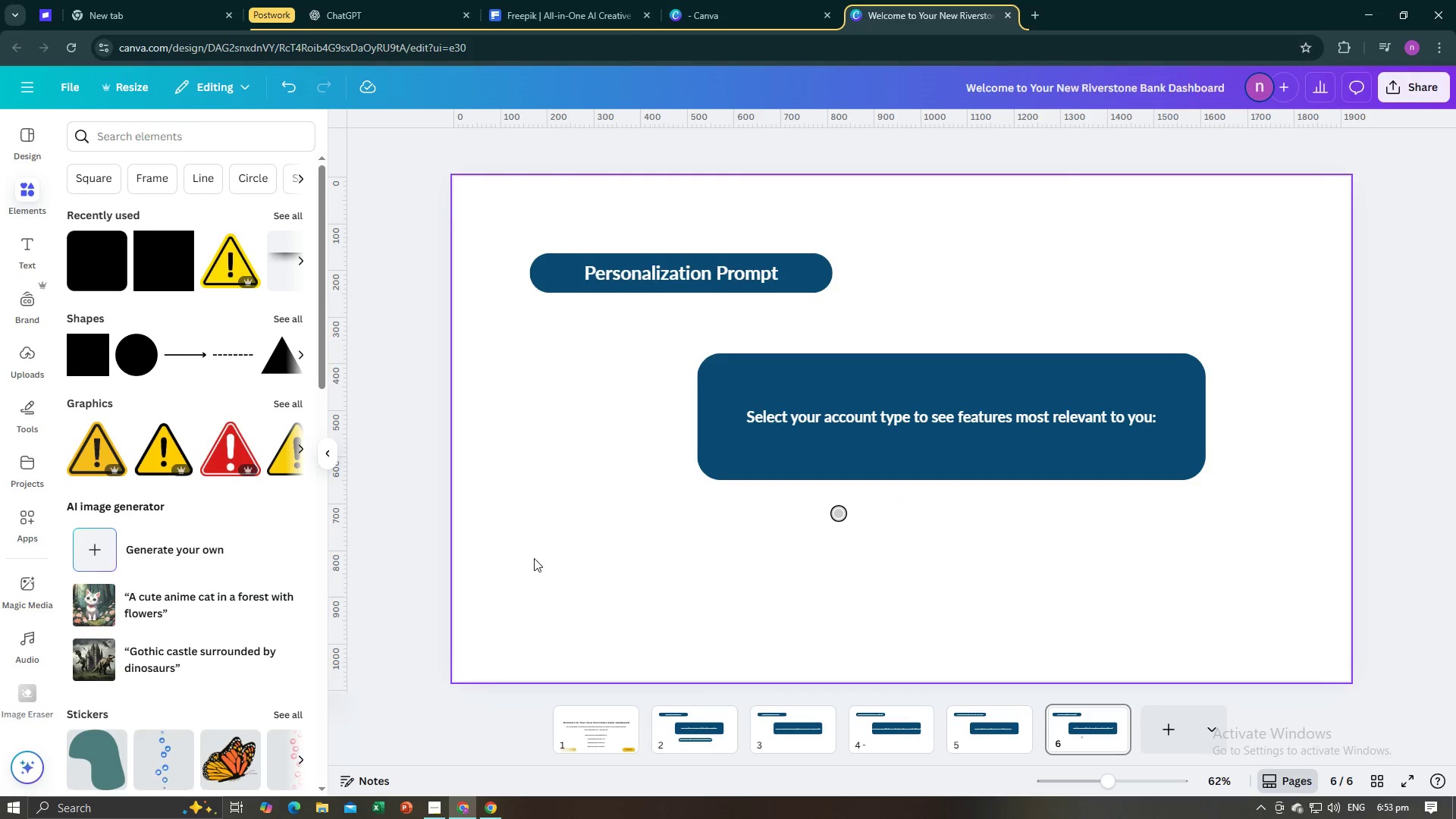 
key(Control+V)
 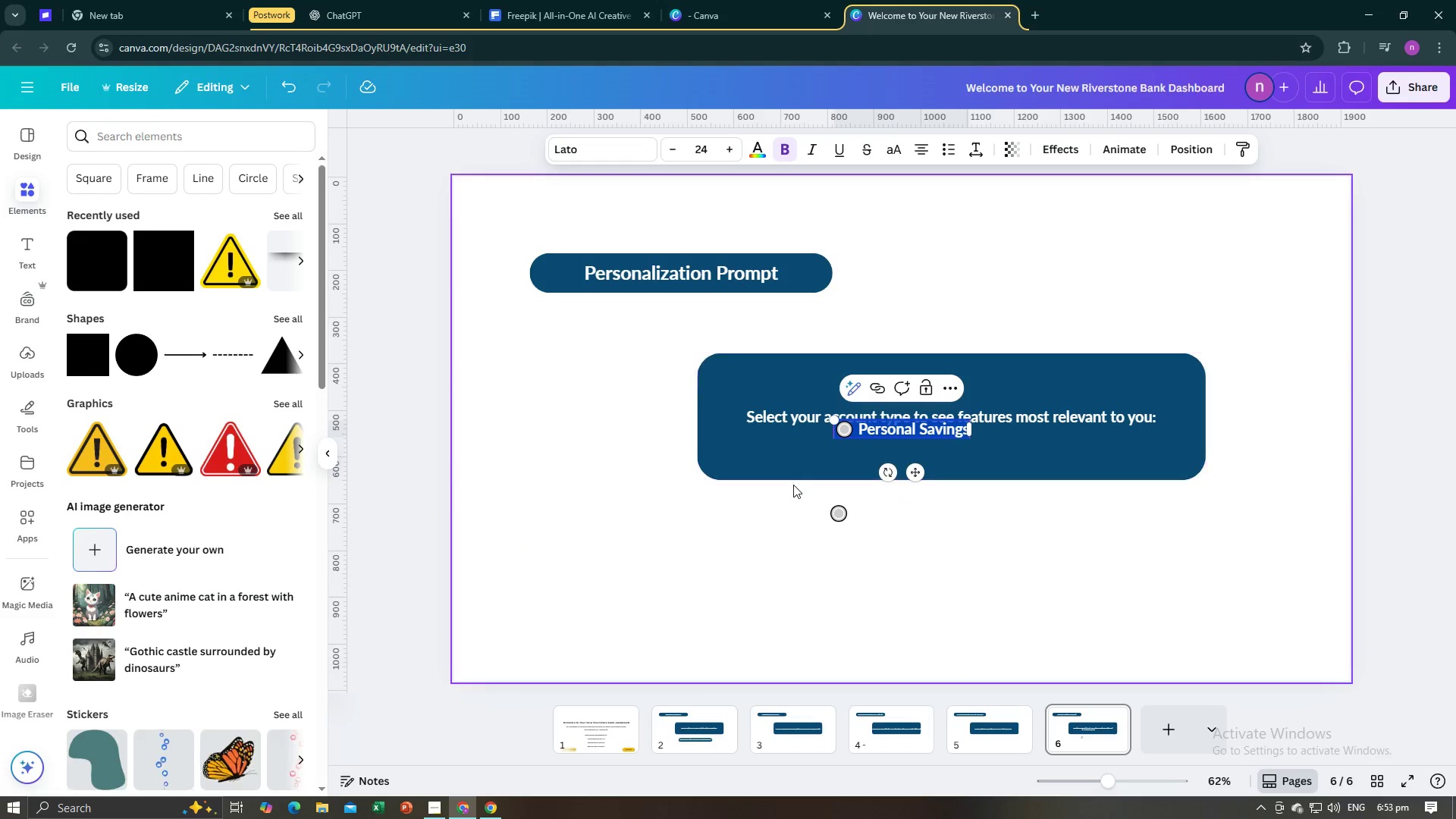 
left_click([793, 485])
 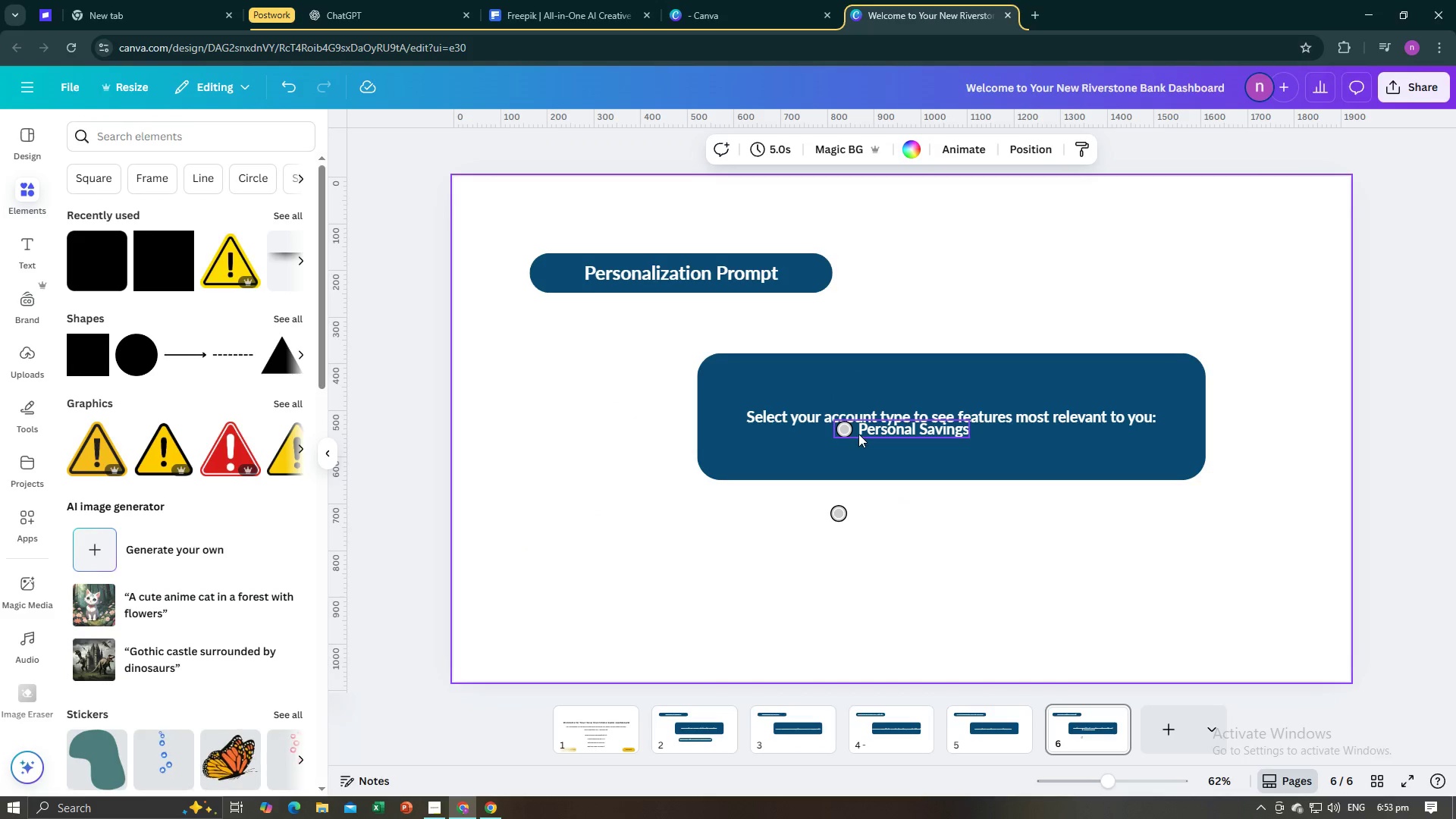 
left_click_drag(start_coordinate=[859, 431], to_coordinate=[855, 555])
 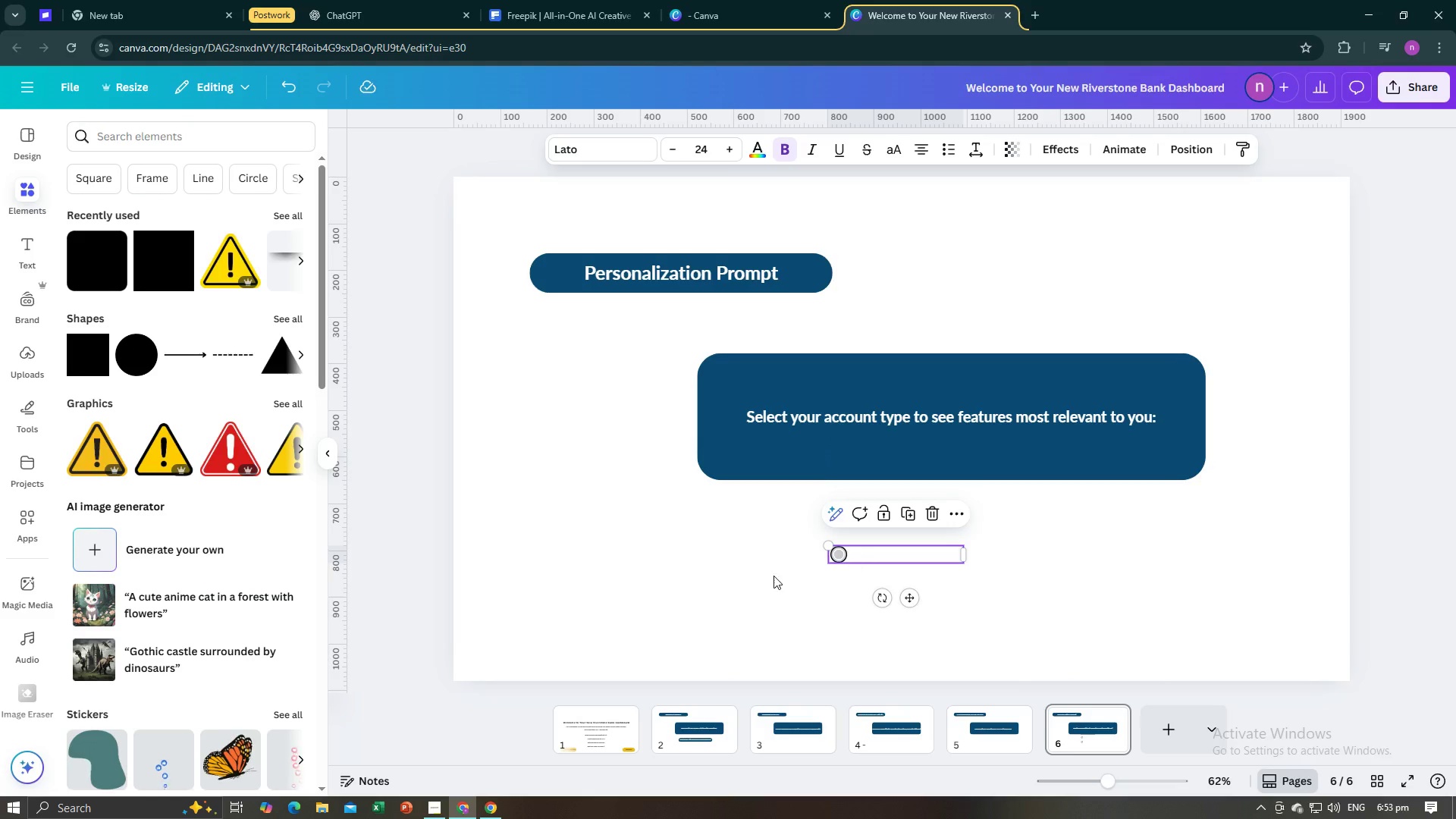 
key(Alt+AltLeft)
 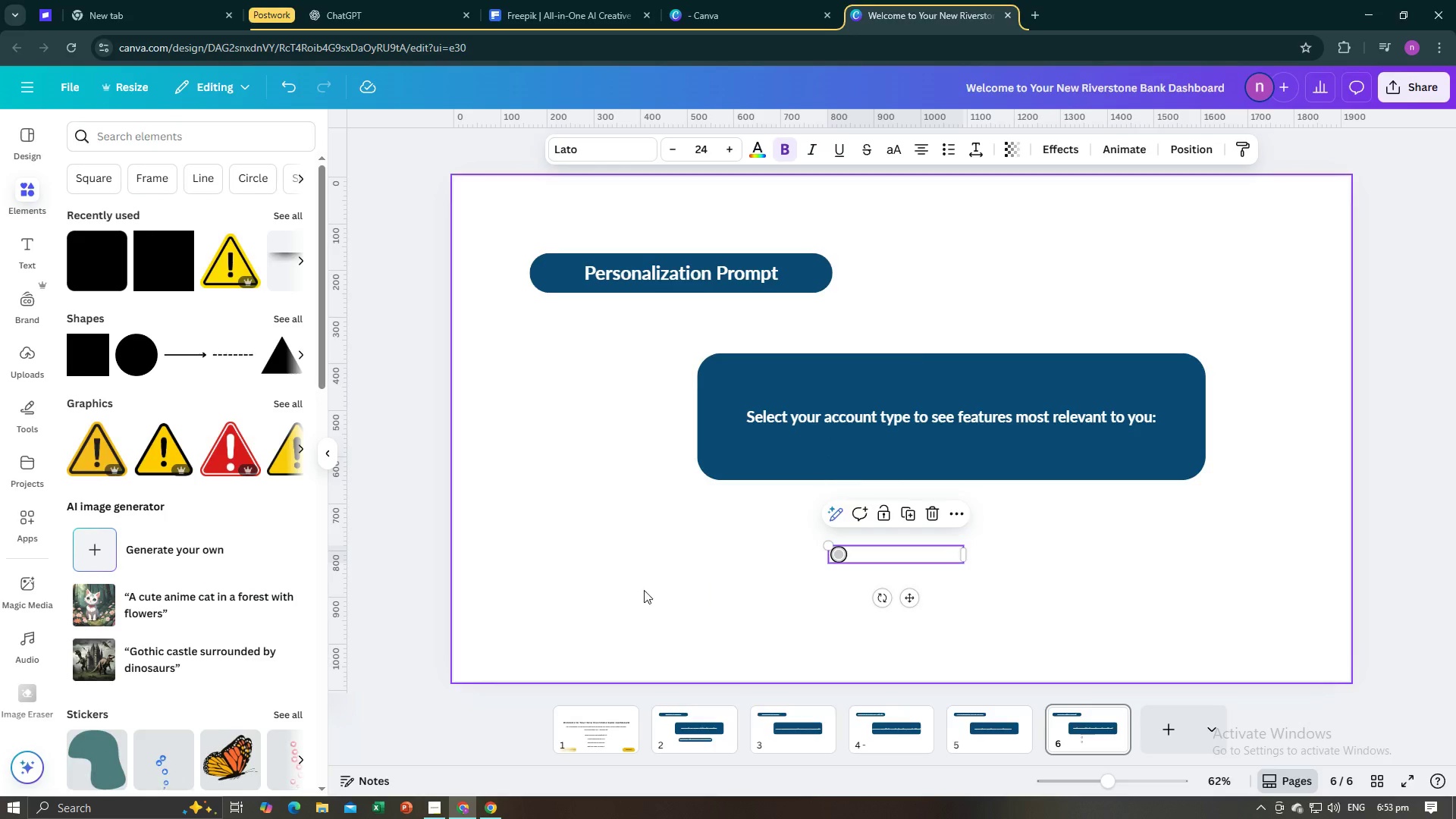 
key(Alt+Tab)
 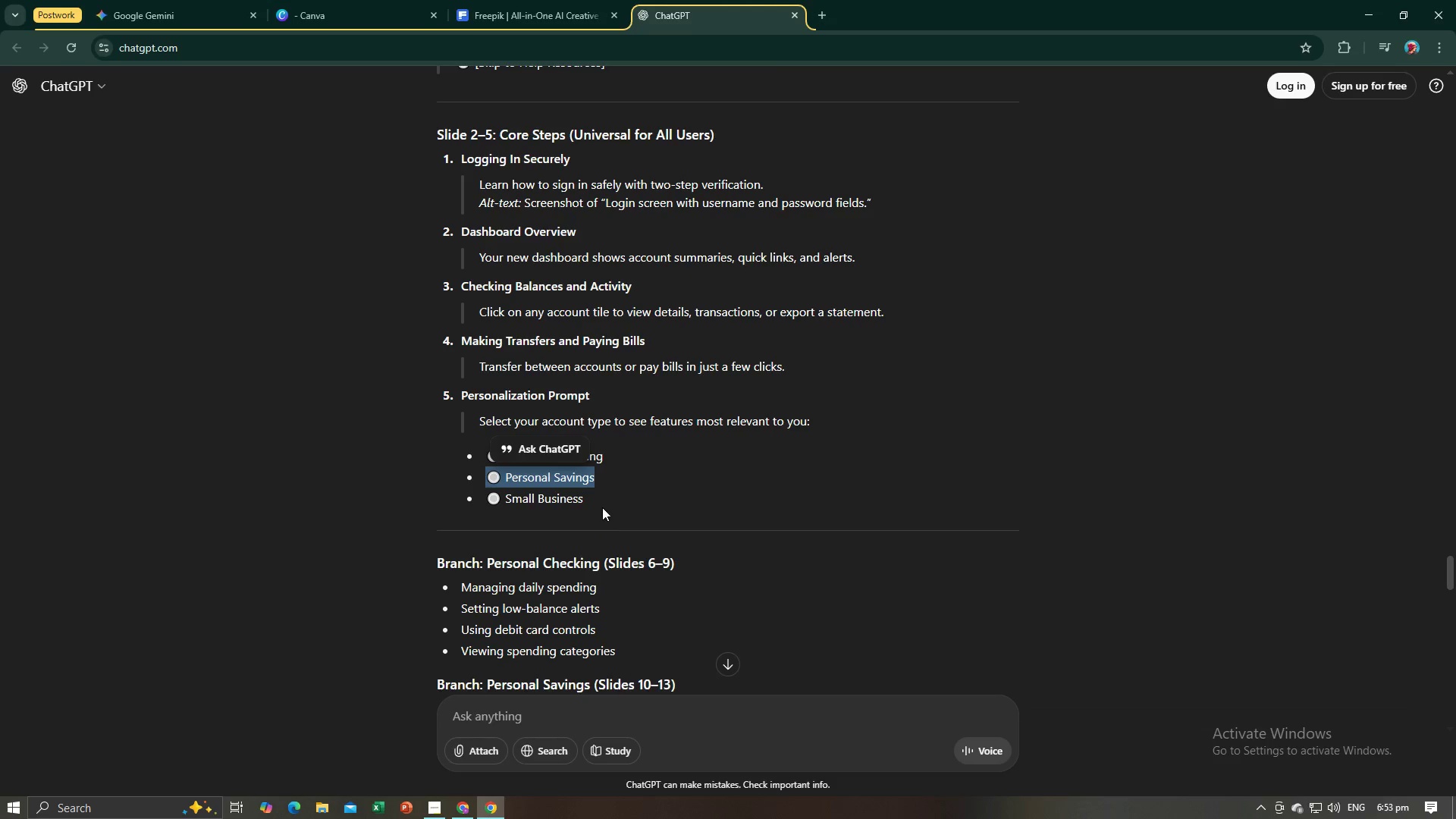 
left_click_drag(start_coordinate=[591, 503], to_coordinate=[491, 500])
 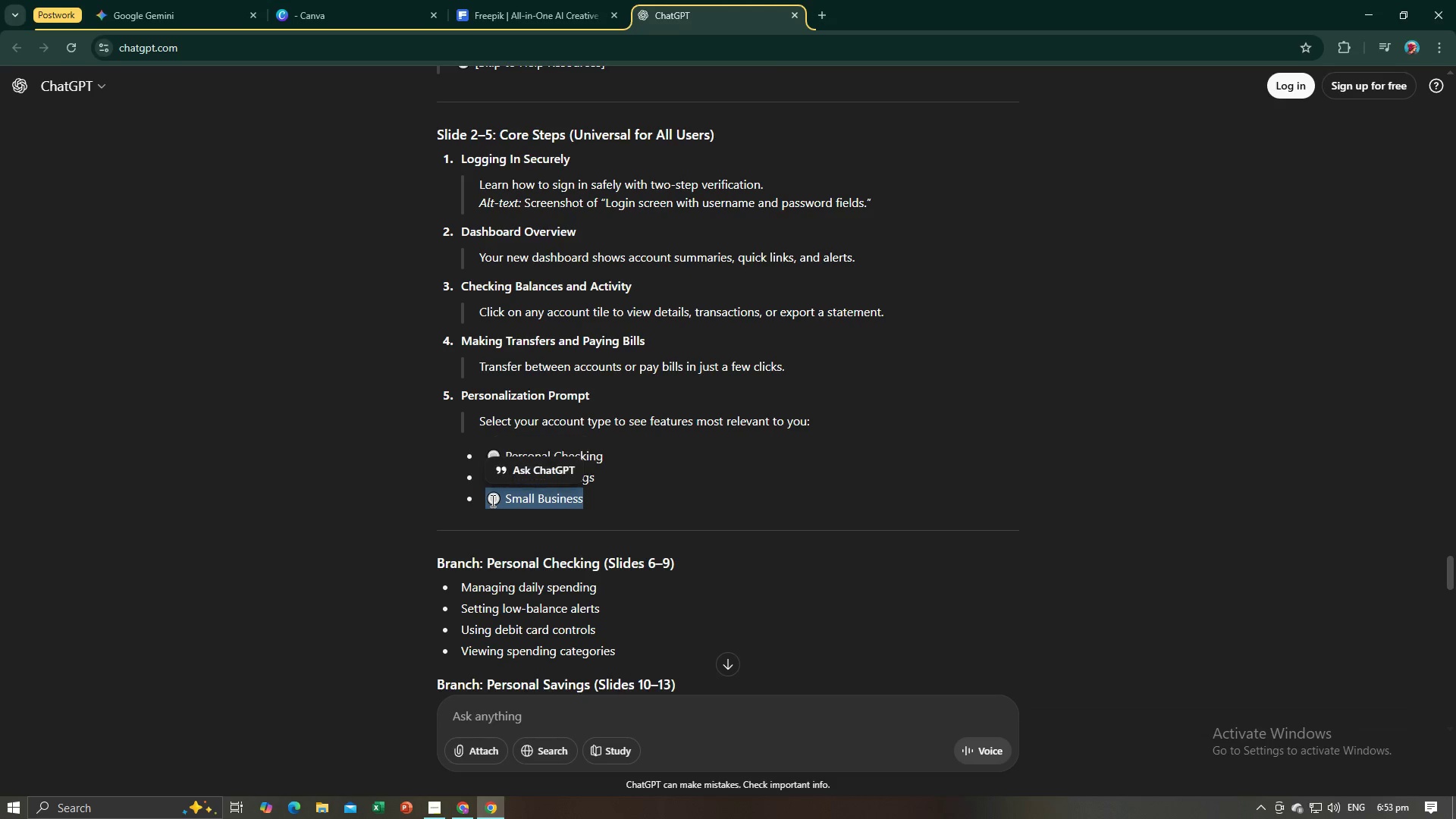 
key(Control+C)
 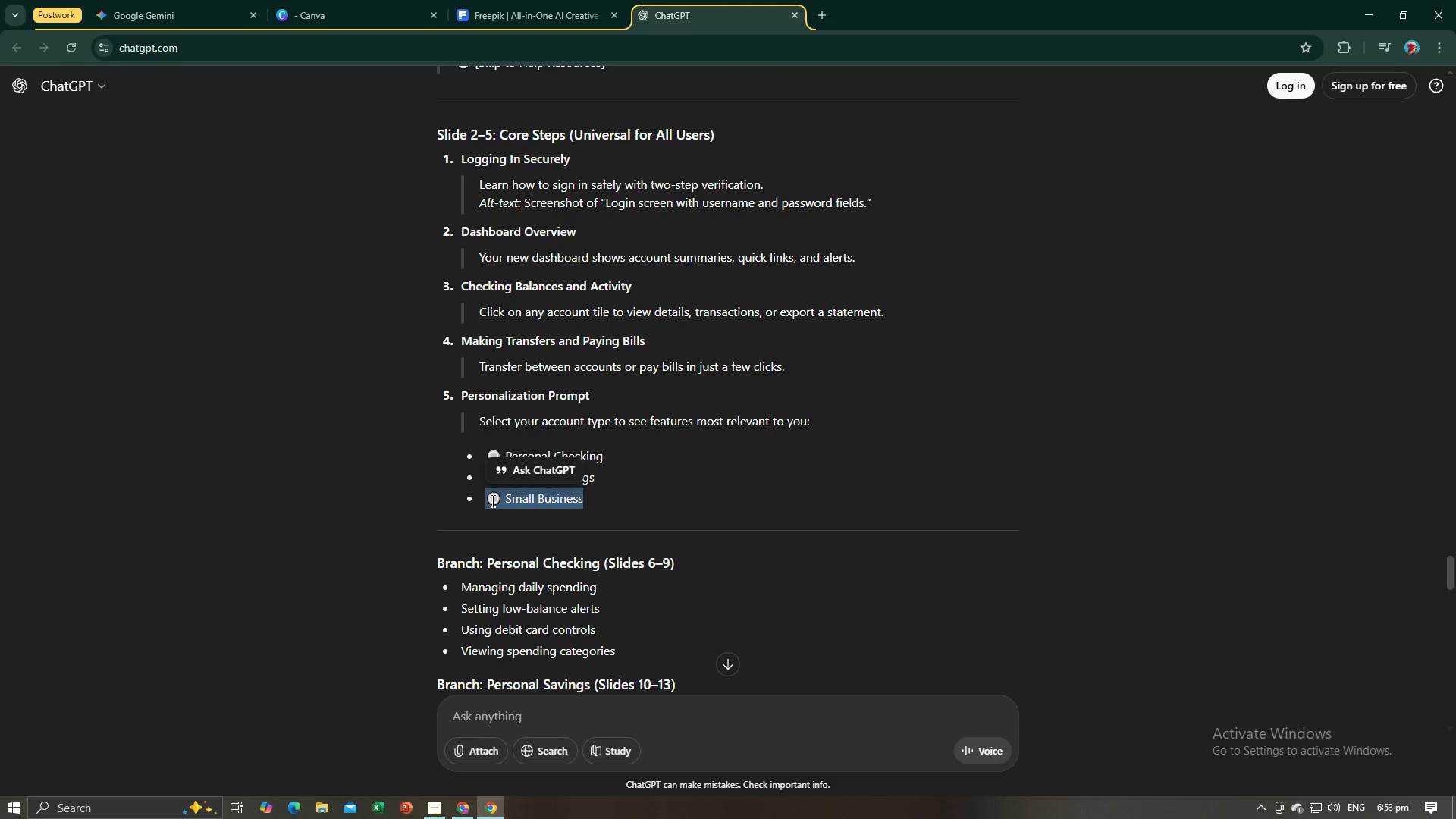 
key(Control+C)
 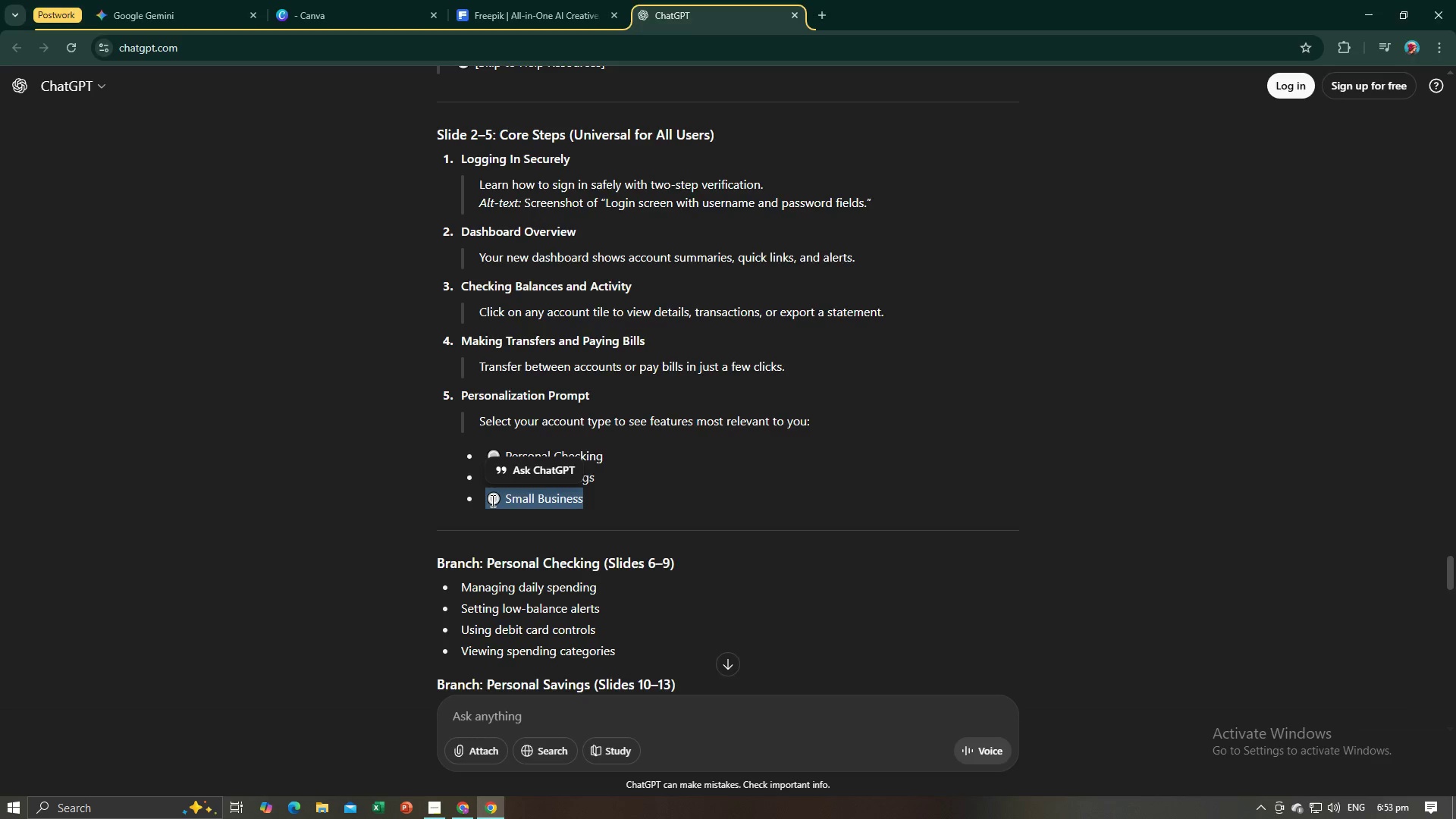 
key(Alt+AltLeft)
 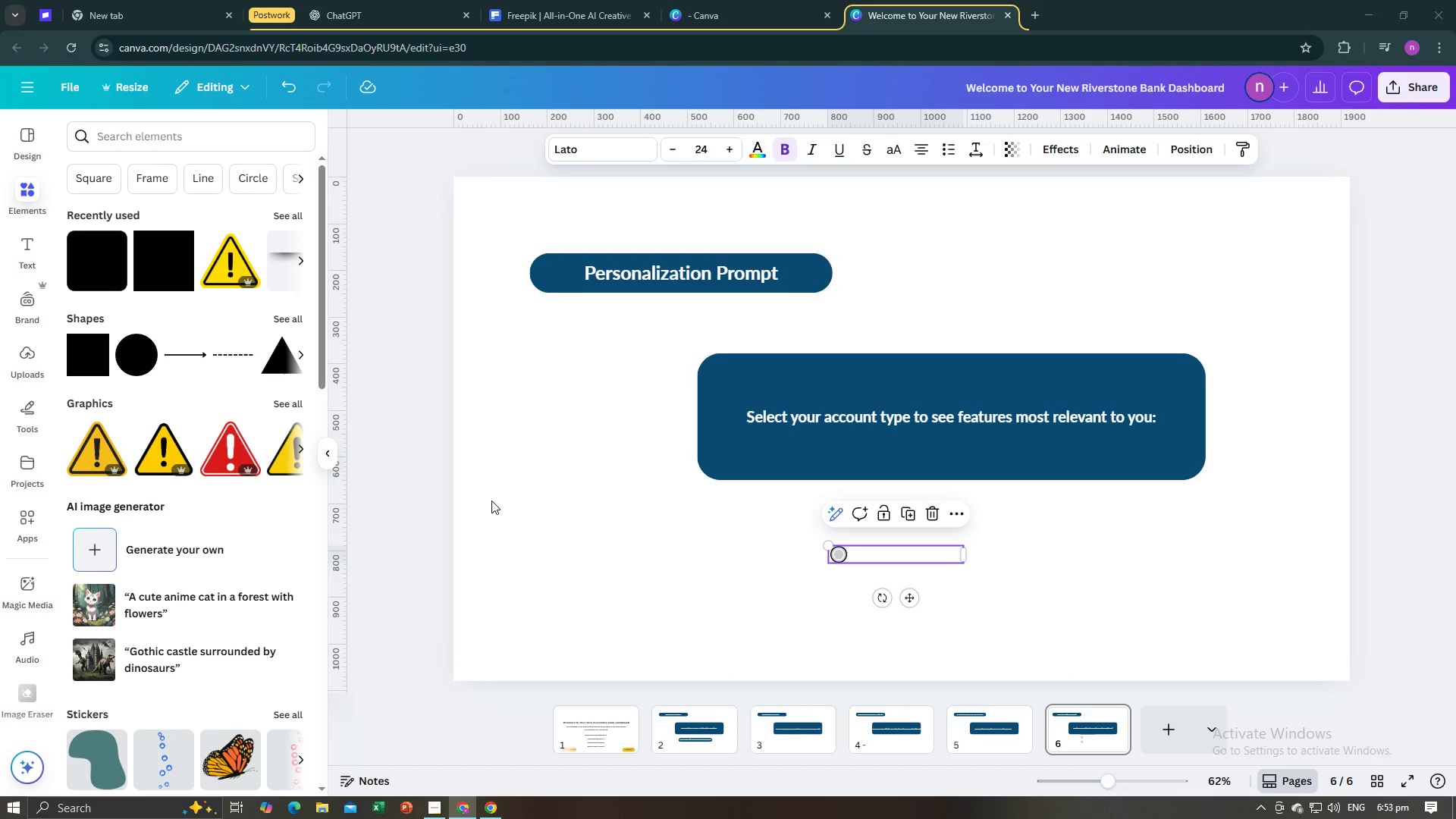 
key(Alt+Tab)
 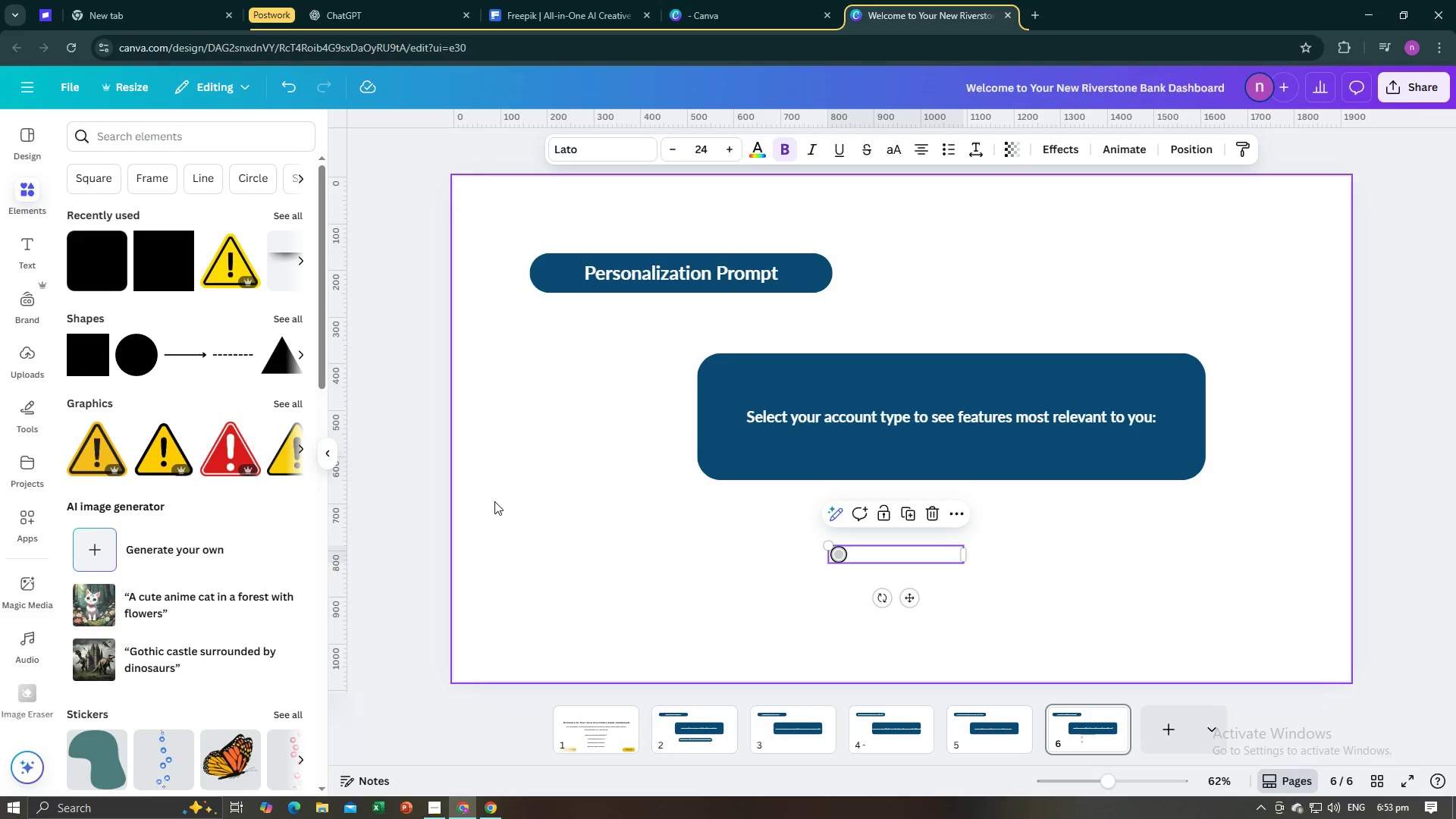 
key(Control+V)
 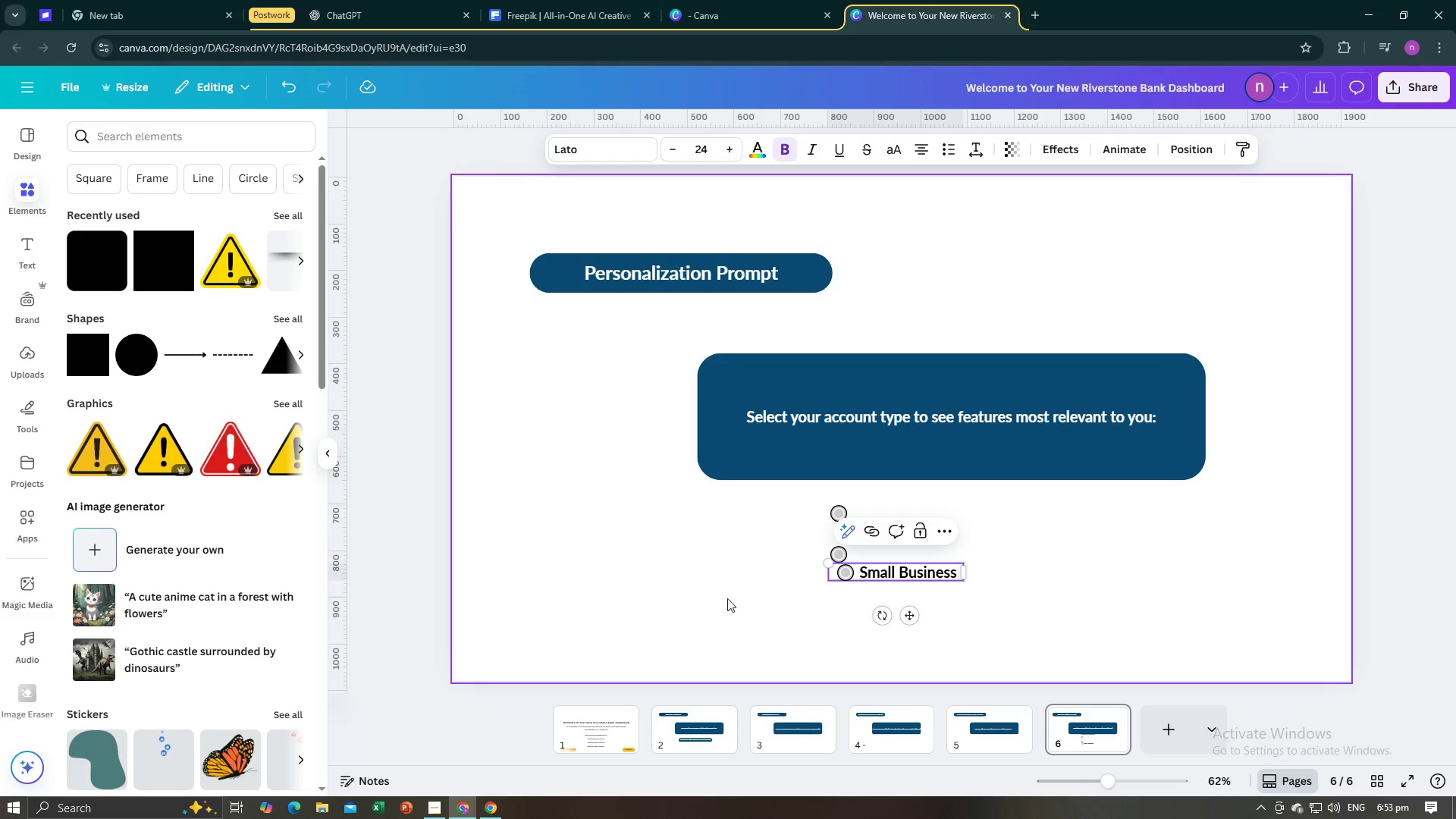 
double_click([882, 566])
 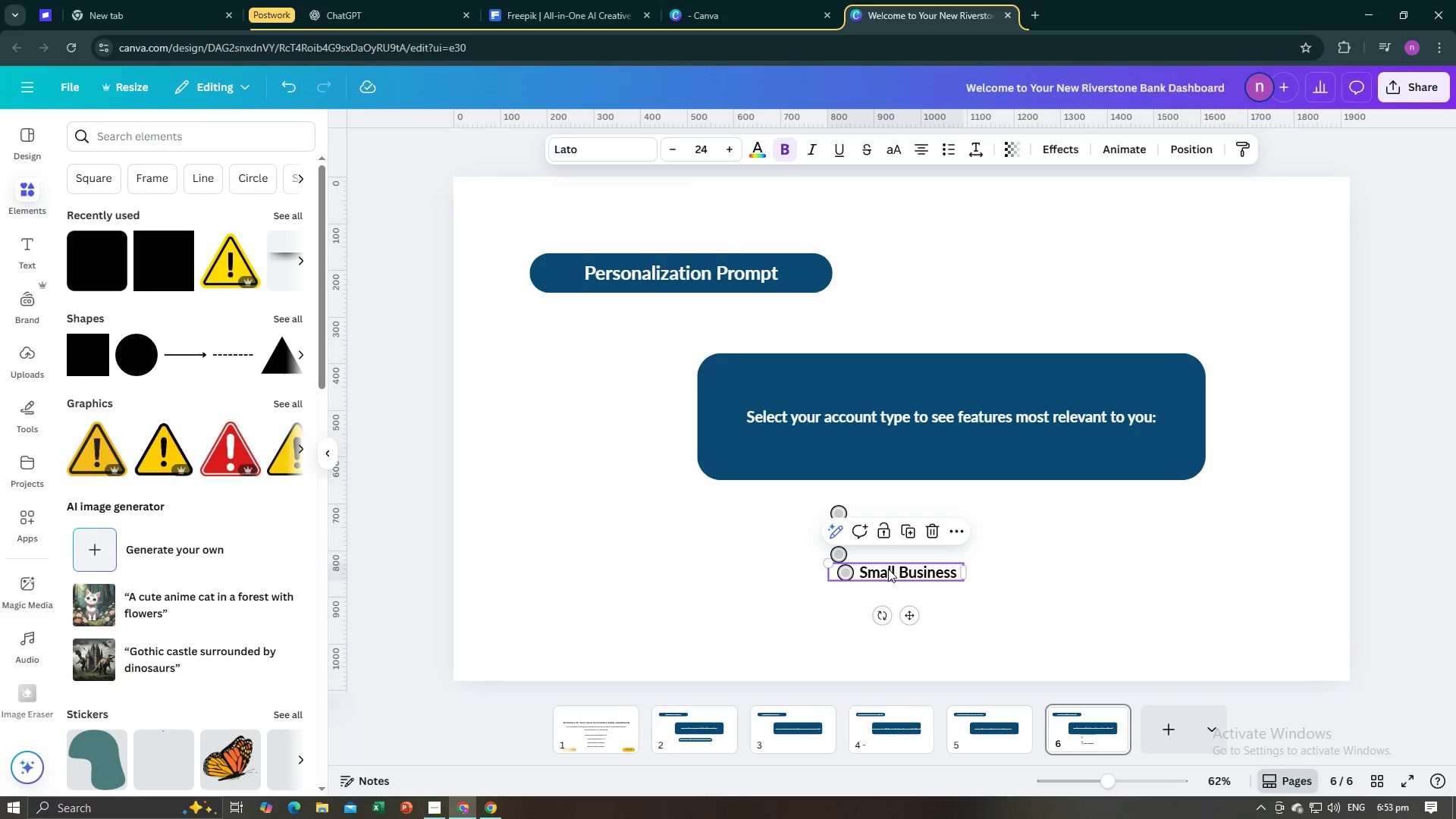 
left_click_drag(start_coordinate=[889, 570], to_coordinate=[887, 589])
 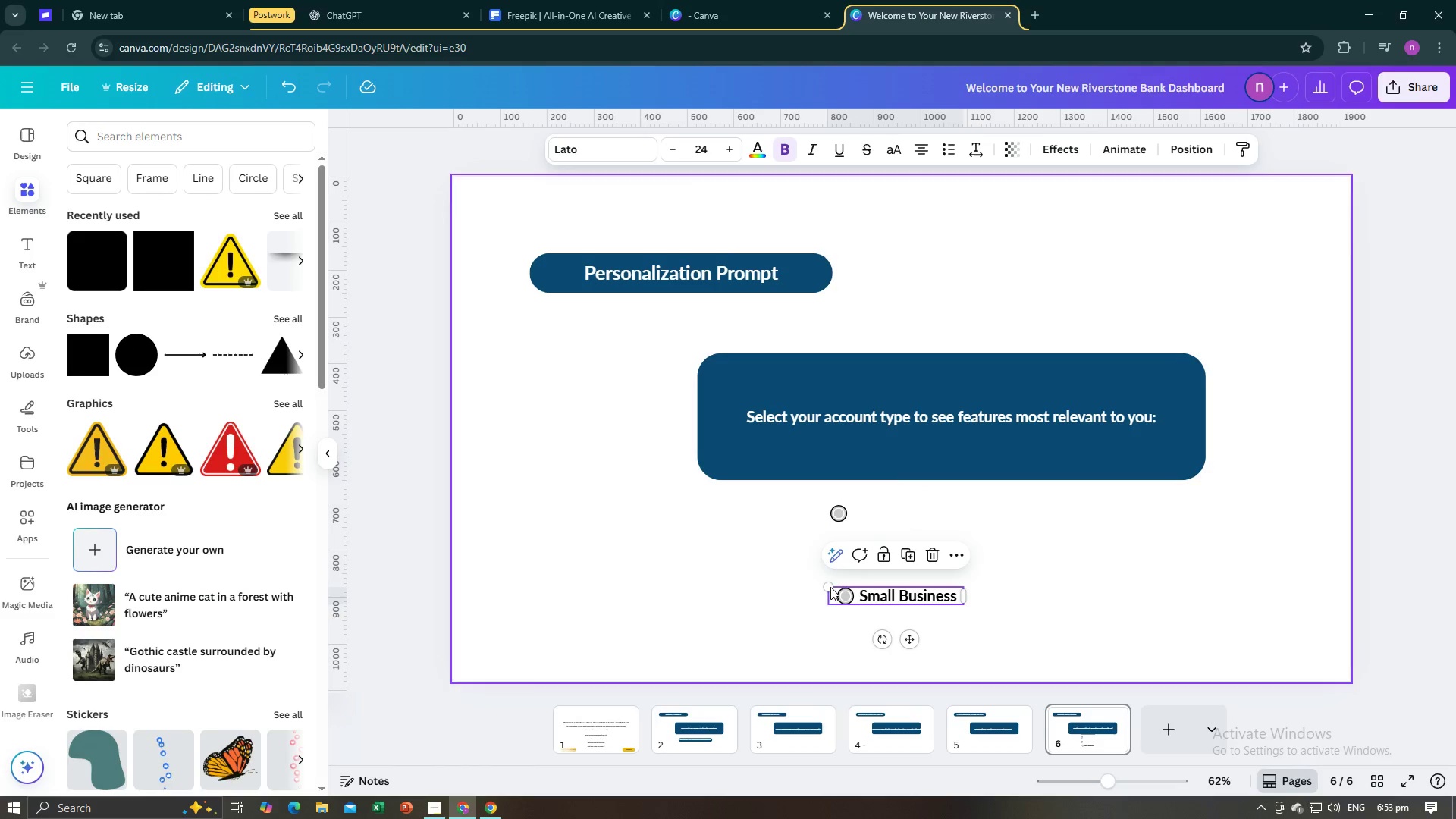 
left_click([769, 588])
 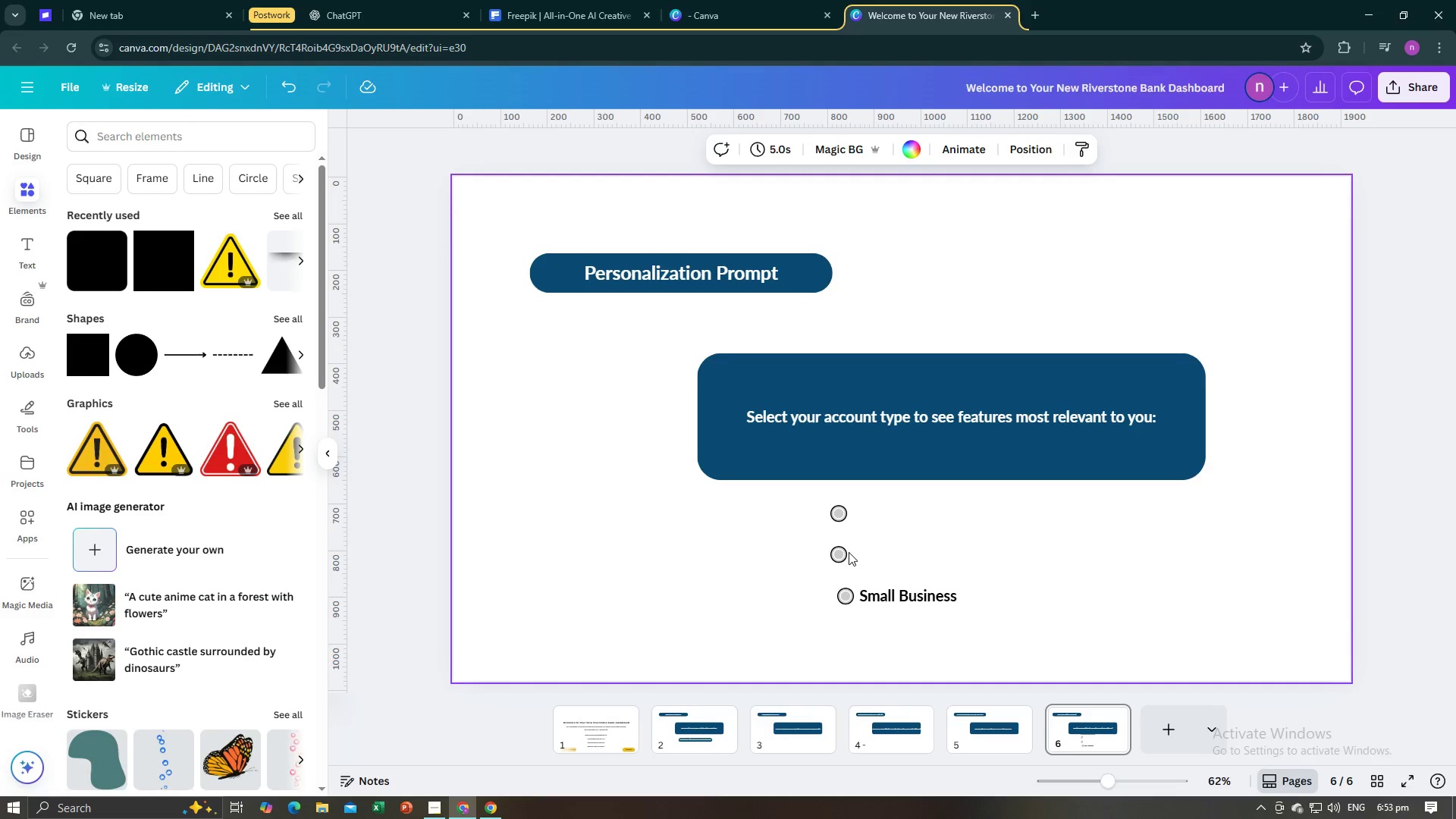 
double_click([865, 552])
 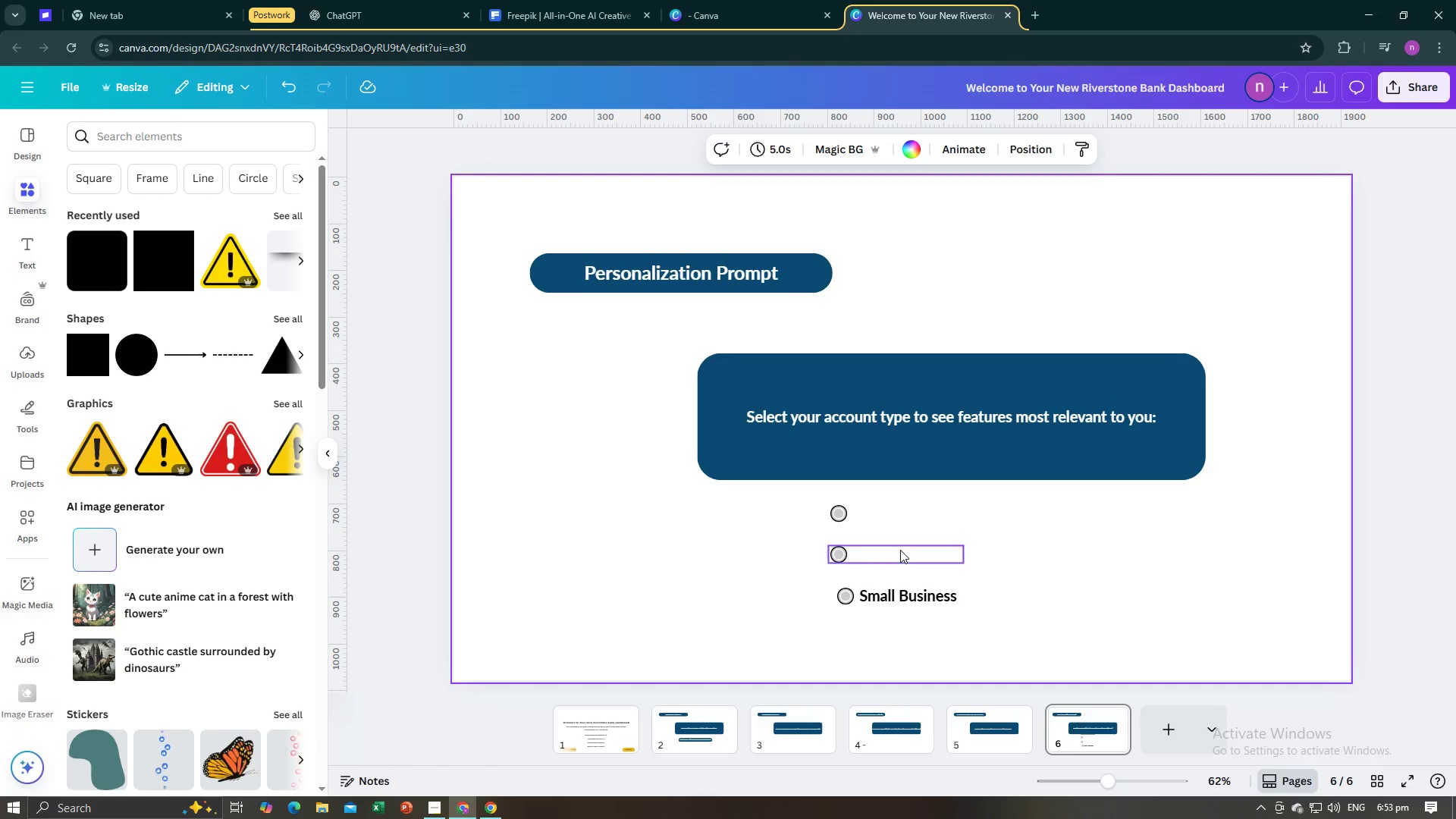 
triple_click([900, 550])
 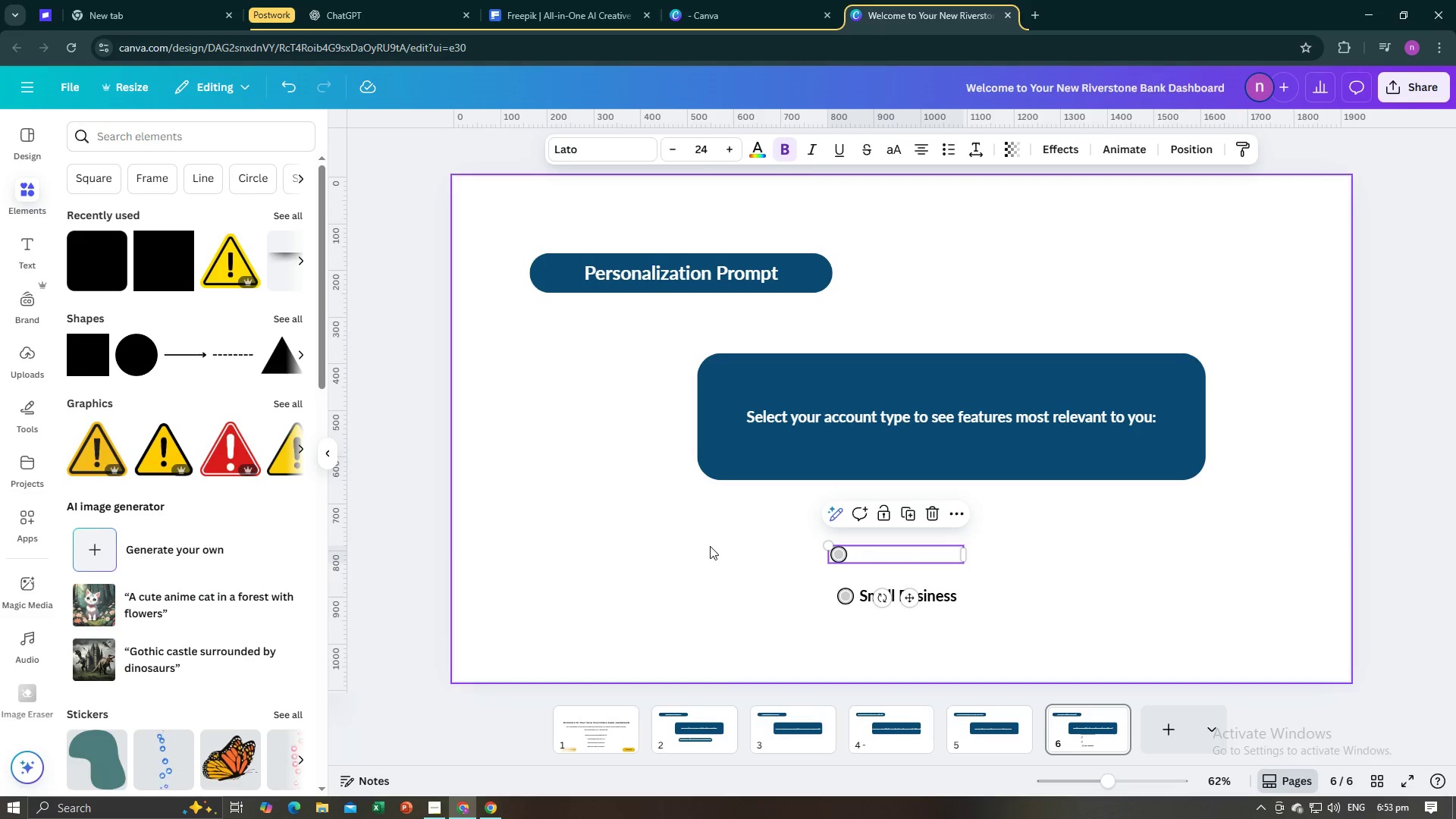 
left_click([710, 546])
 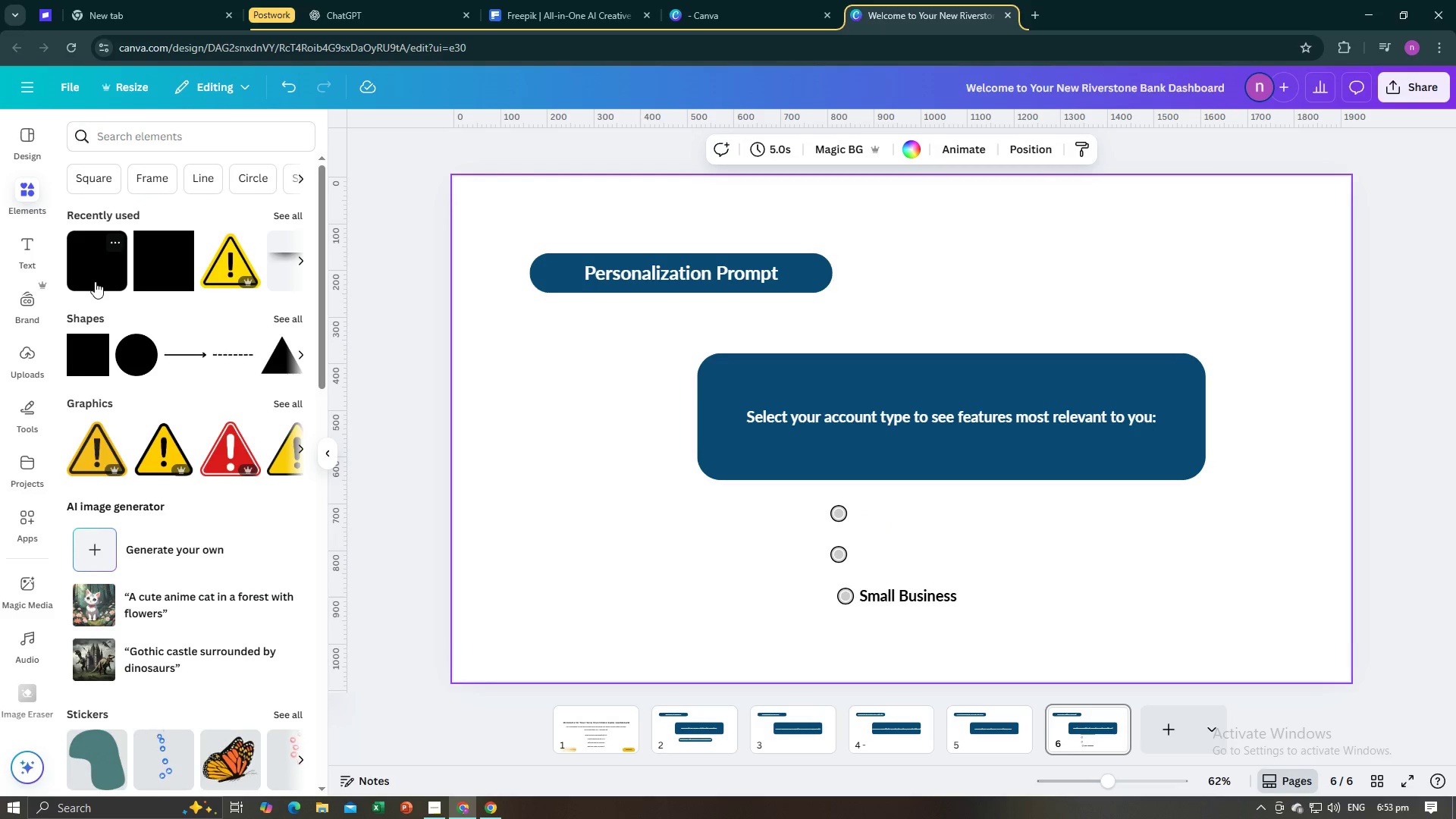 
left_click([95, 281])
 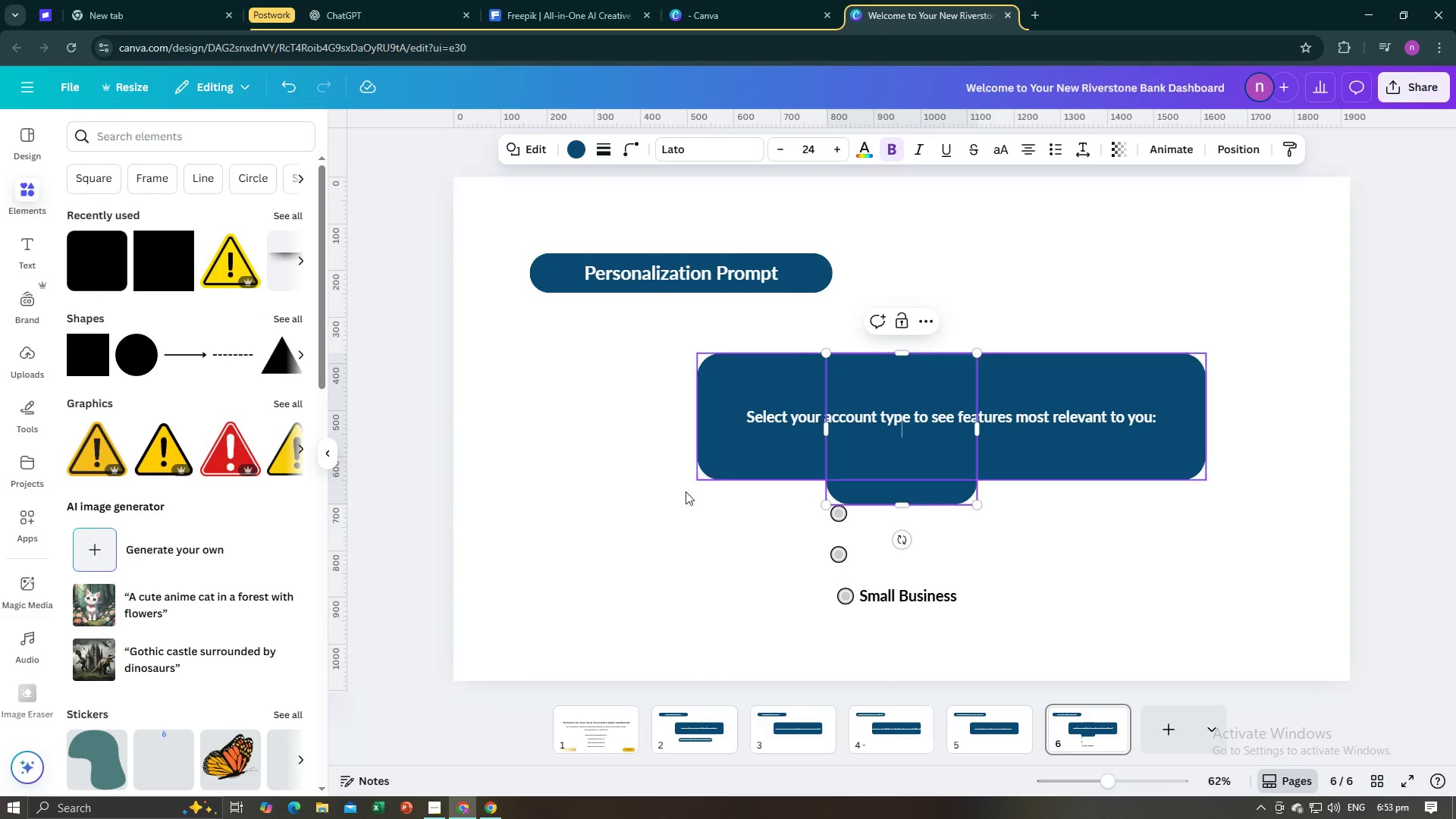 
left_click([599, 526])
 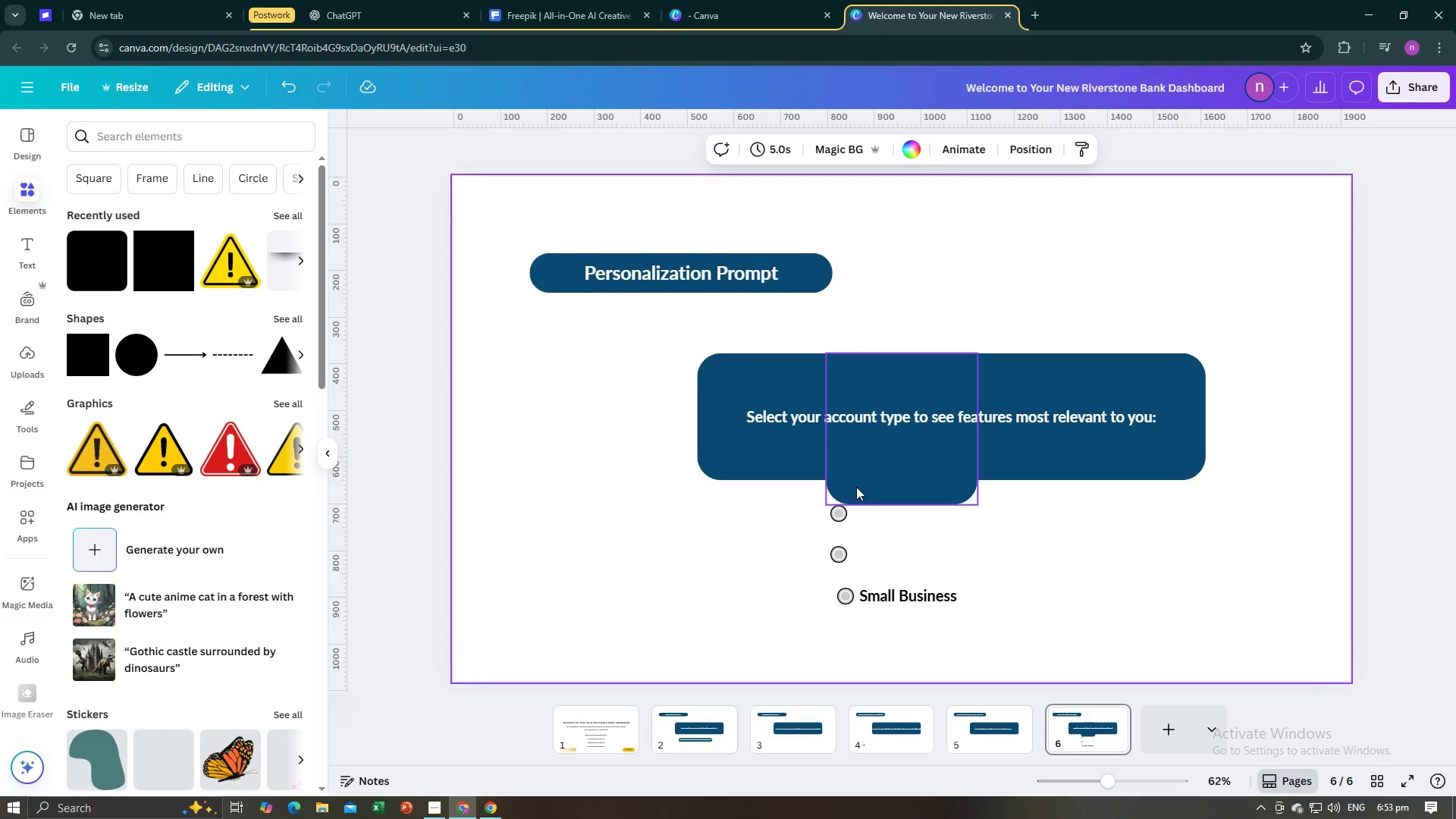 
left_click([856, 487])
 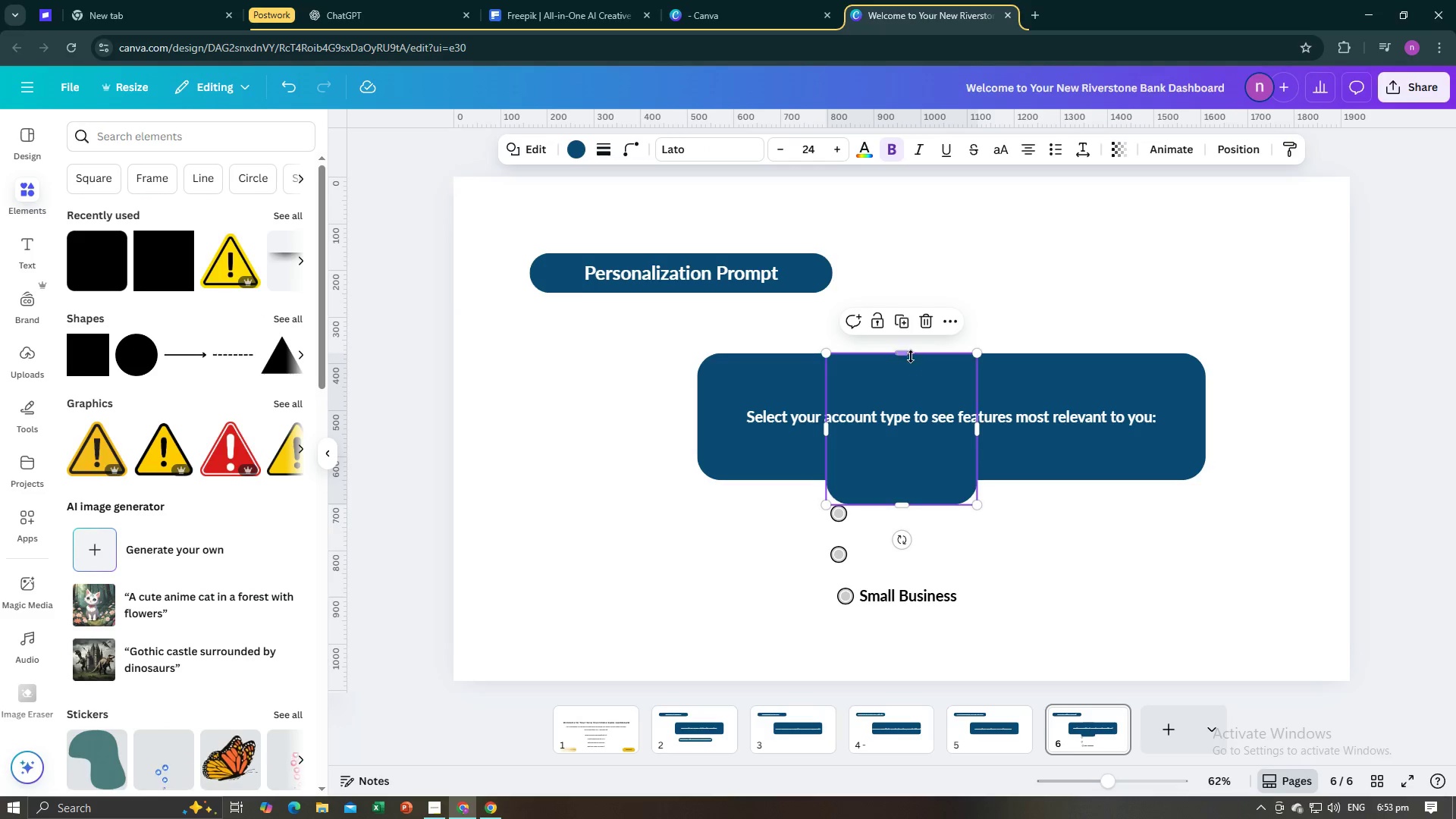 
left_click_drag(start_coordinate=[905, 353], to_coordinate=[902, 474])
 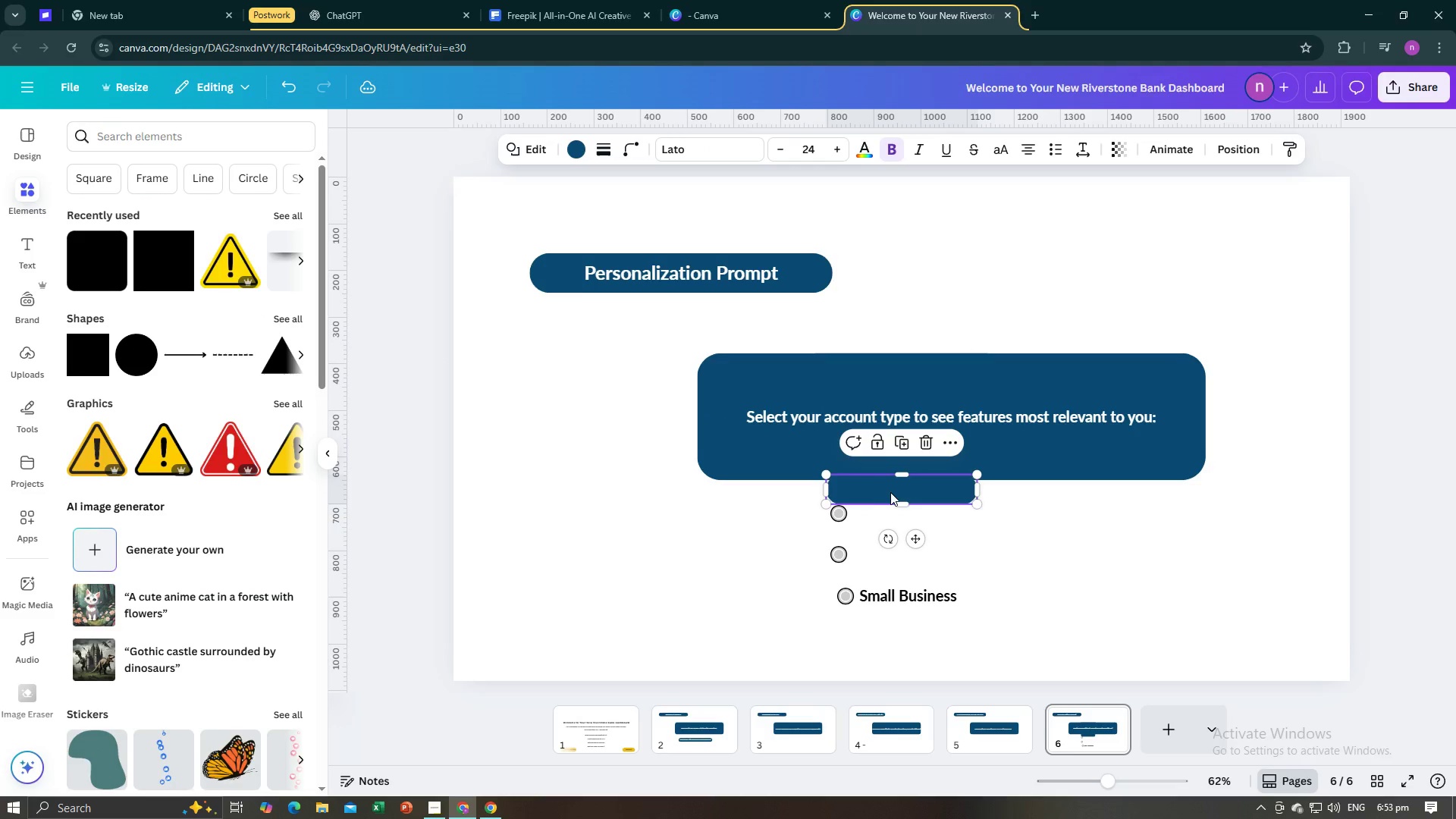 
left_click_drag(start_coordinate=[892, 492], to_coordinate=[894, 514])
 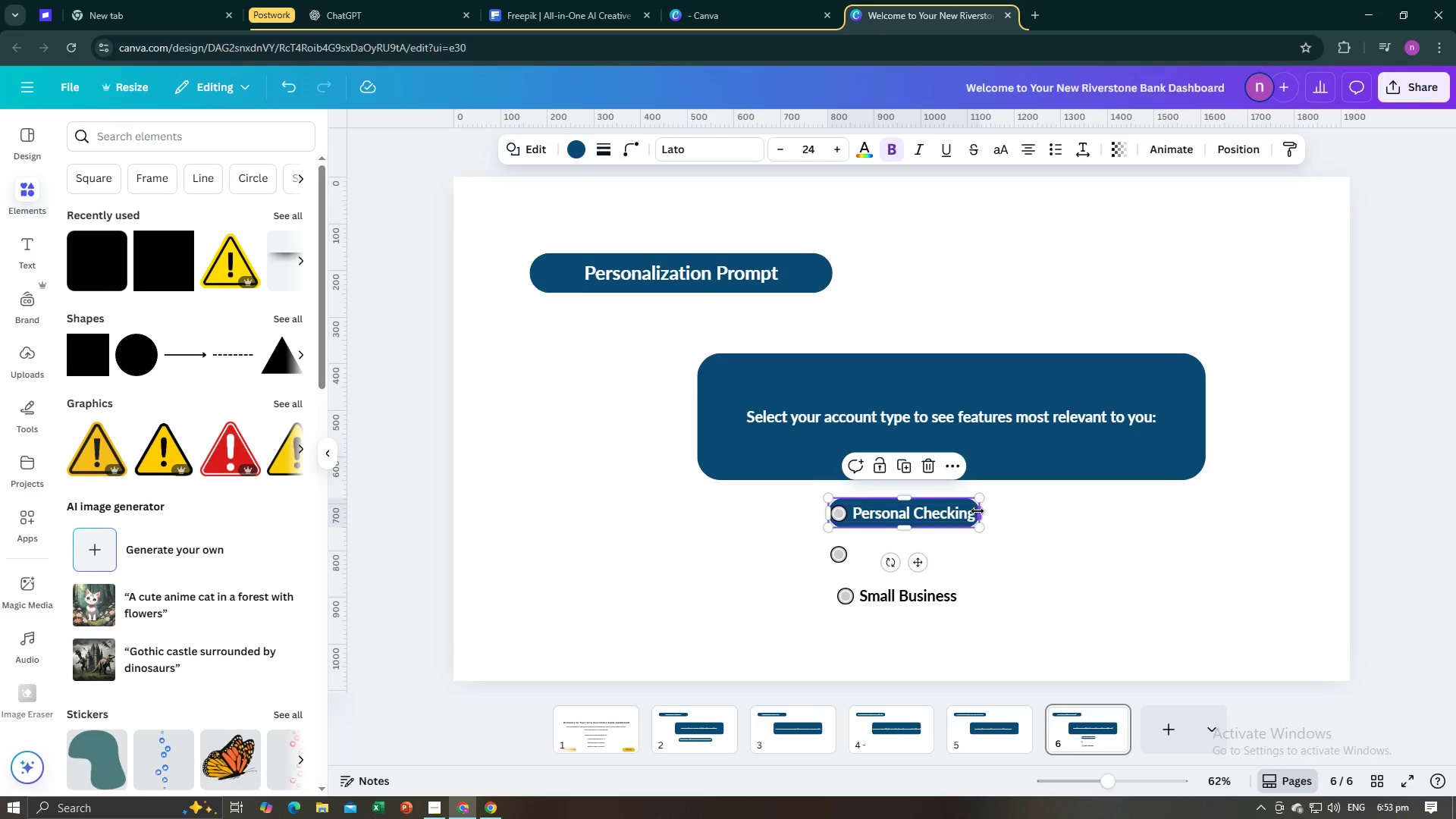 
left_click_drag(start_coordinate=[978, 511], to_coordinate=[990, 513])
 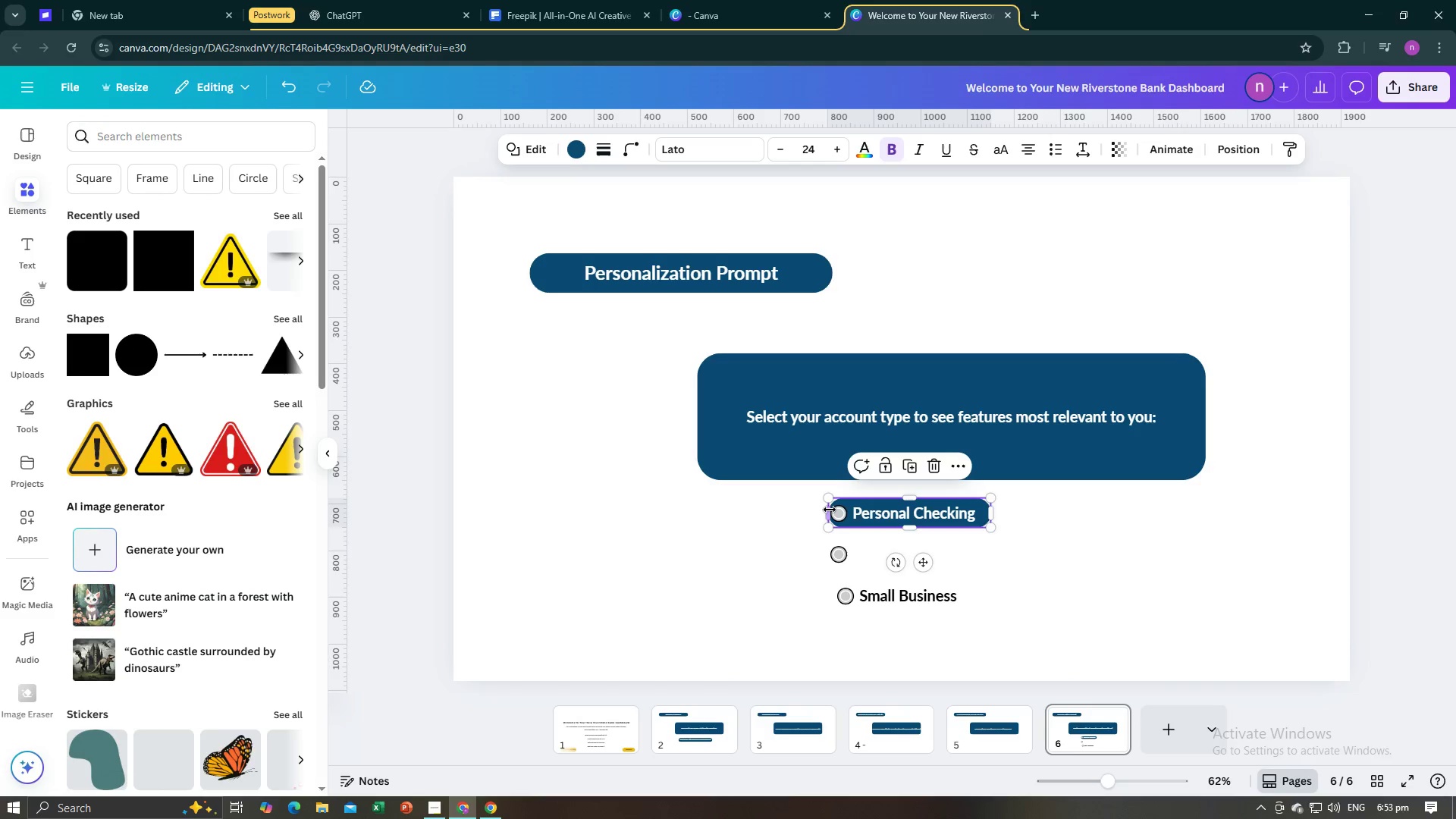 
left_click_drag(start_coordinate=[830, 510], to_coordinate=[824, 510])
 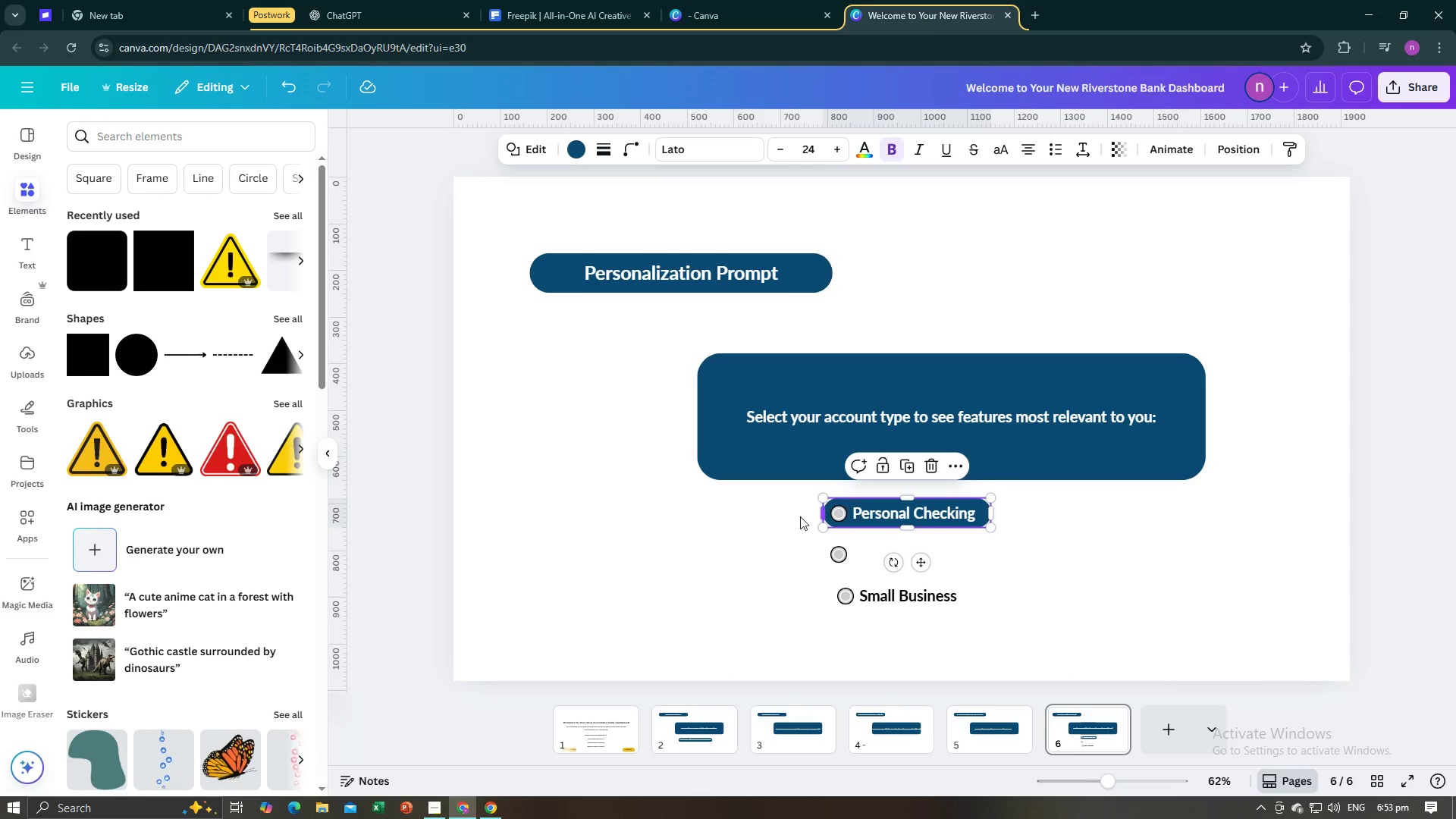 
left_click([760, 525])
 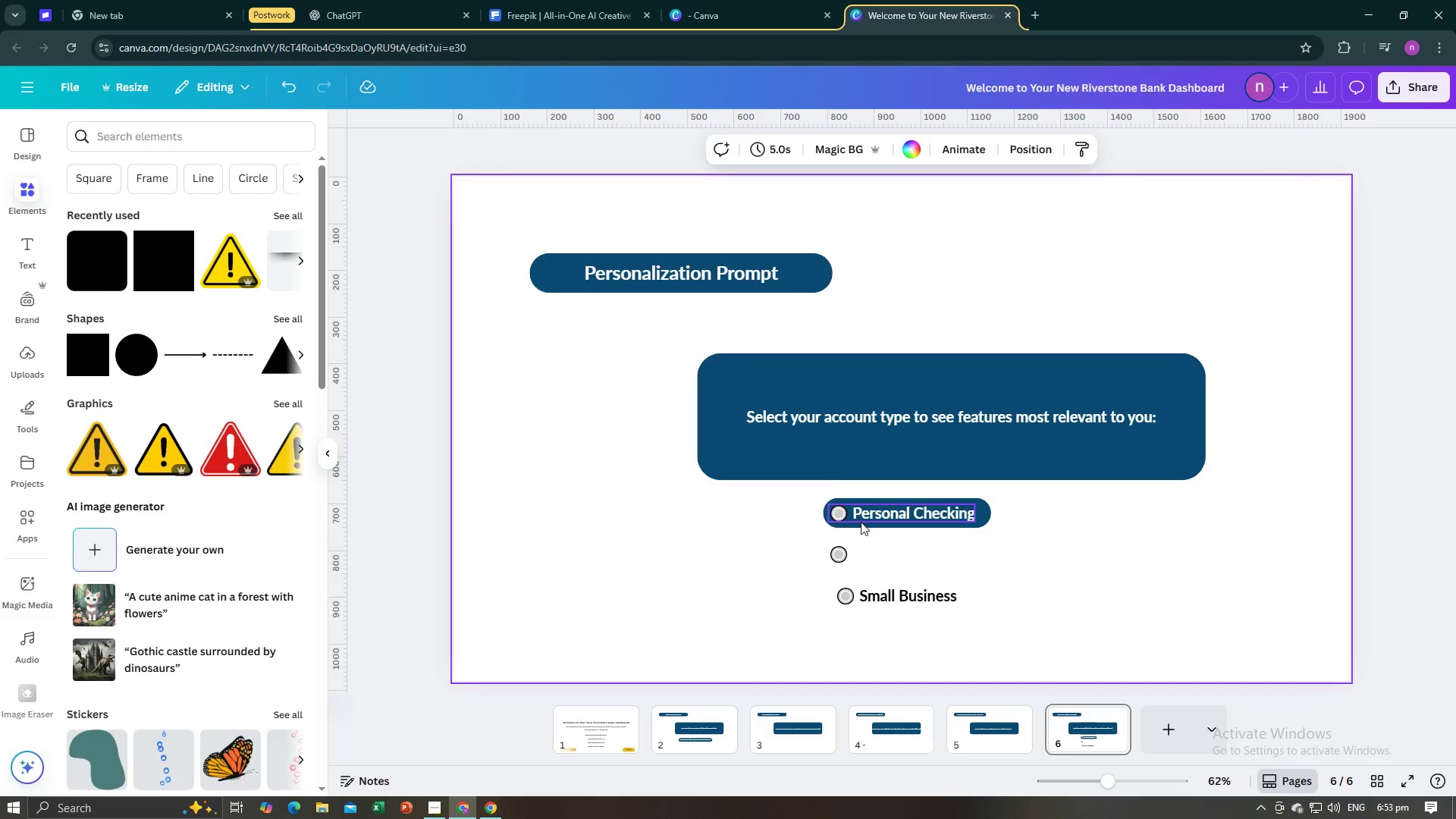 
left_click([861, 522])
 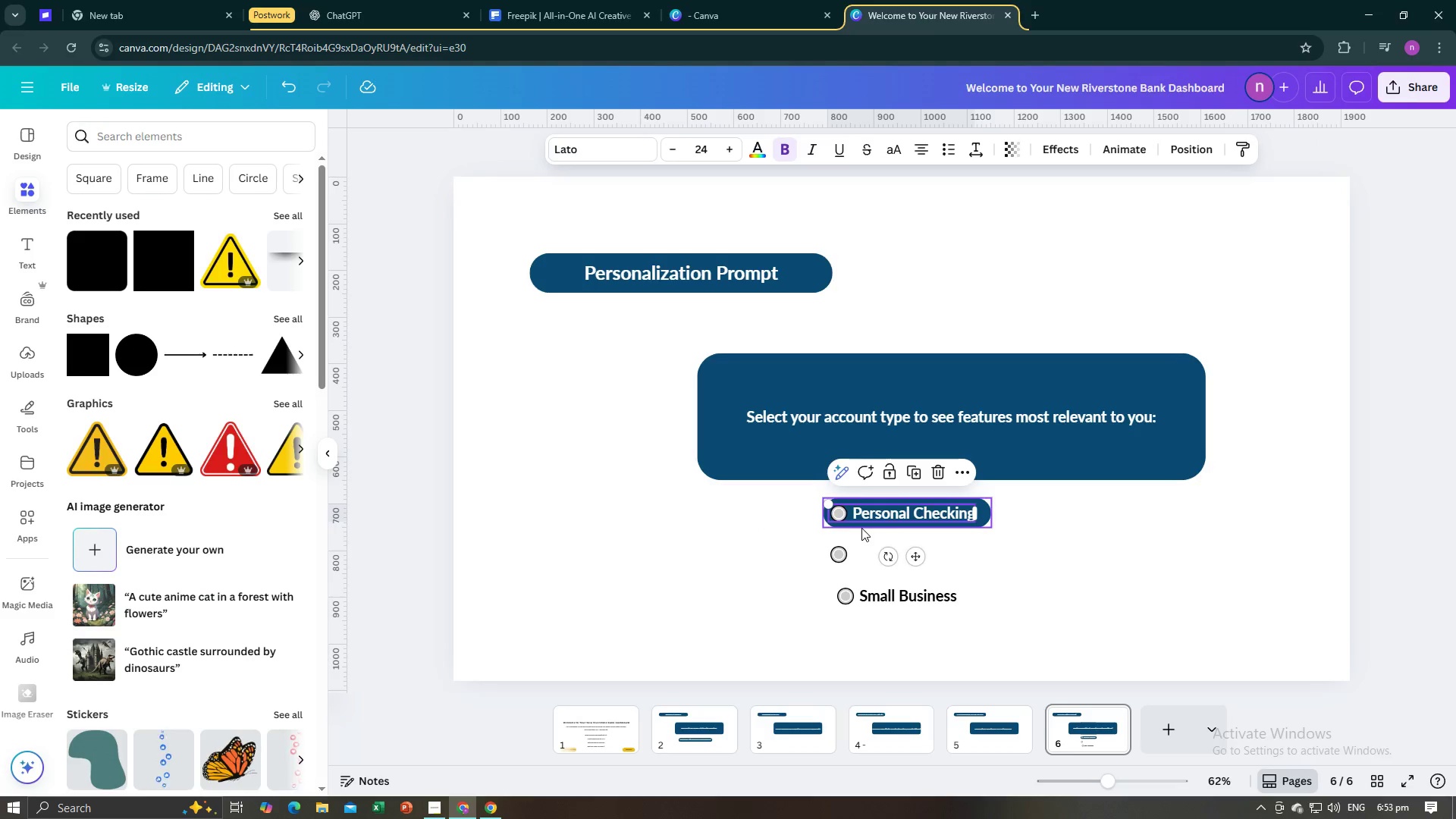 
left_click([861, 528])
 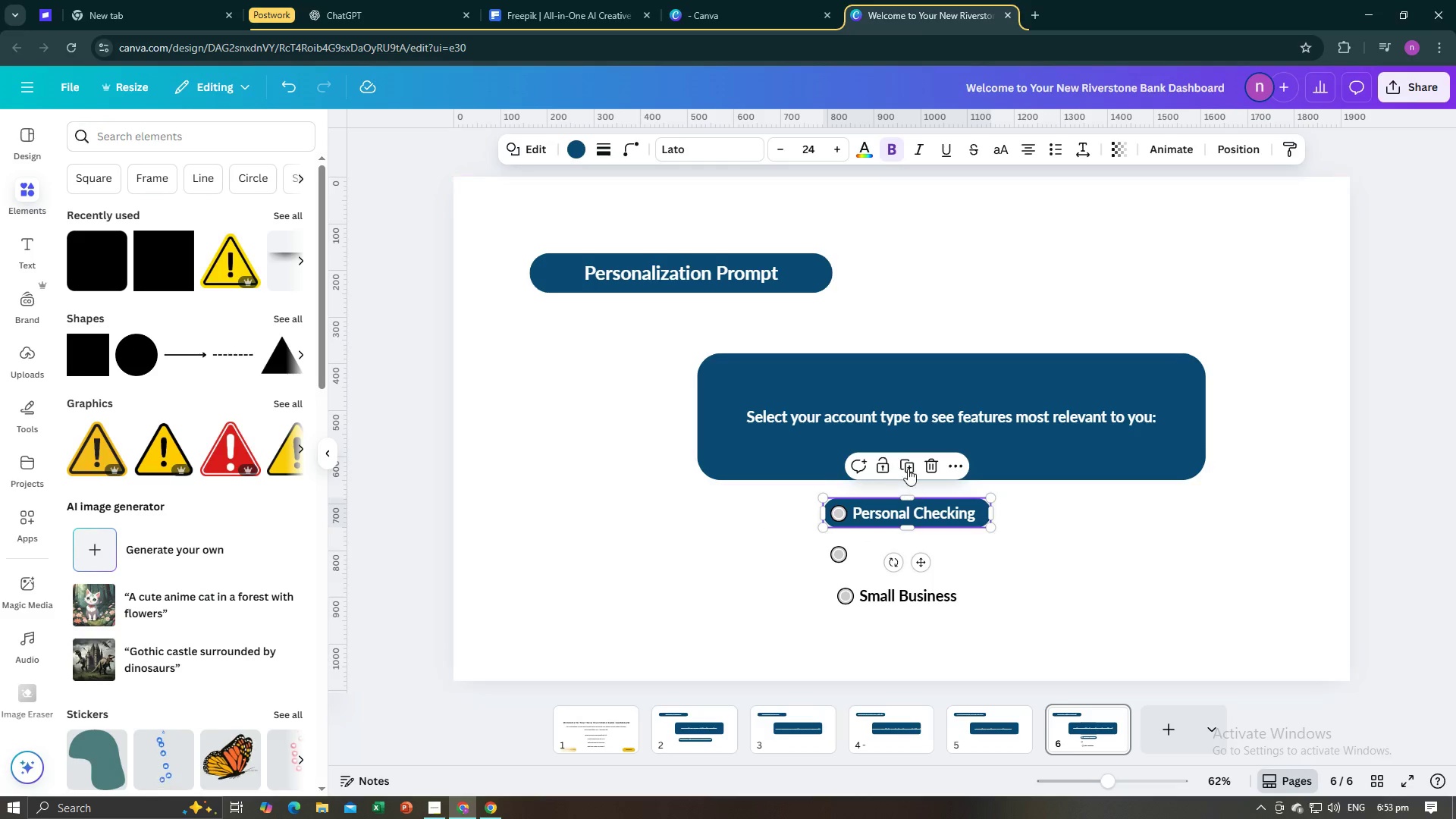 
left_click([908, 466])
 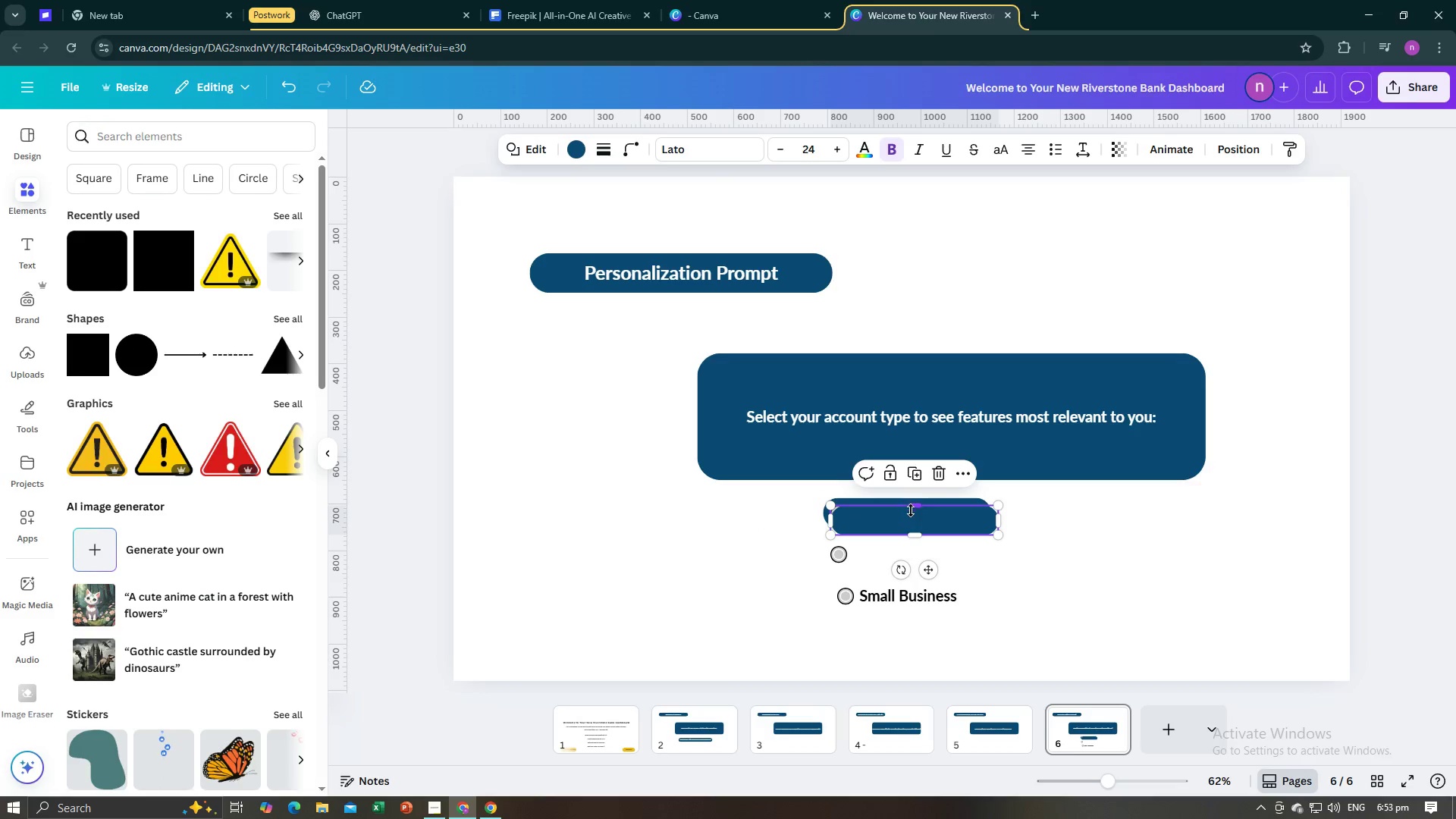 
left_click_drag(start_coordinate=[910, 516], to_coordinate=[901, 550])
 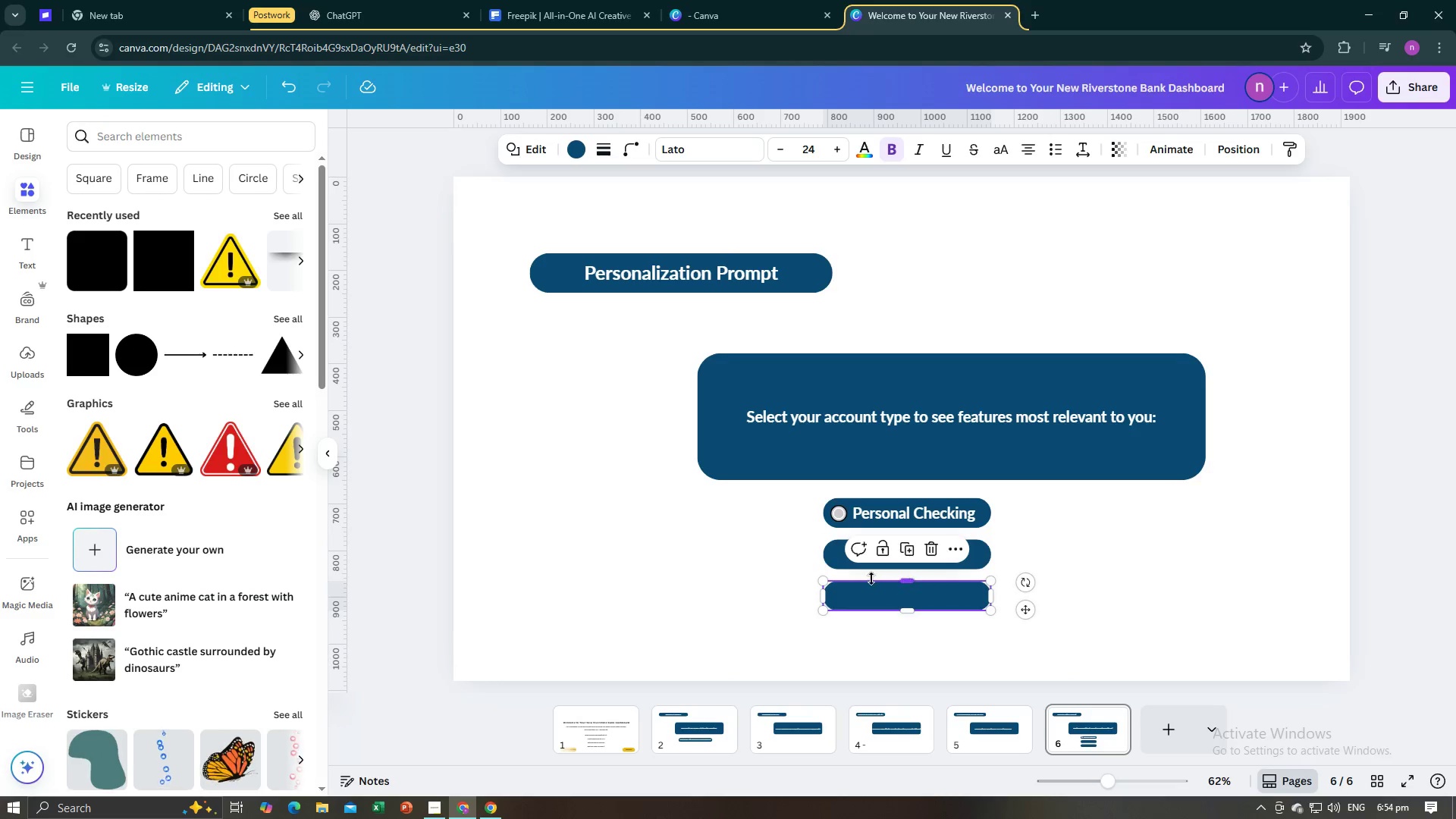 
left_click([836, 565])
 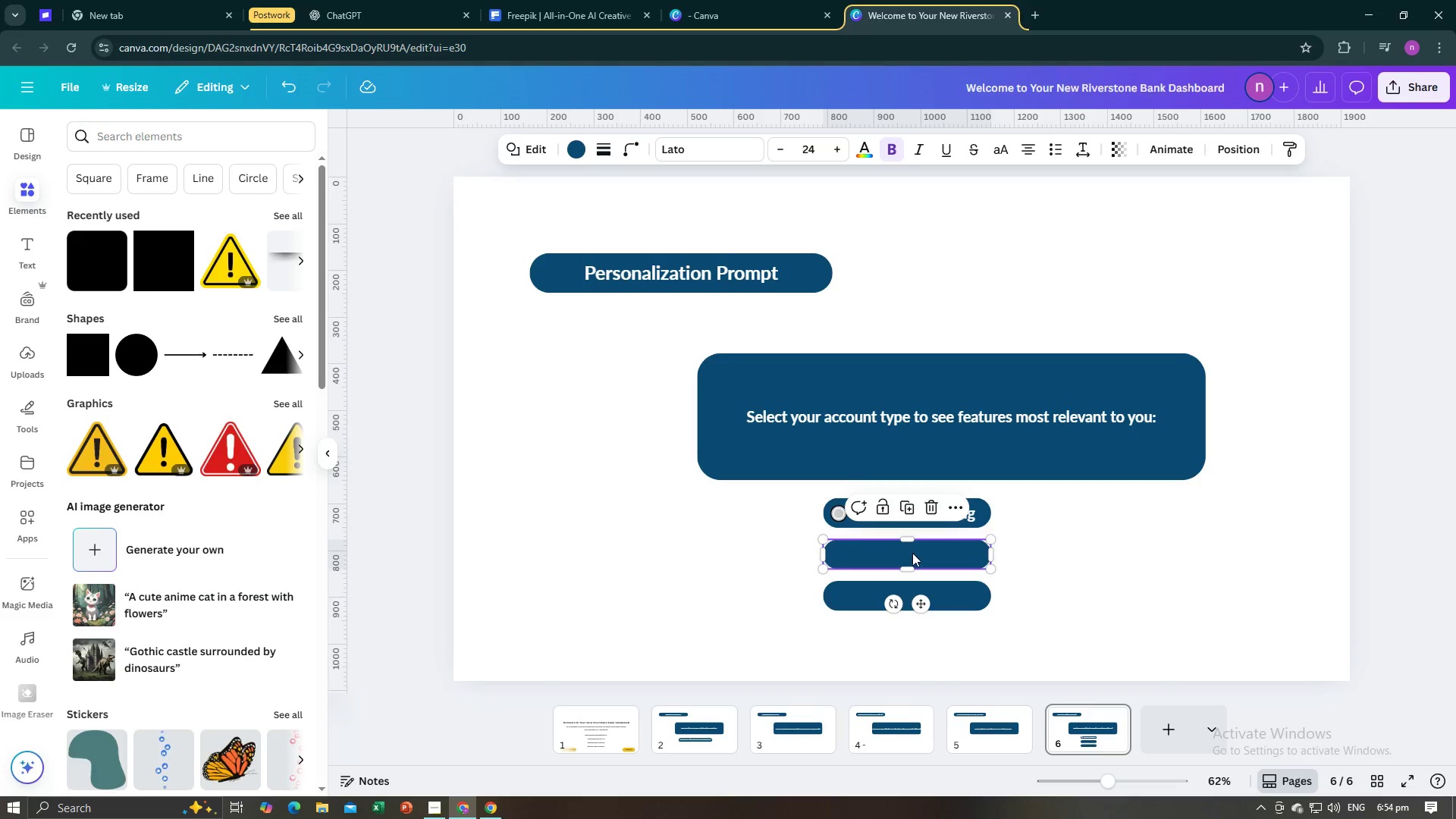 
right_click([912, 553])
 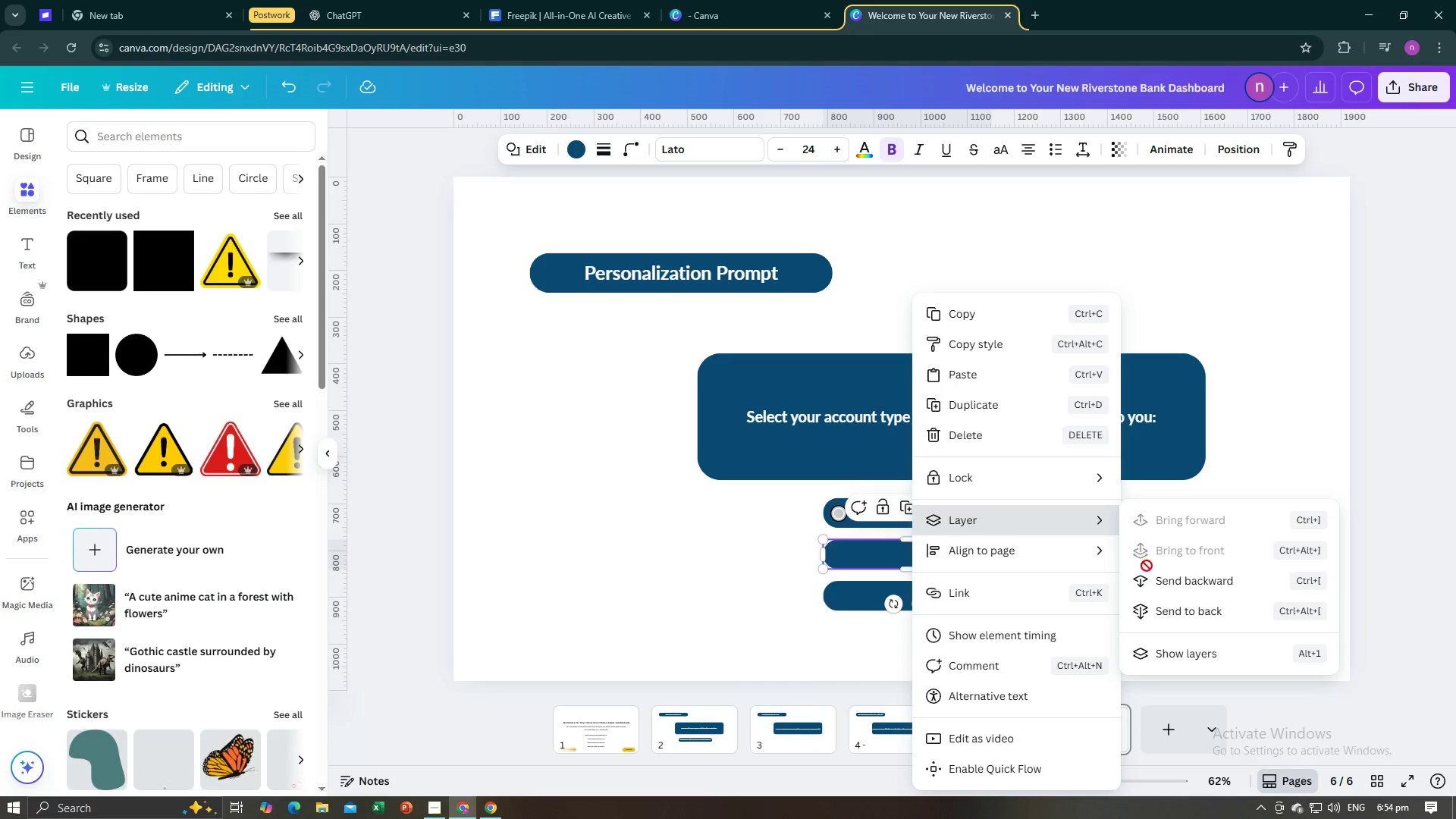 
left_click([1159, 588])
 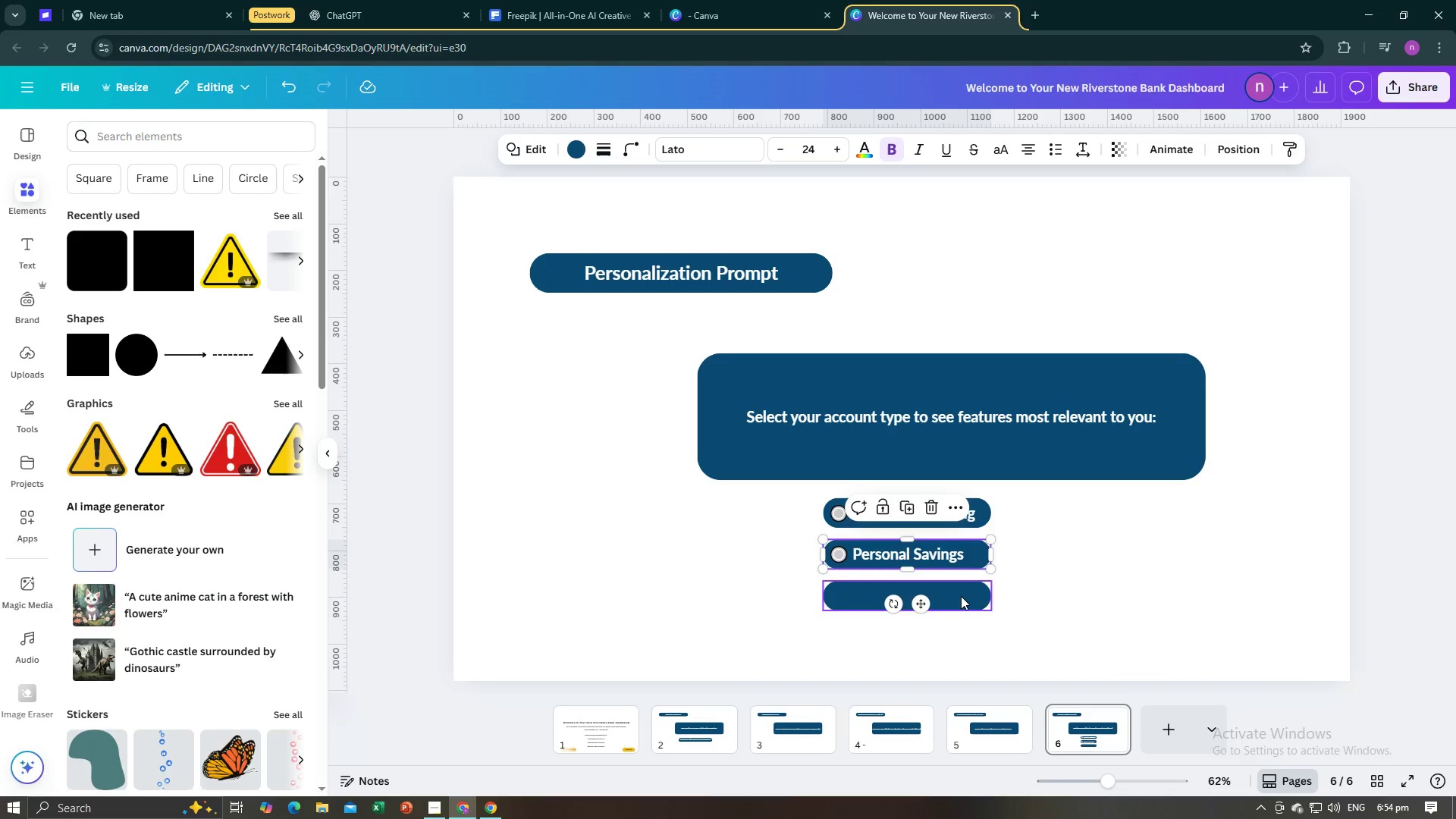 
left_click([961, 596])
 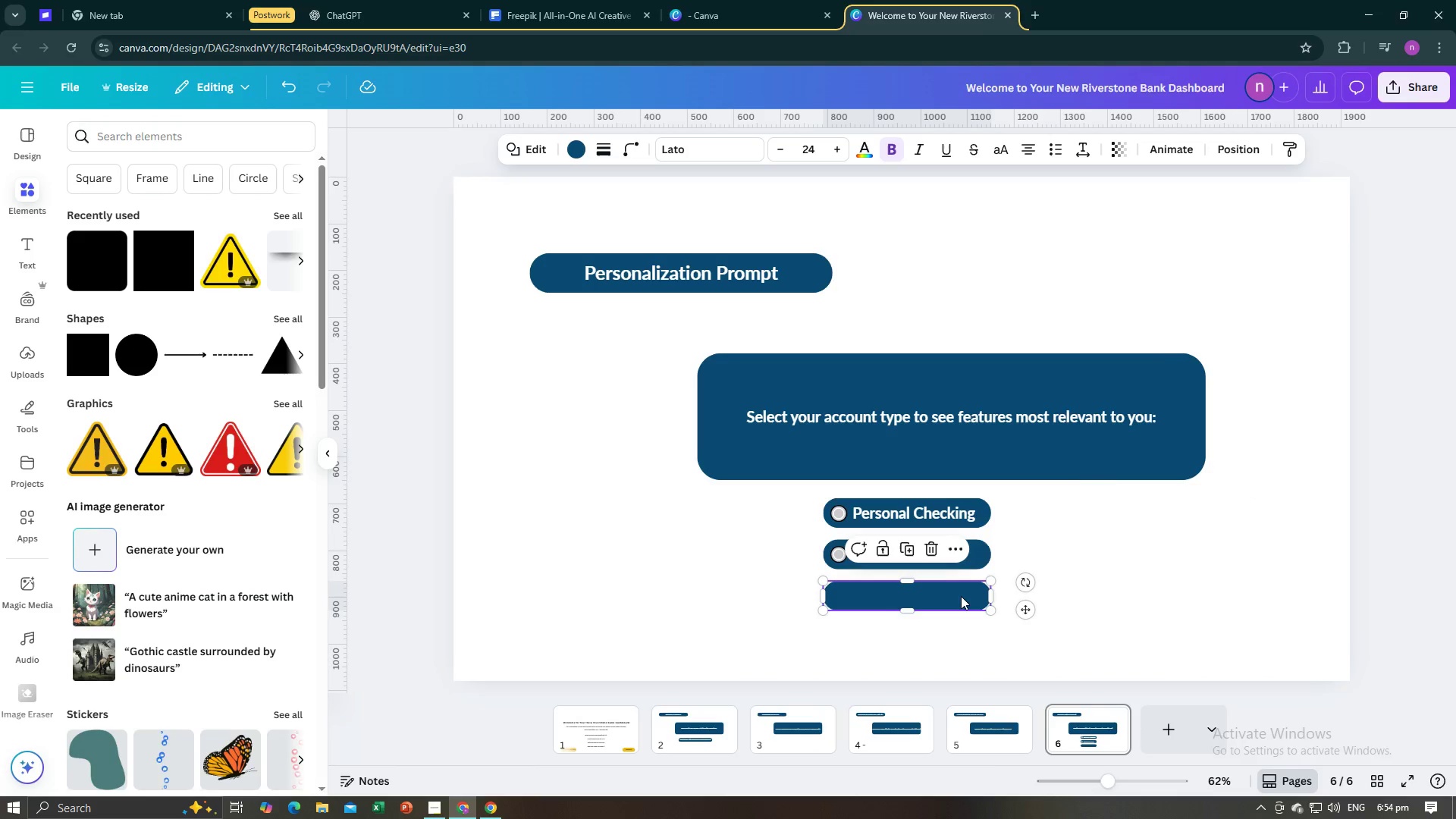 
right_click([961, 596])
 